 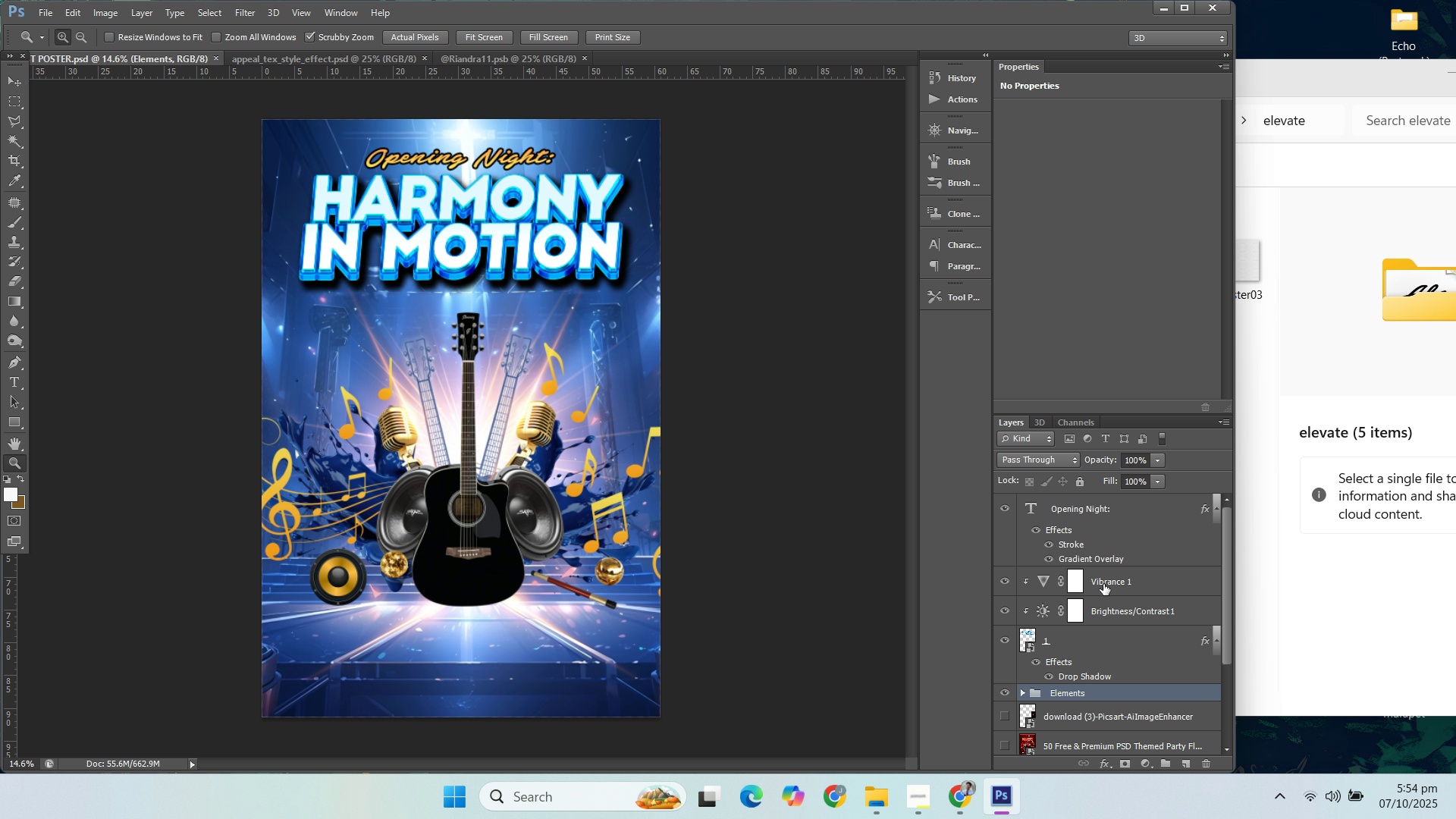 
left_click([1091, 639])
 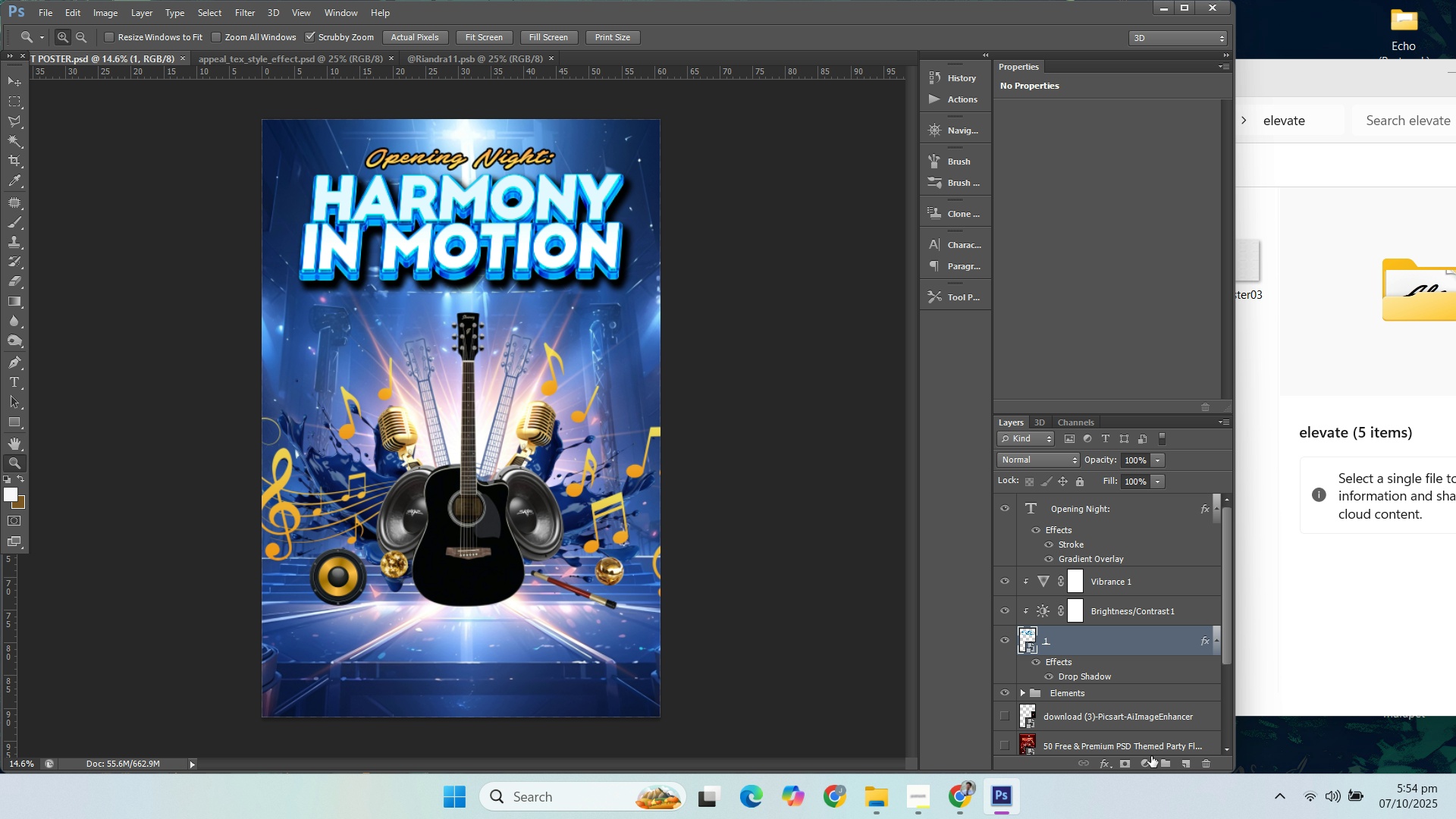 
left_click([1151, 761])
 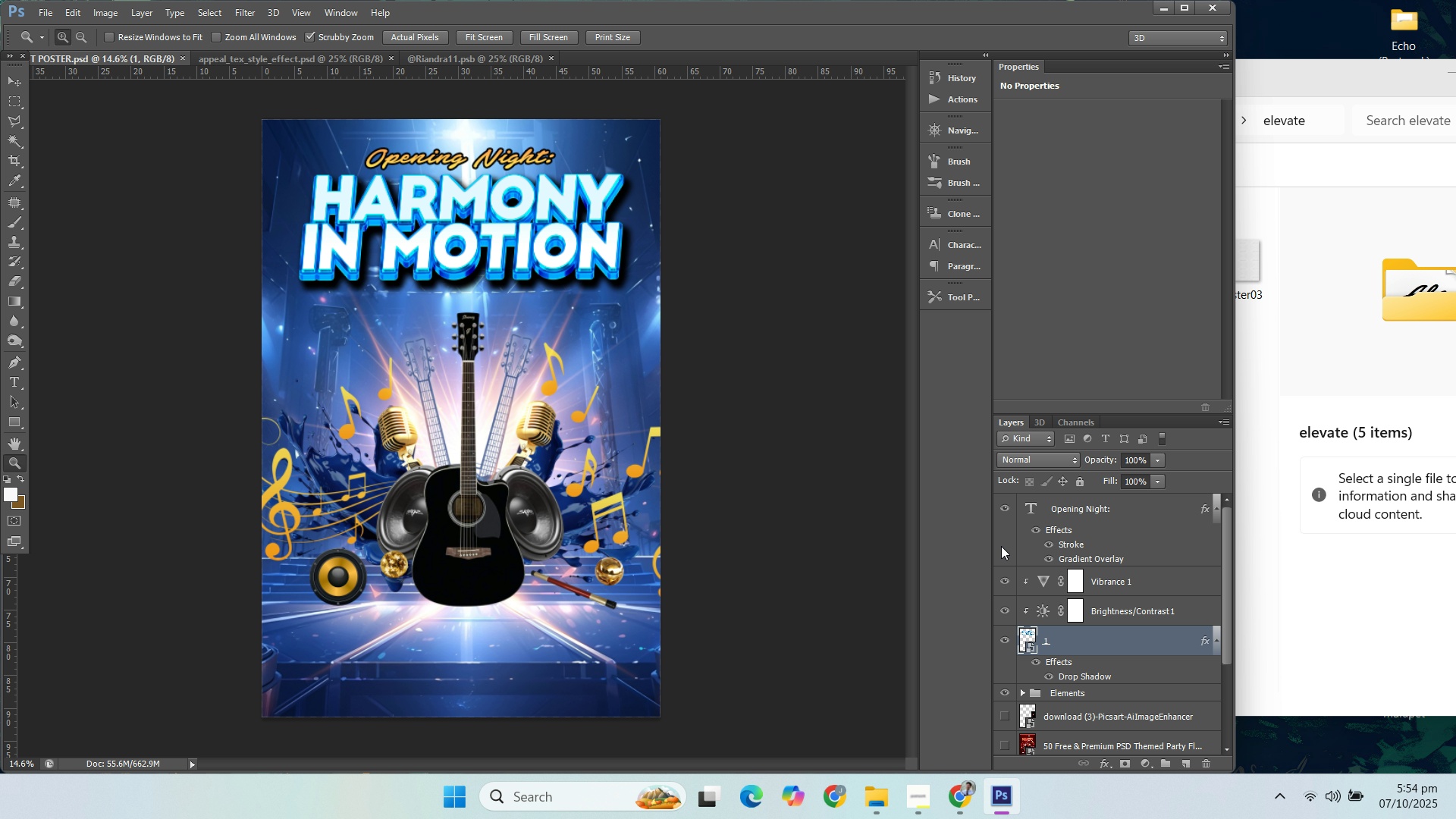 
left_click([993, 546])
 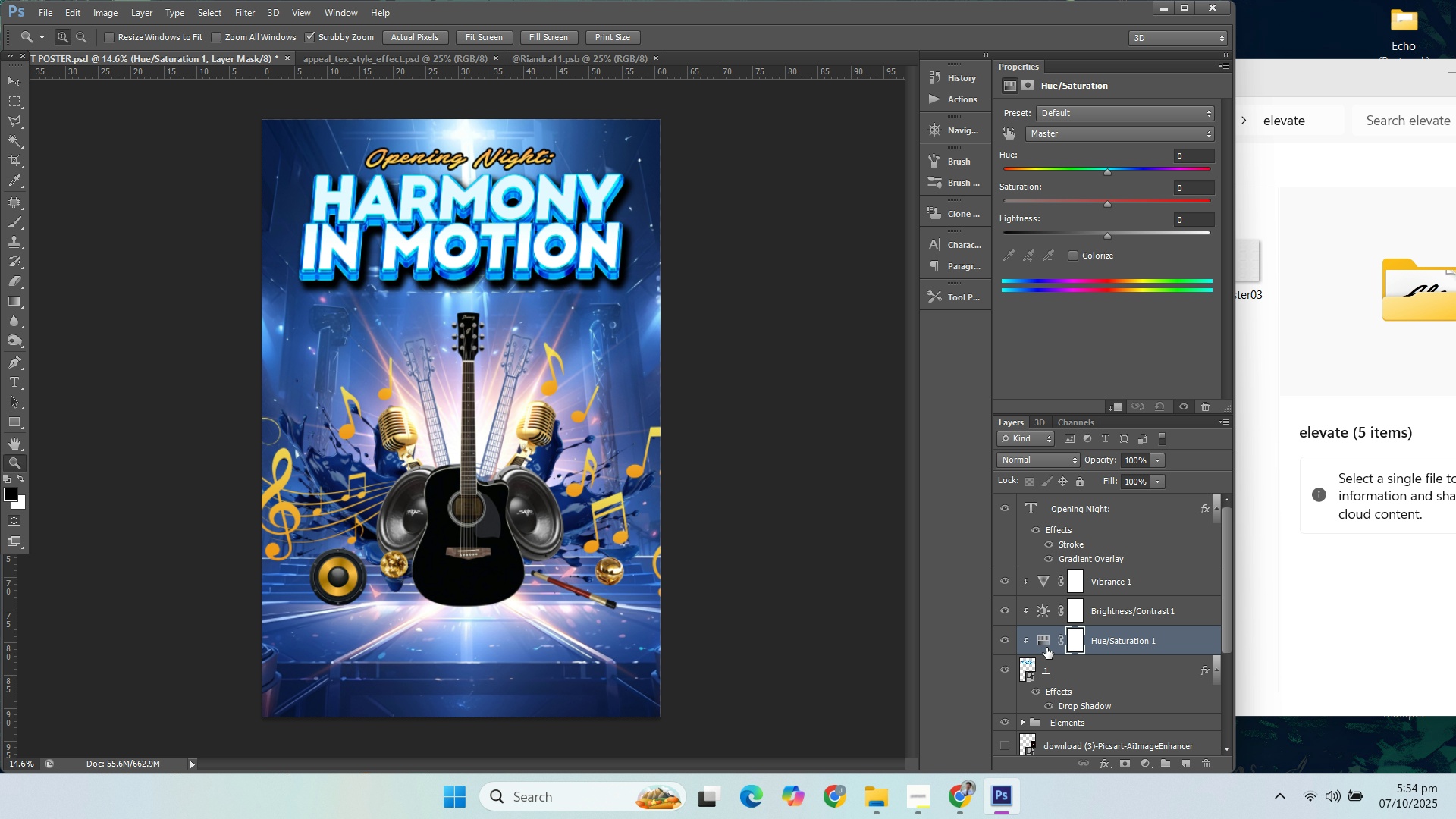 
left_click([1046, 645])
 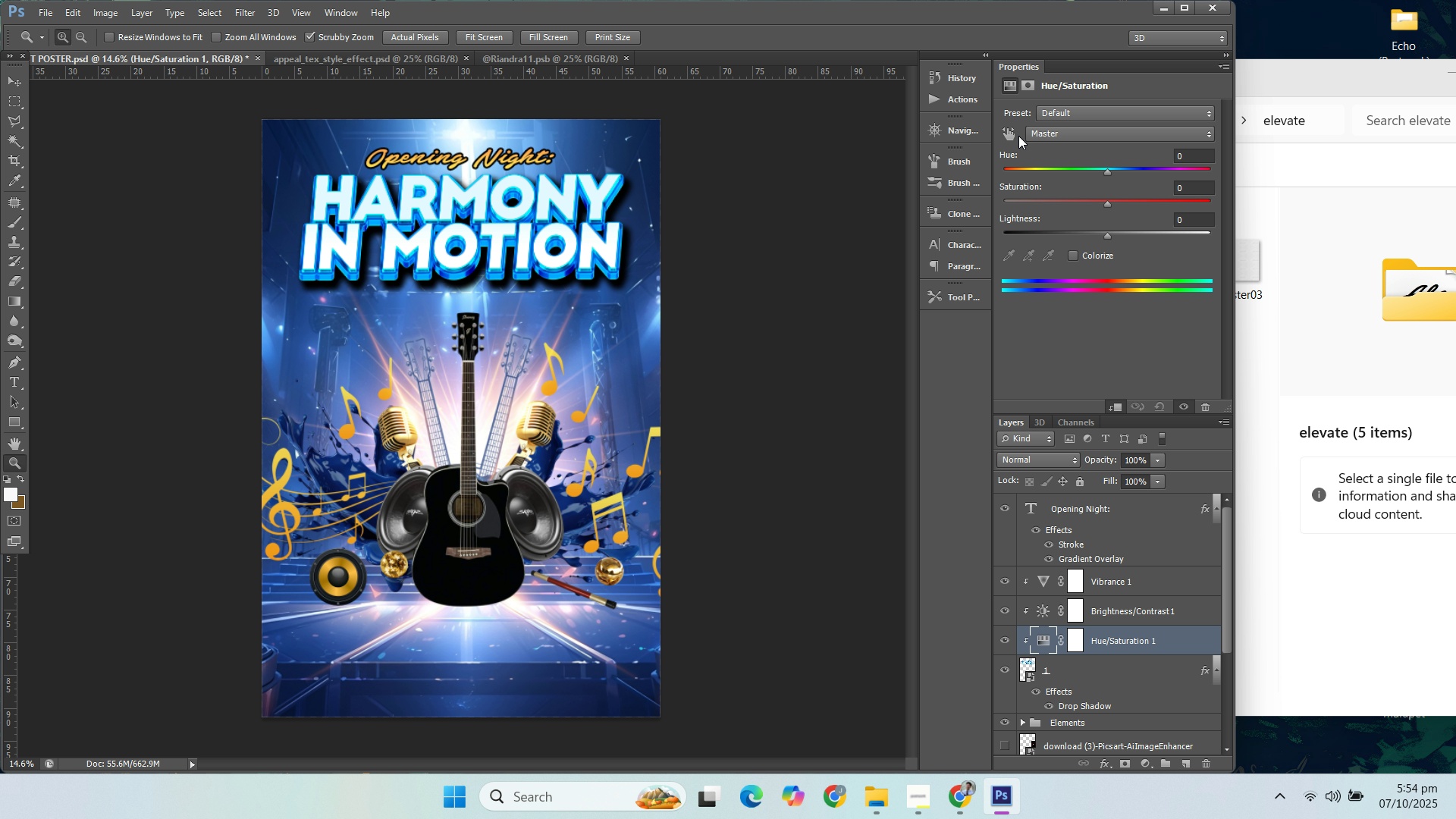 
left_click([1012, 136])
 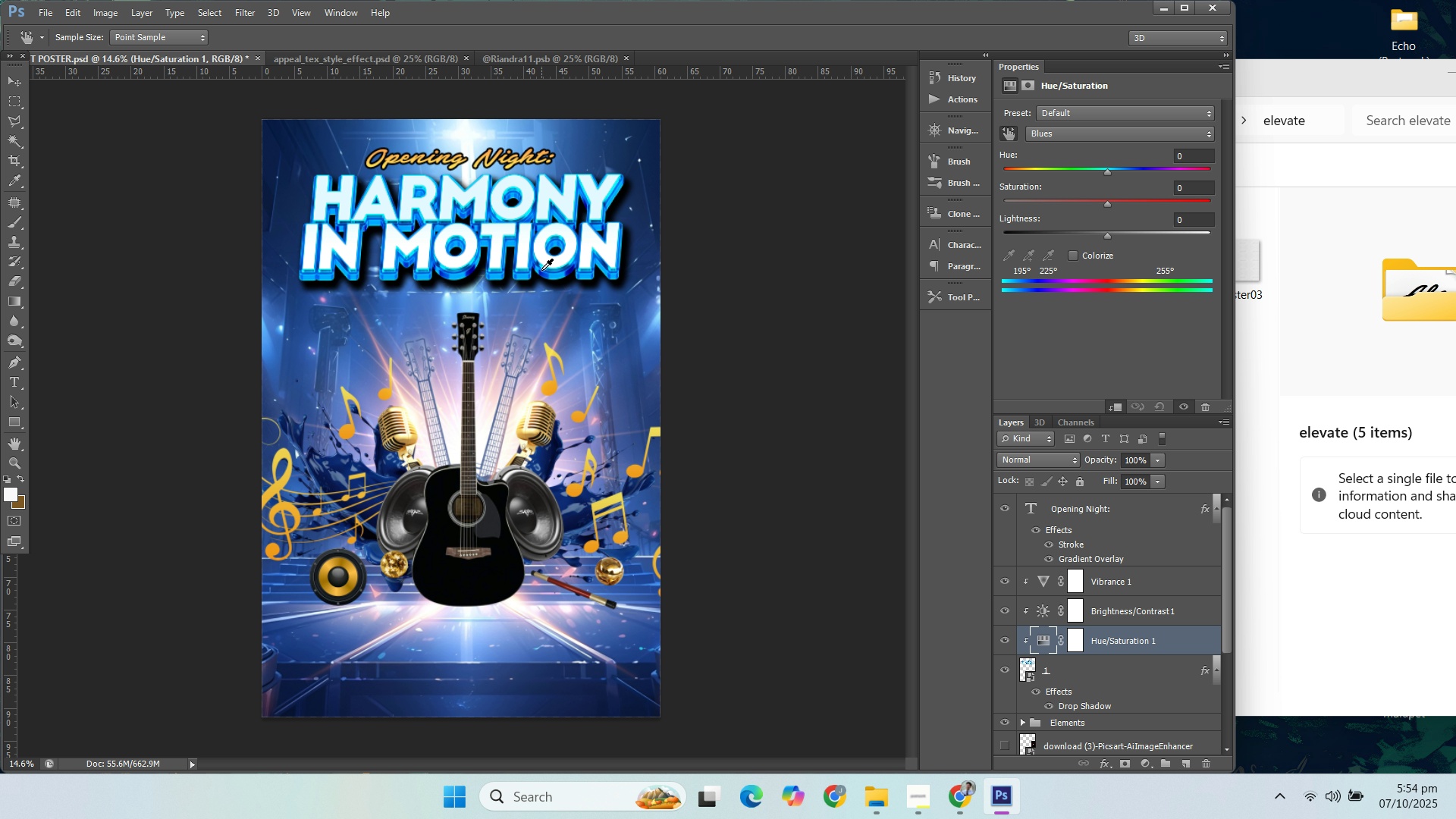 
left_click([541, 270])
 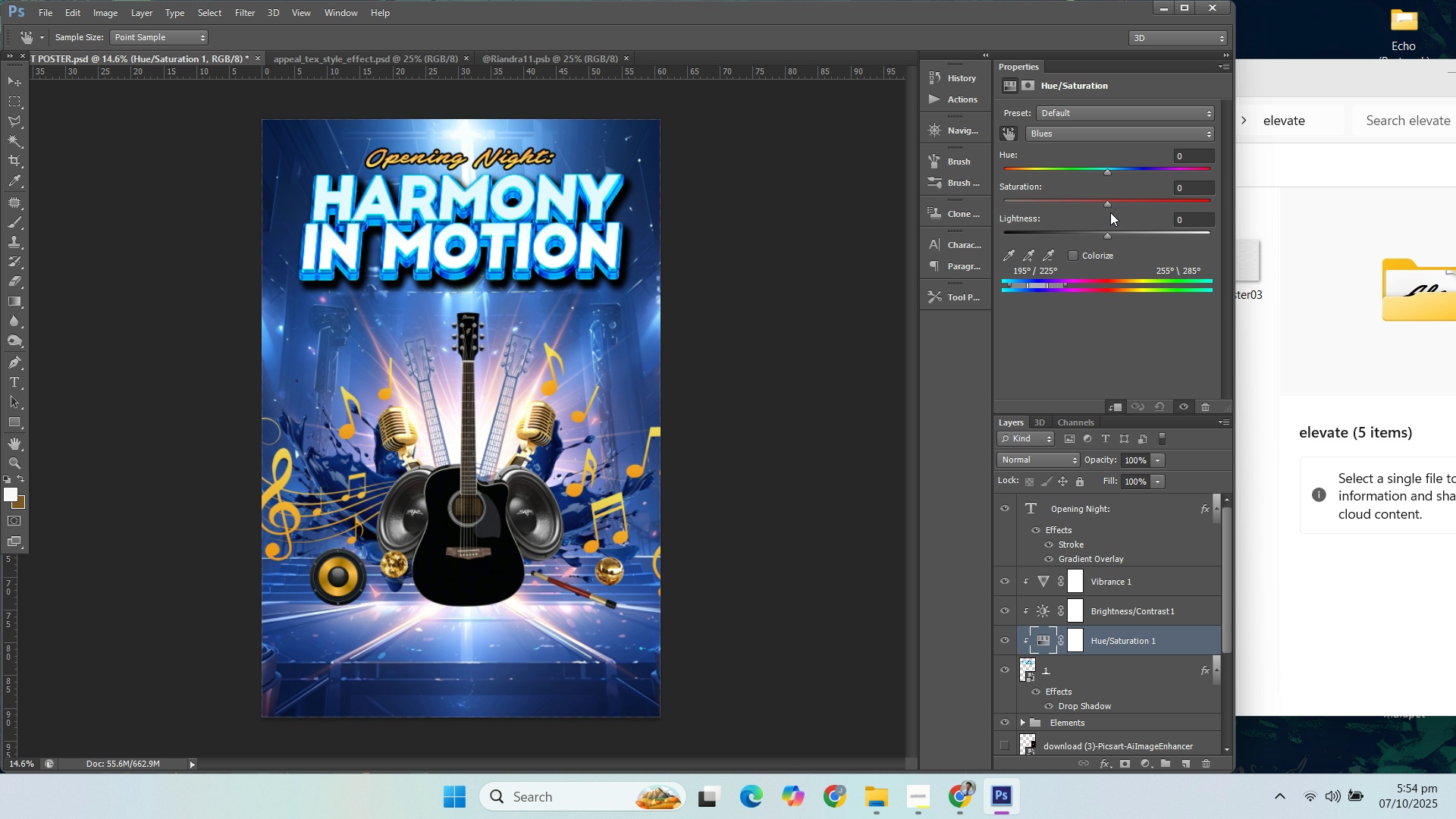 
left_click_drag(start_coordinate=[1104, 234], to_coordinate=[1026, 237])
 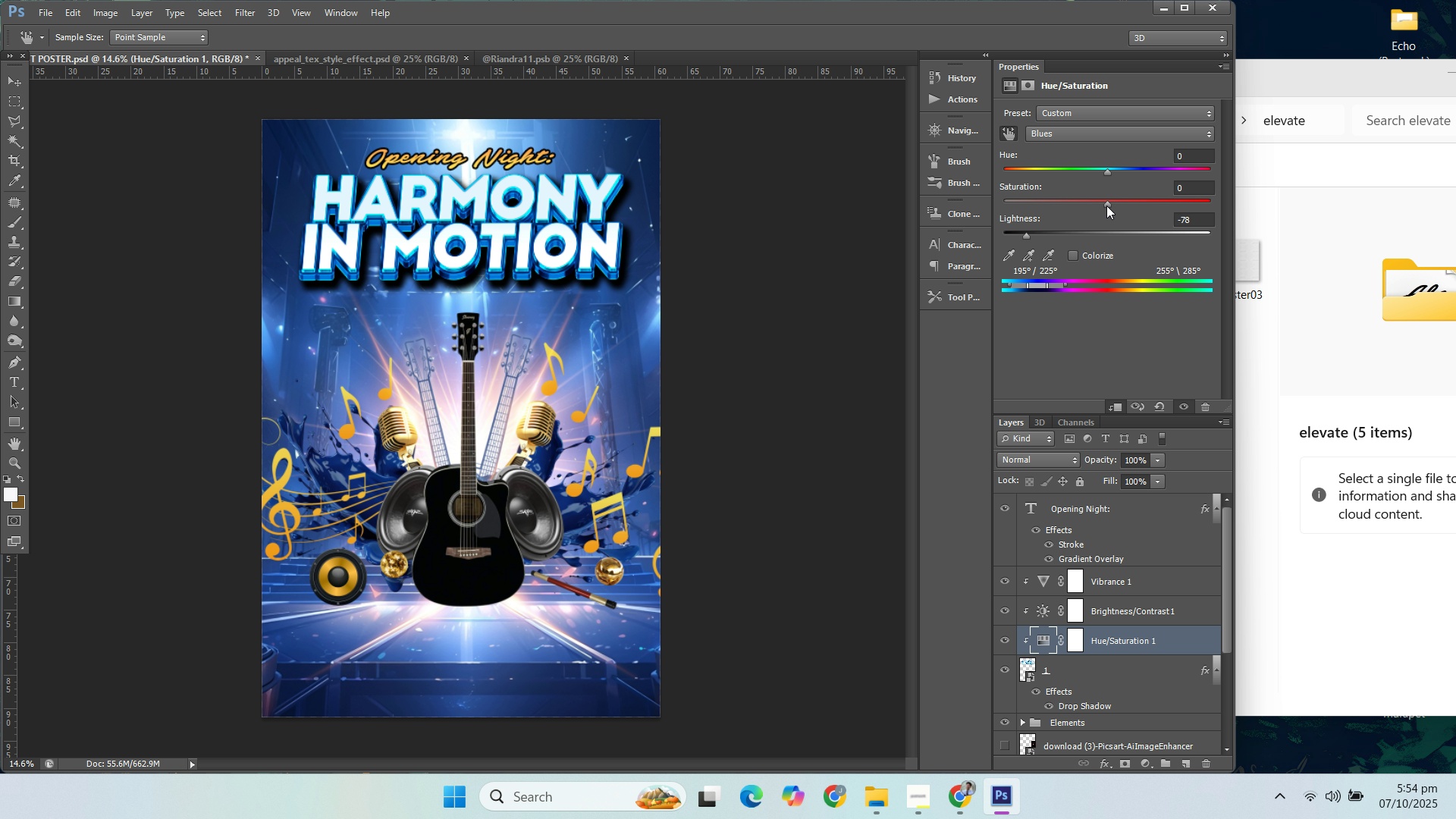 
left_click_drag(start_coordinate=[1107, 205], to_coordinate=[1180, 202])
 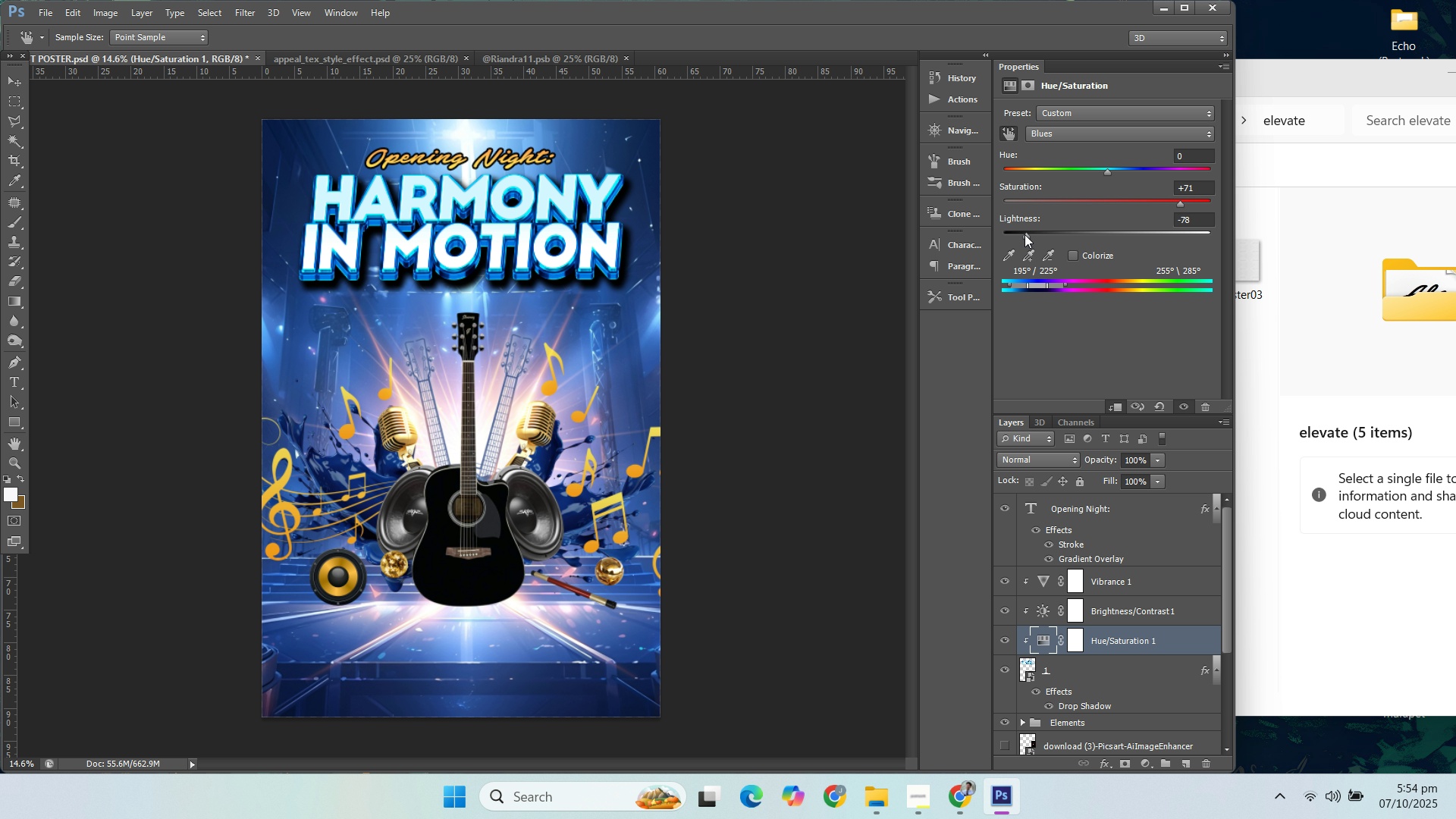 
left_click_drag(start_coordinate=[1025, 234], to_coordinate=[1031, 238])
 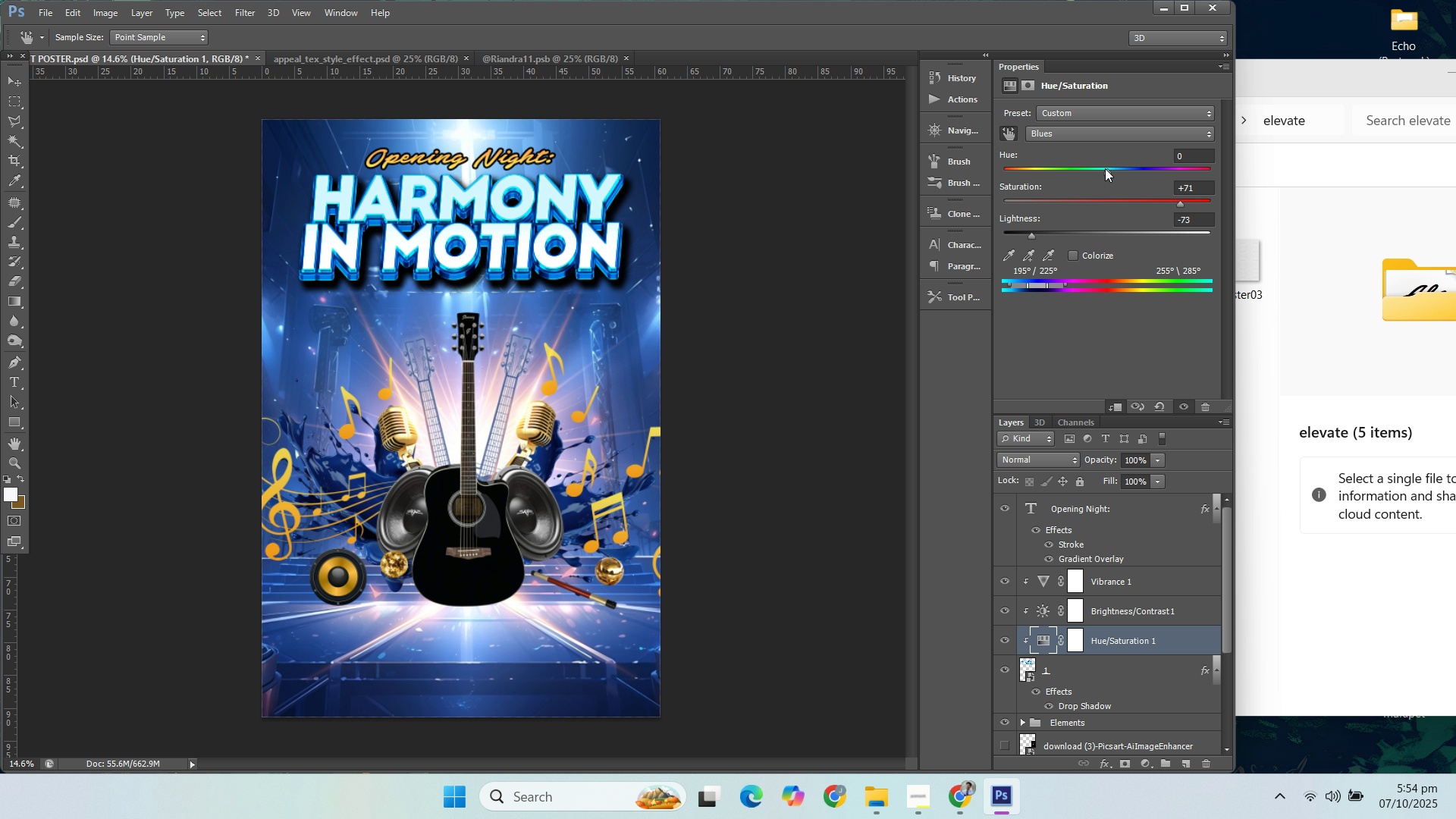 
left_click_drag(start_coordinate=[1106, 168], to_coordinate=[1127, 177])
 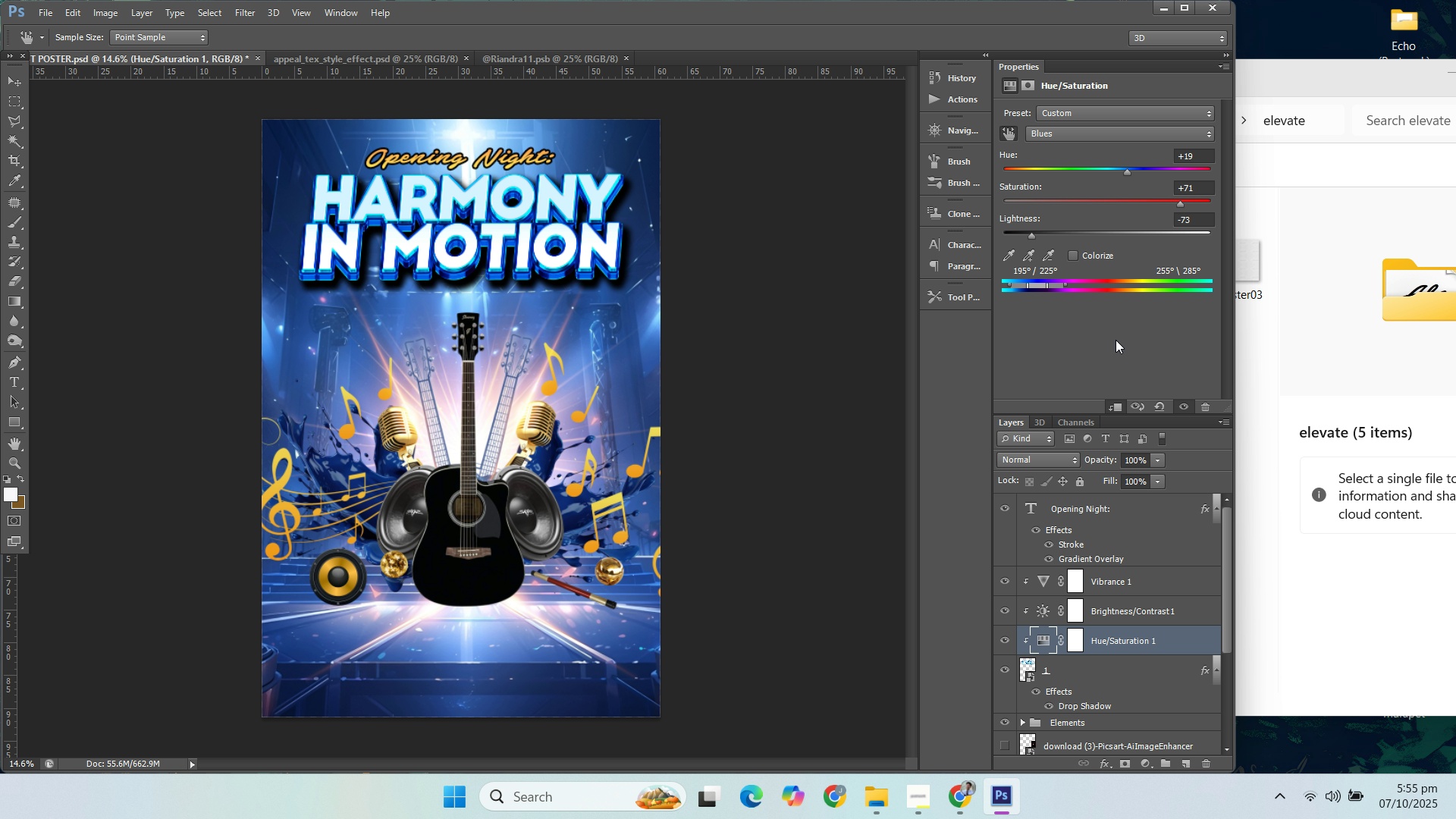 
left_click([1112, 337])
 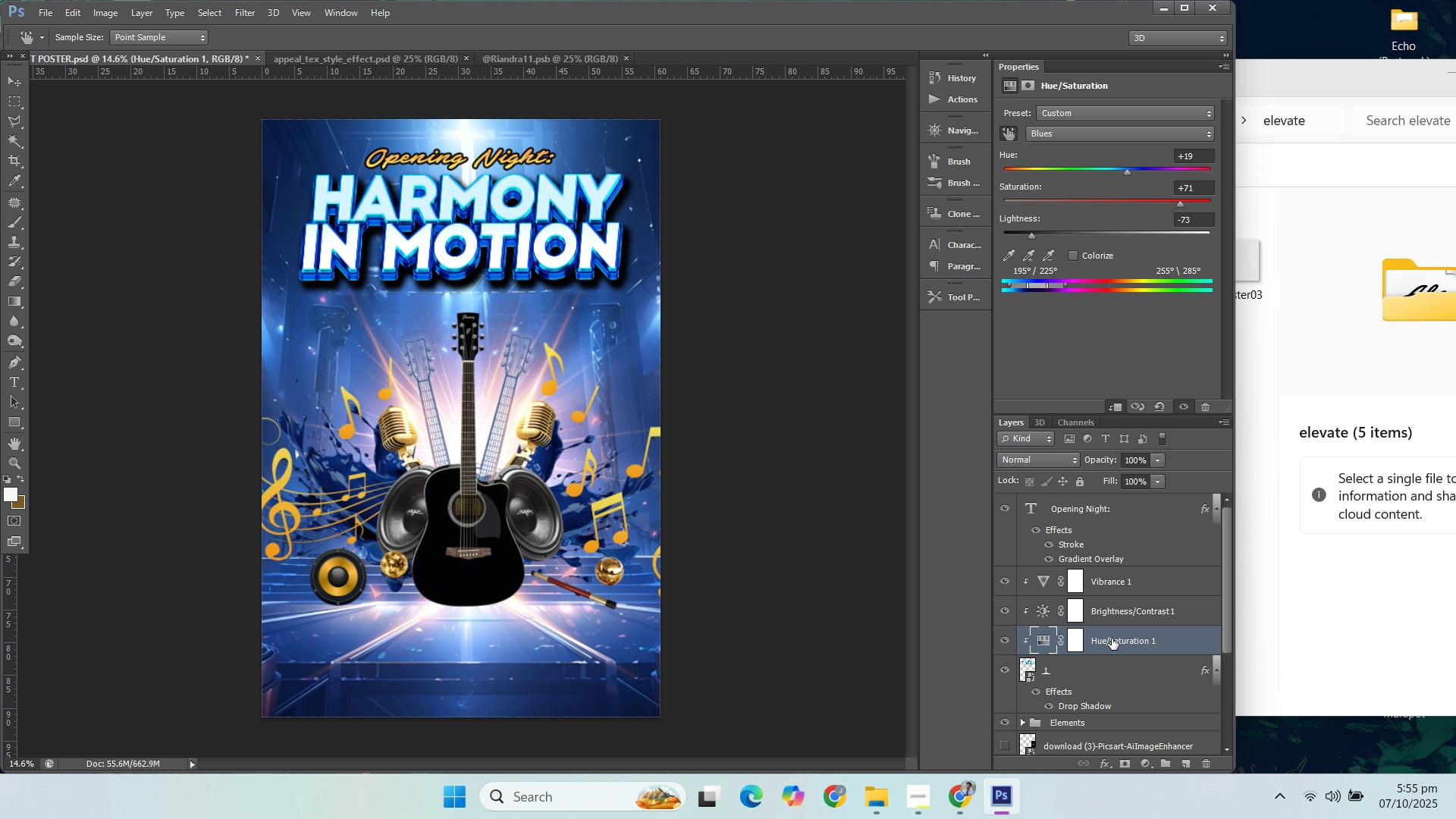 
left_click([1112, 639])
 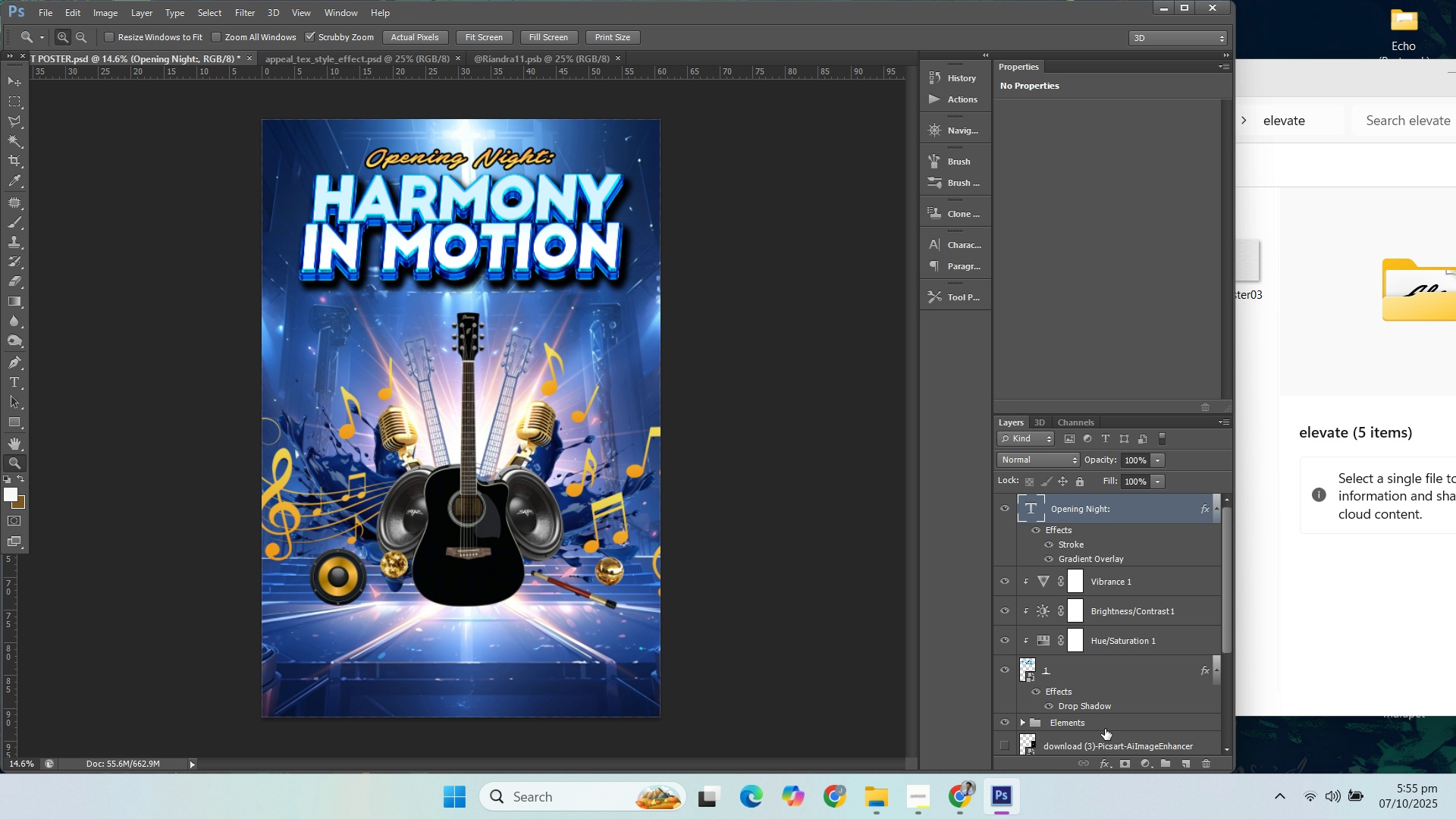 
wait(5.97)
 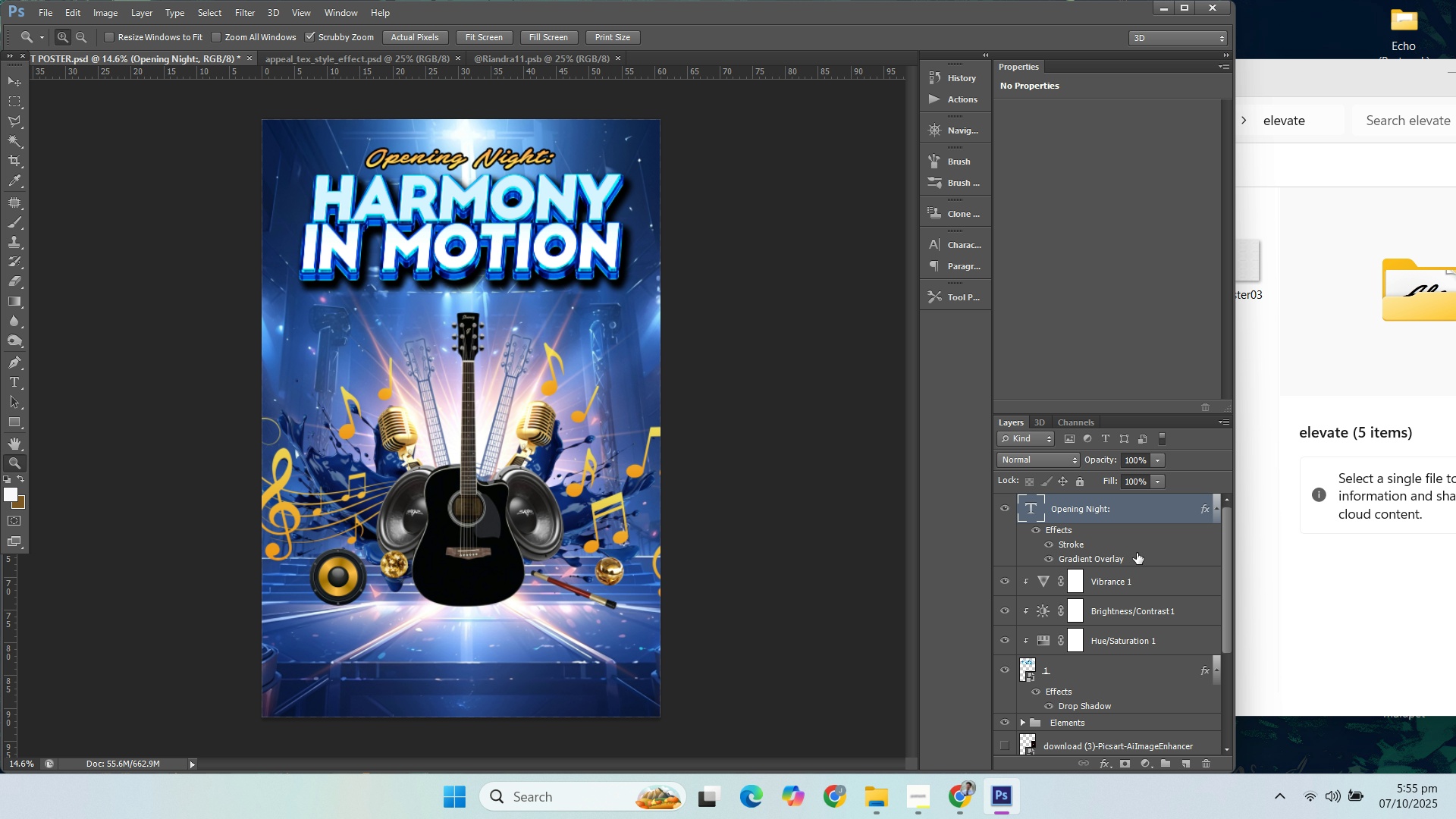 
left_click([952, 805])
 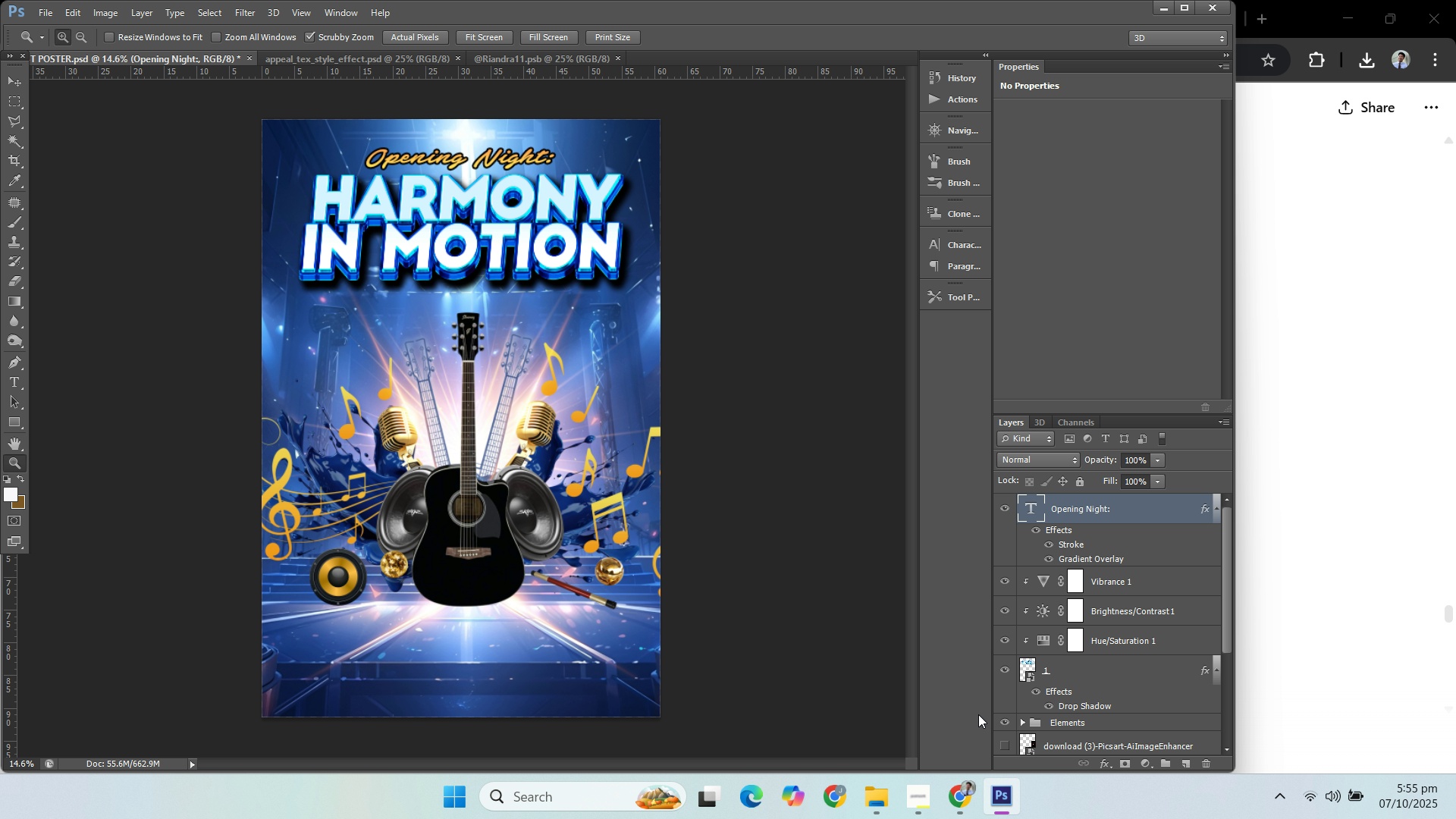 
wait(9.16)
 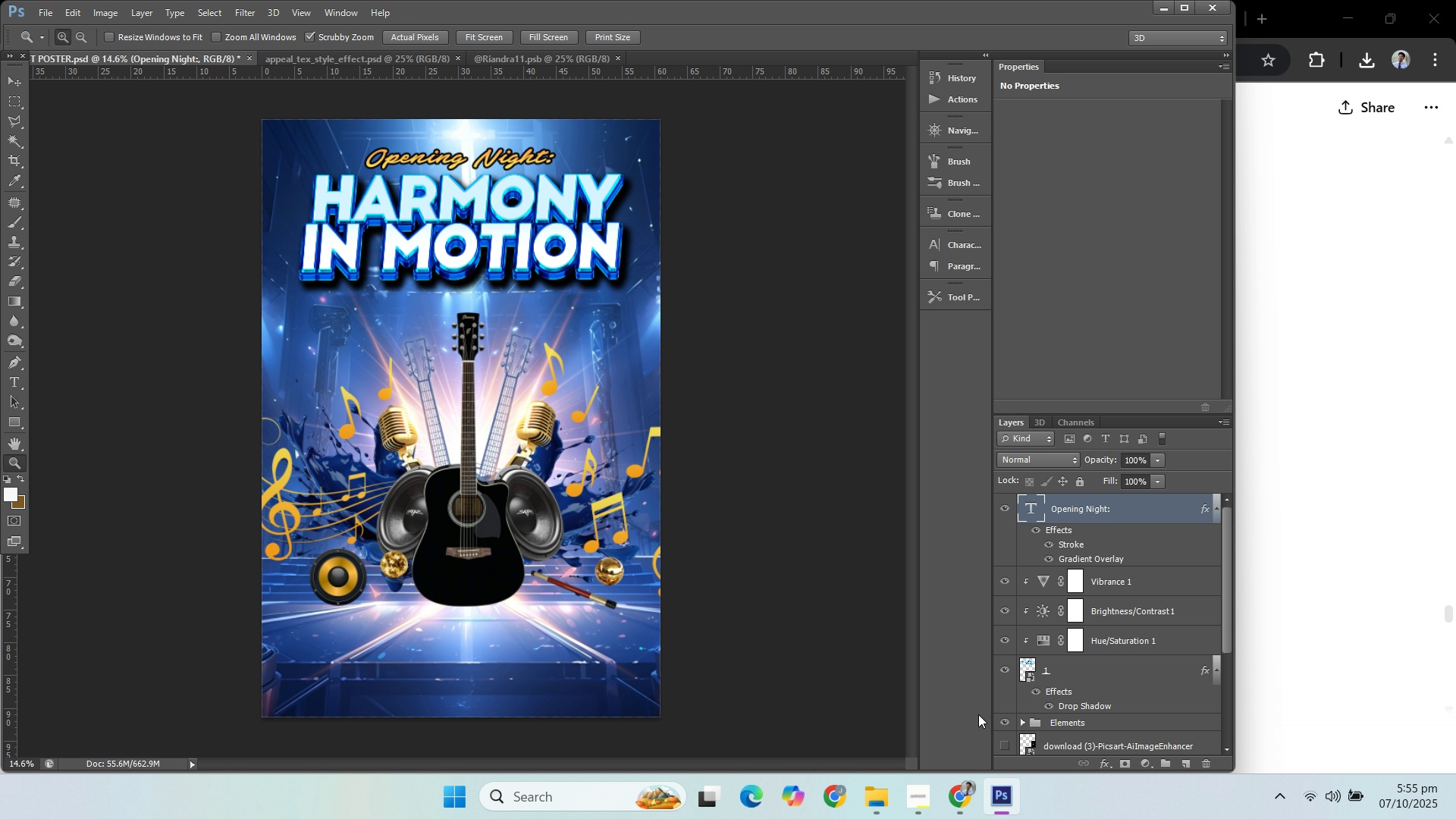 
left_click([970, 796])
 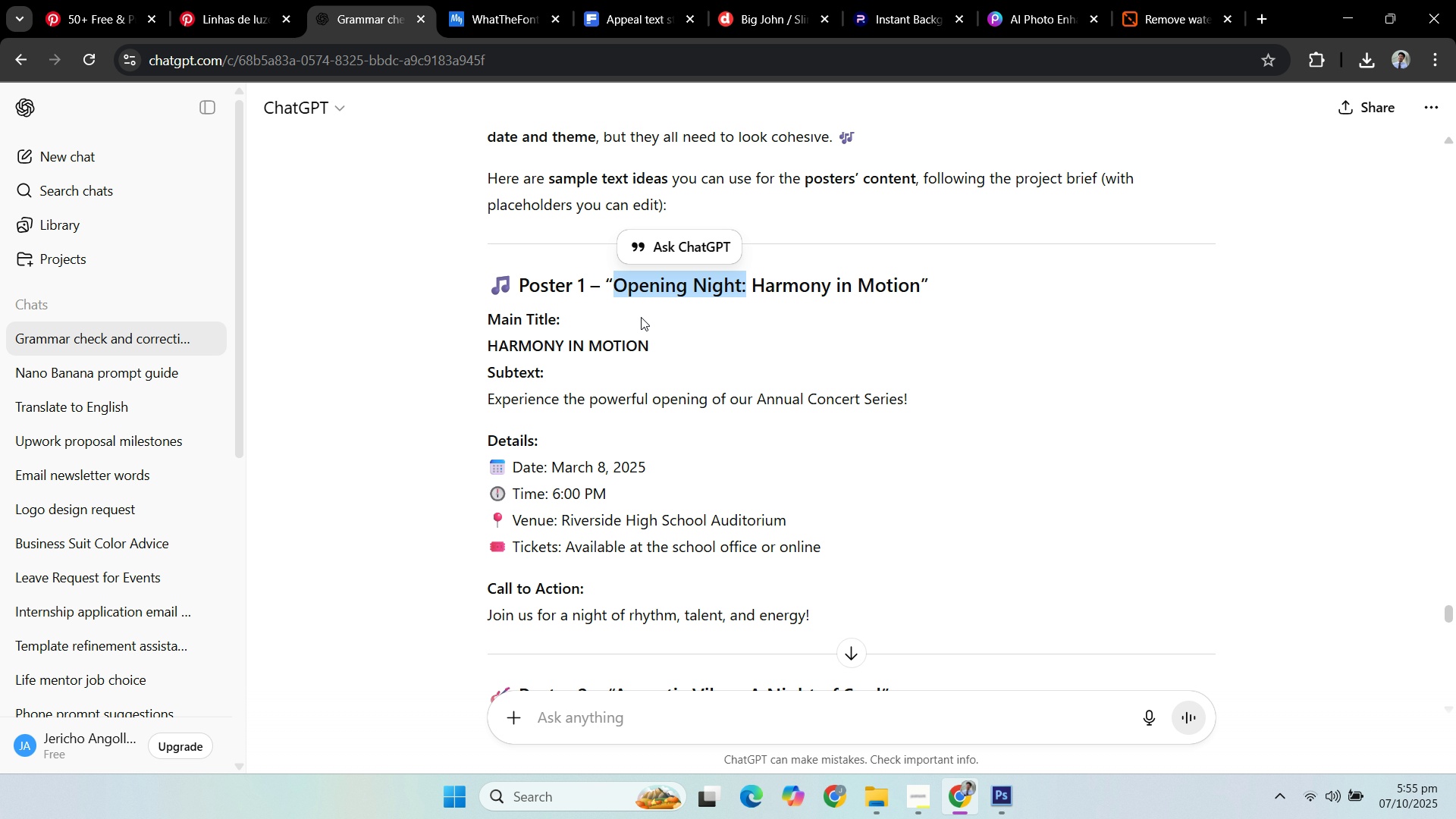 
left_click([626, 318])
 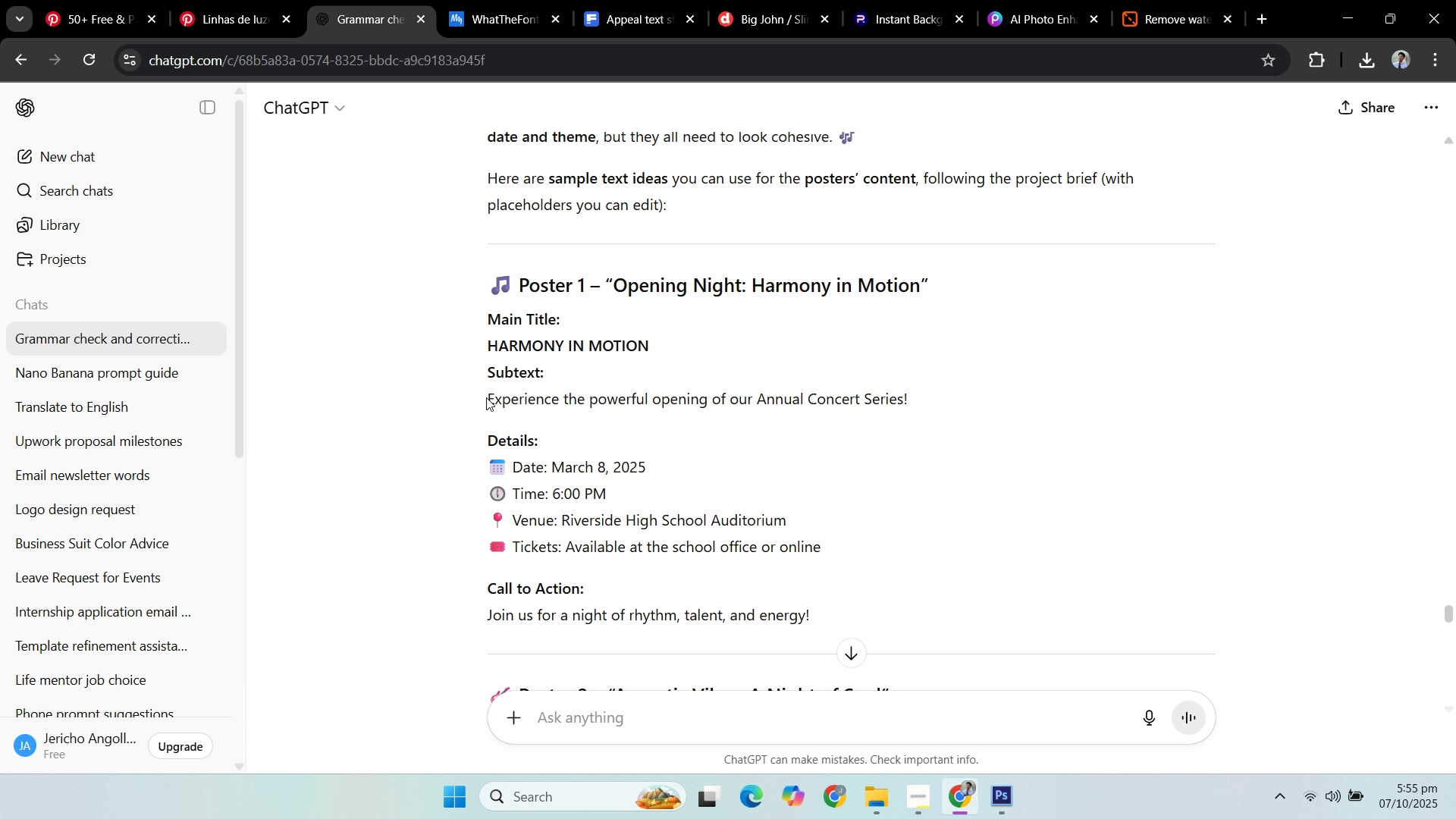 
left_click_drag(start_coordinate=[485, 397], to_coordinate=[1005, 403])
 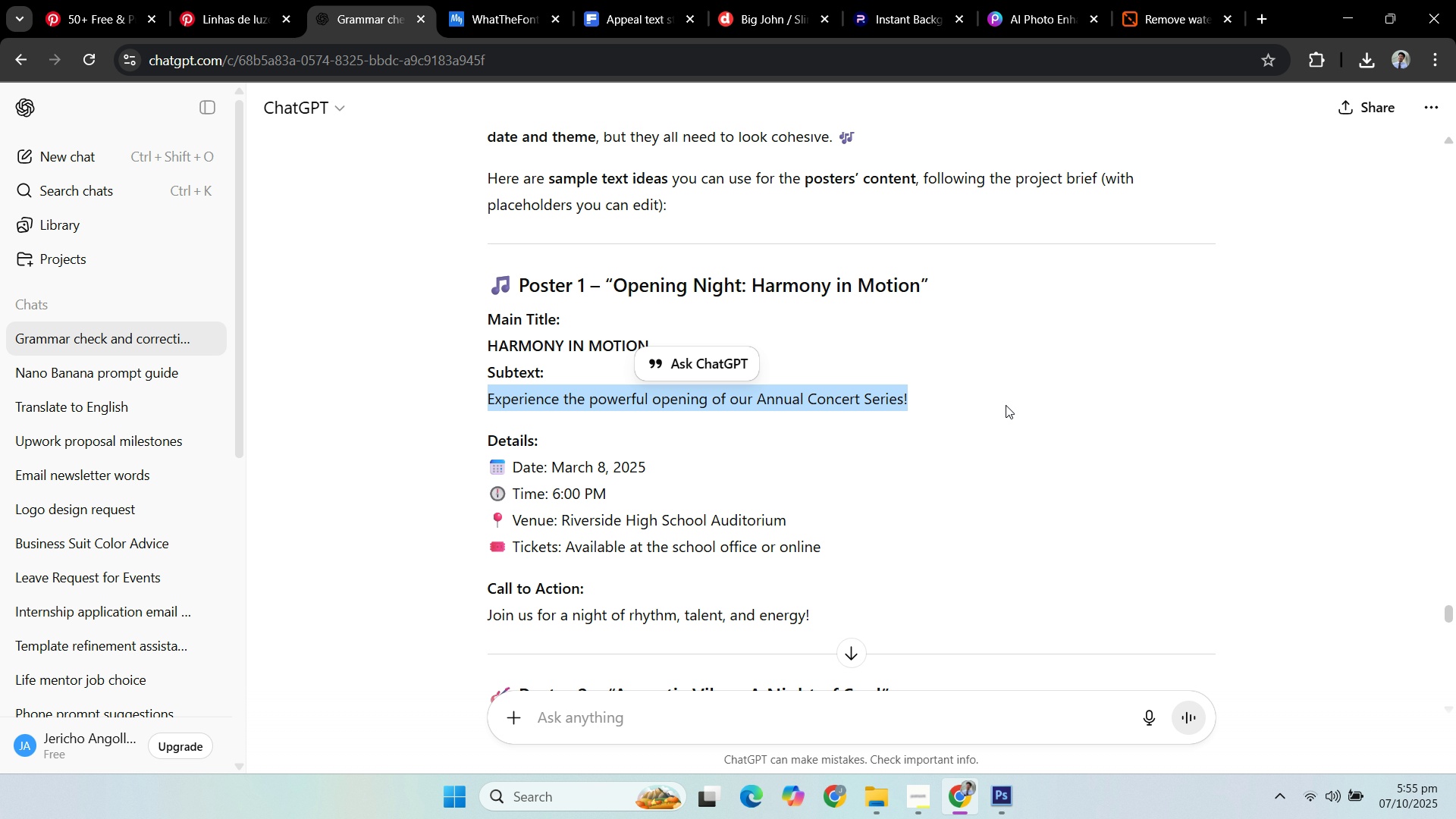 
key(Control+C)
 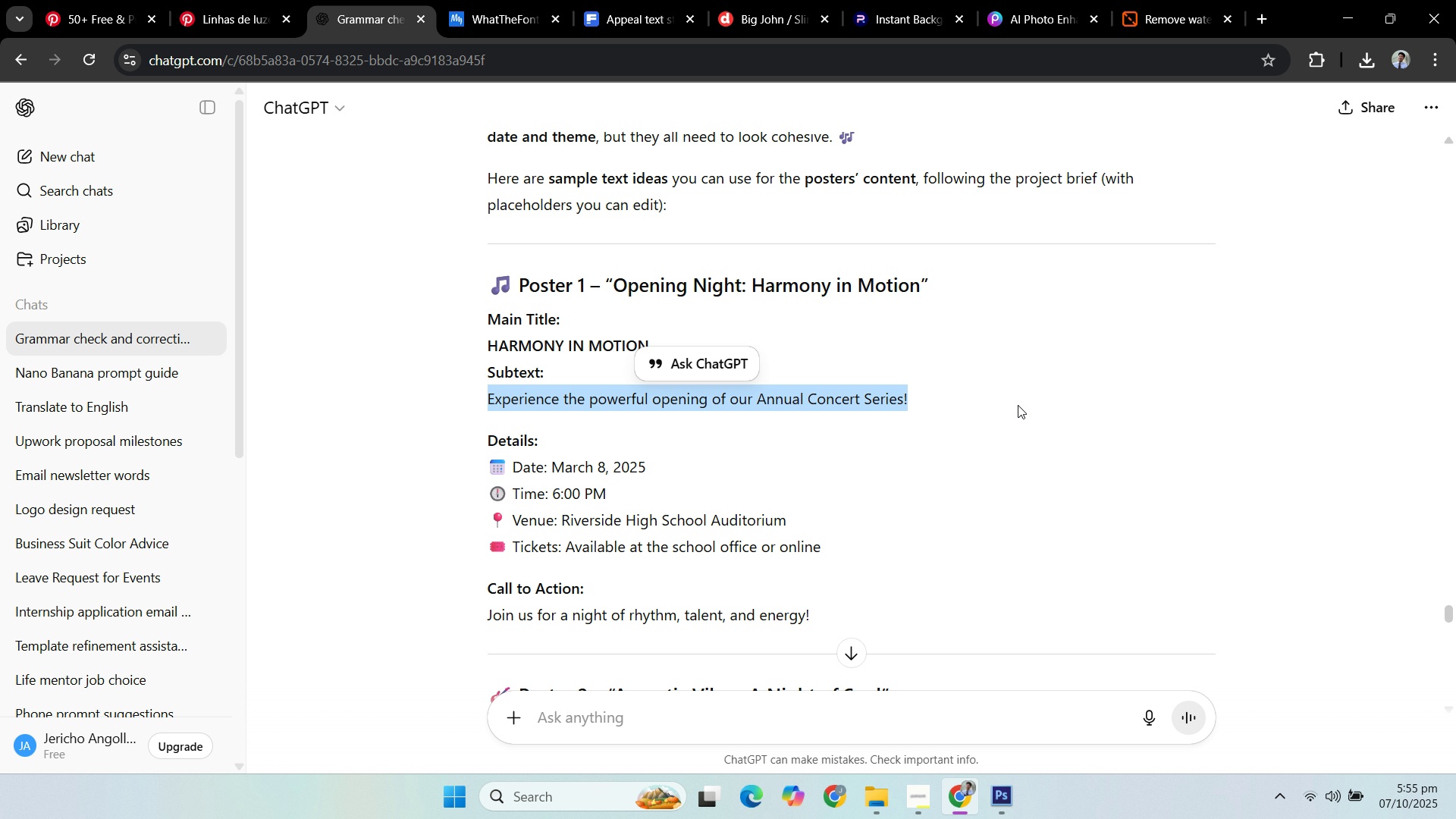 
mouse_move([1004, 396])
 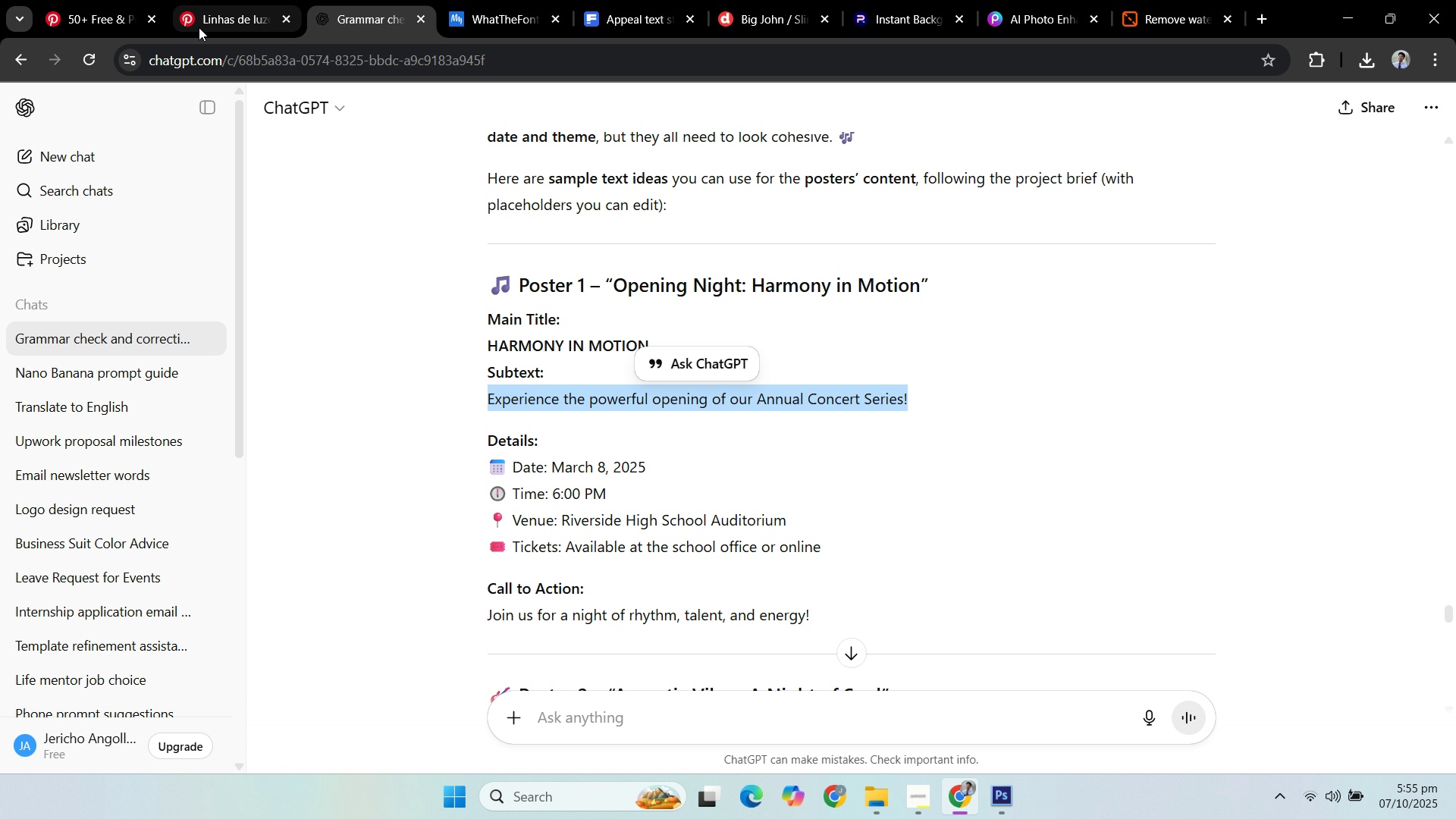 
left_click([199, 27])
 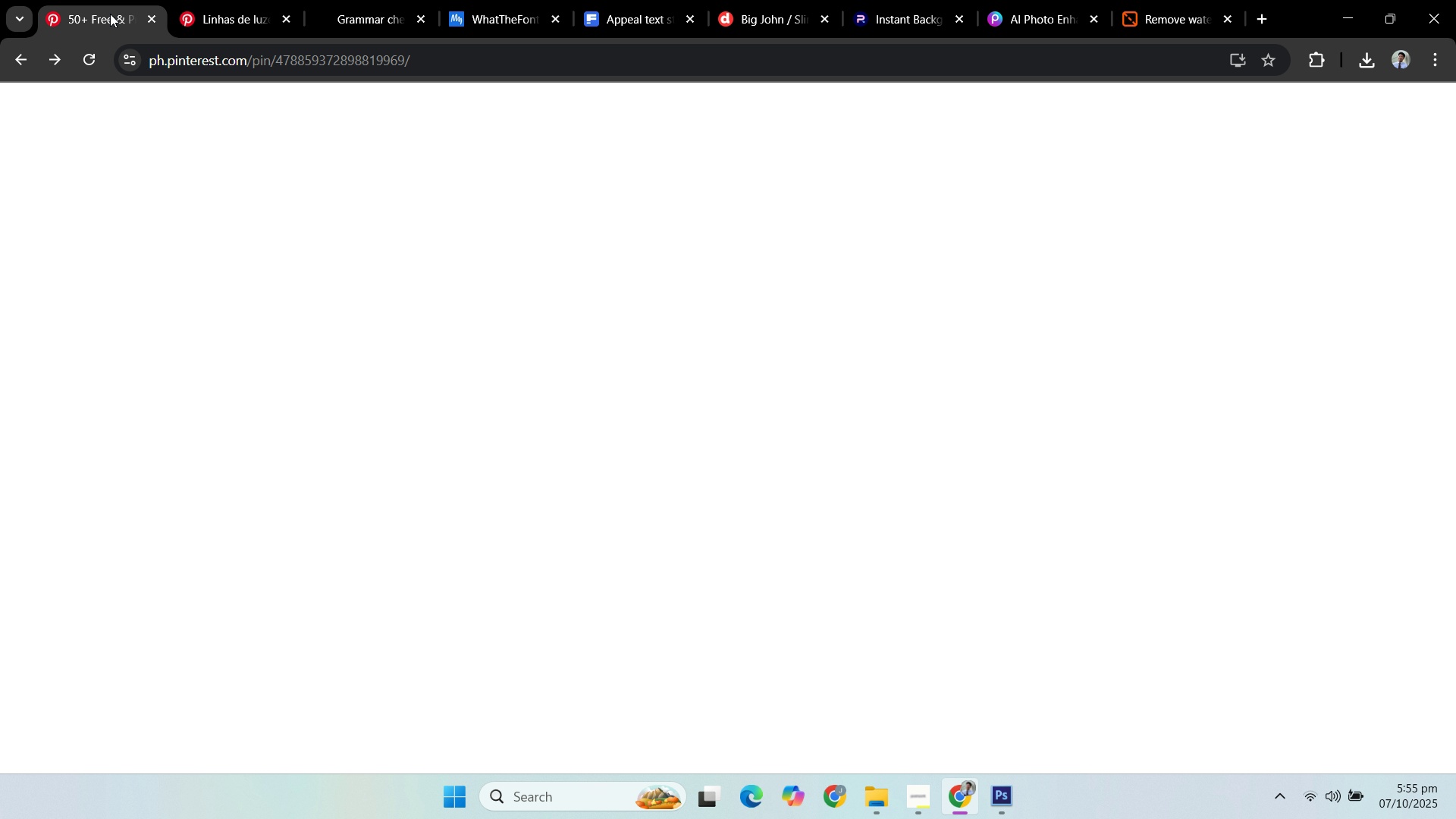 
left_click([108, 14])
 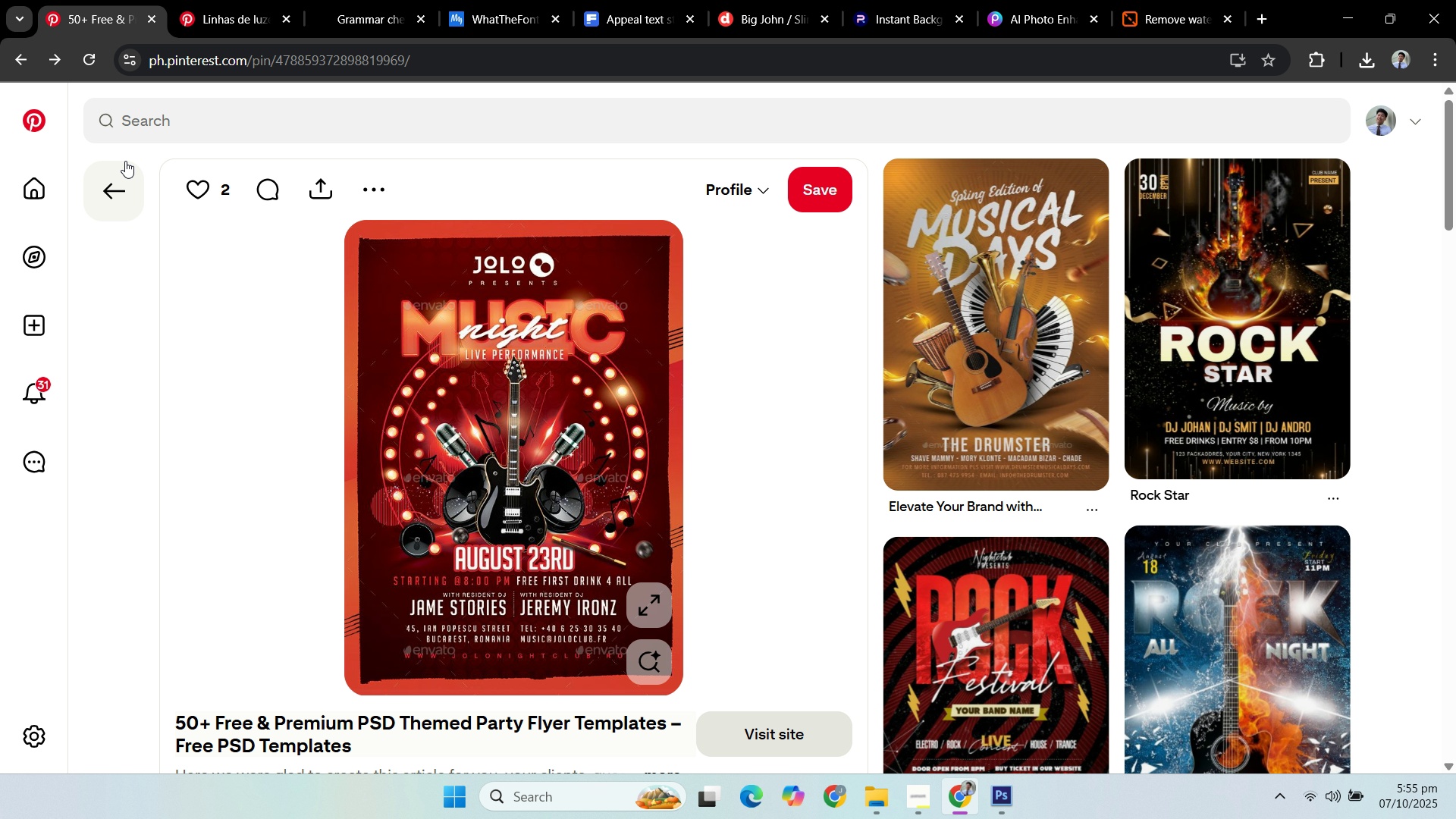 
wait(6.23)
 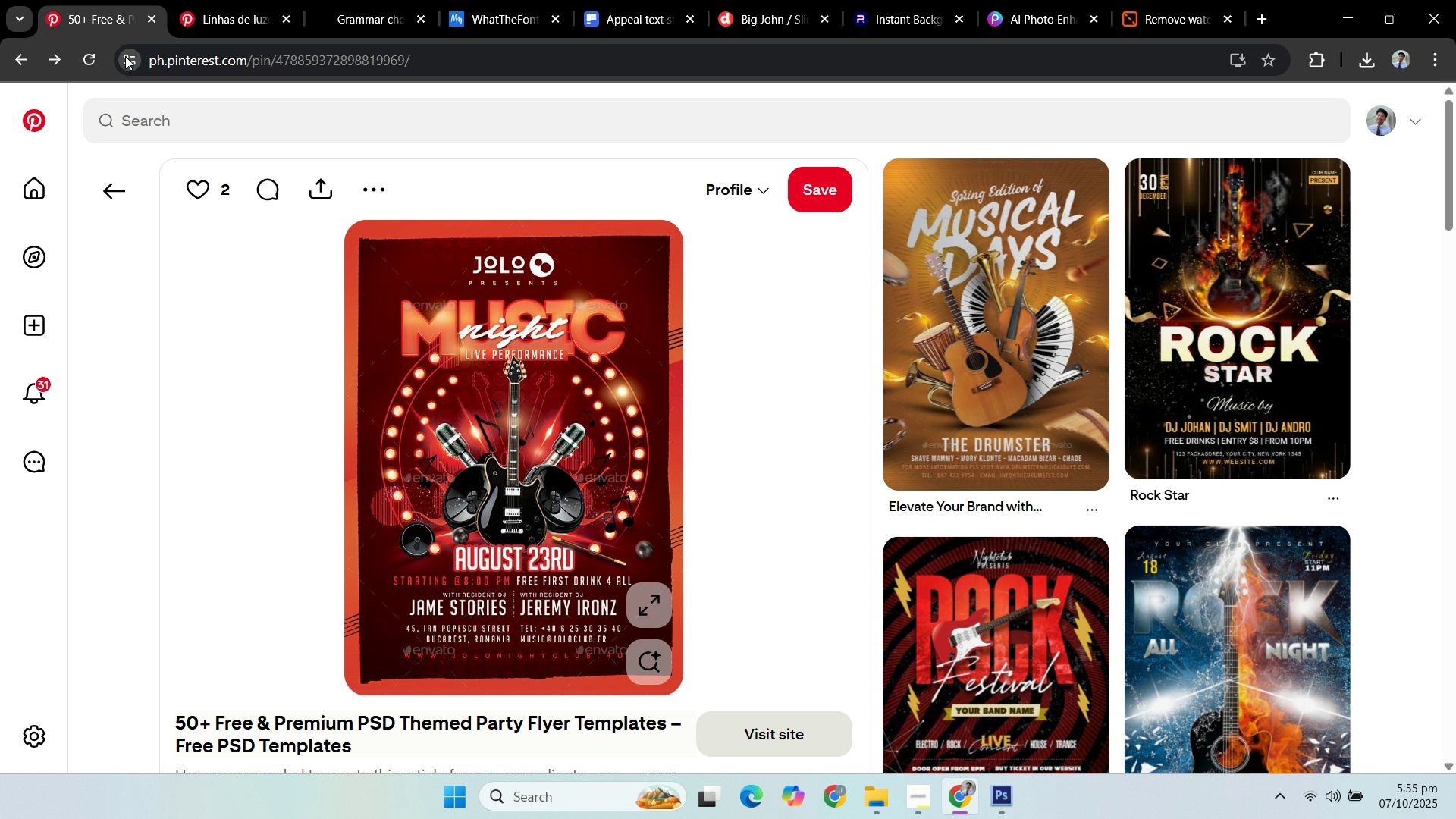 
mouse_move([111, 209])
 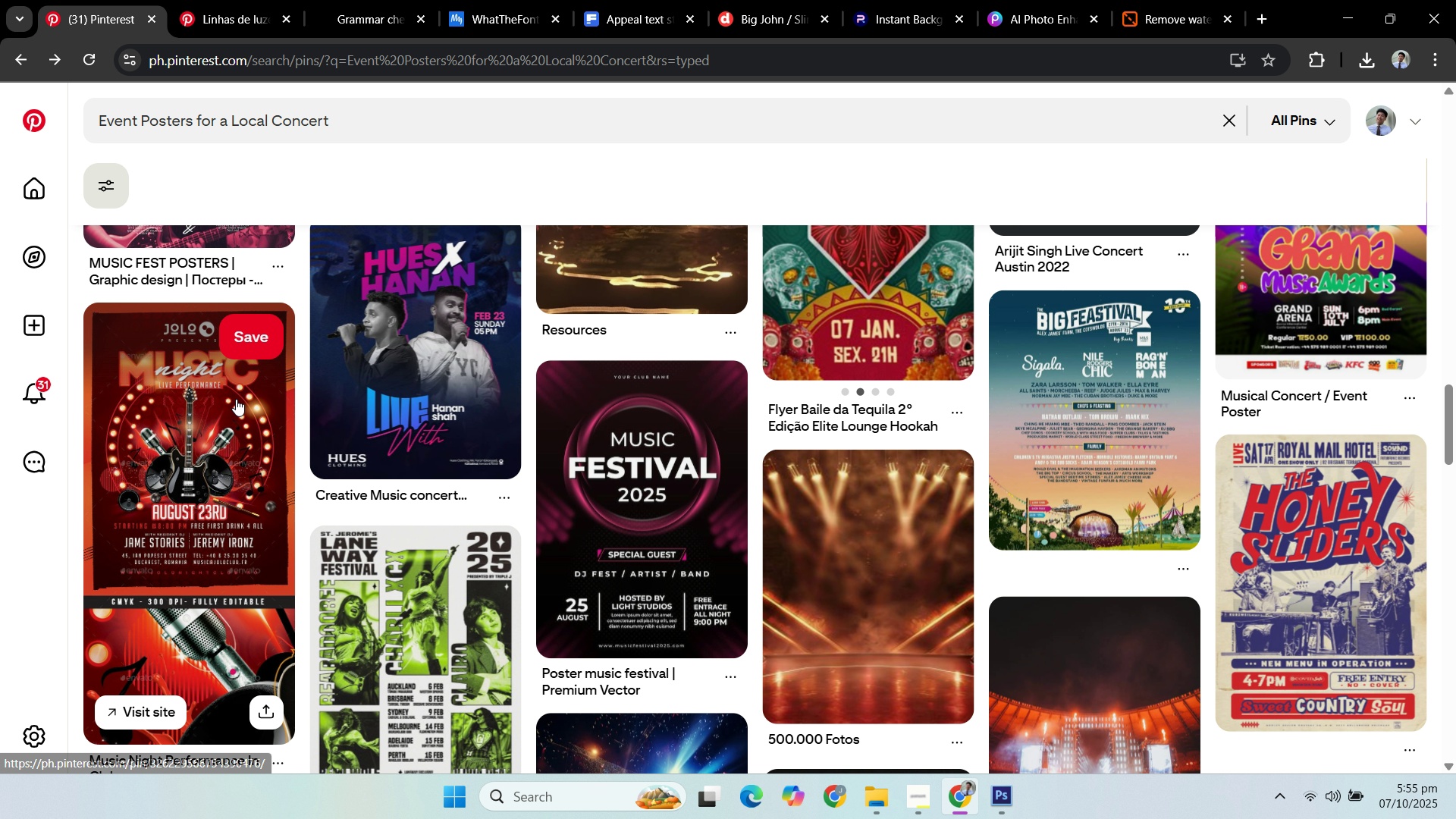 
scroll: coordinate [297, 468], scroll_direction: up, amount: 28.0
 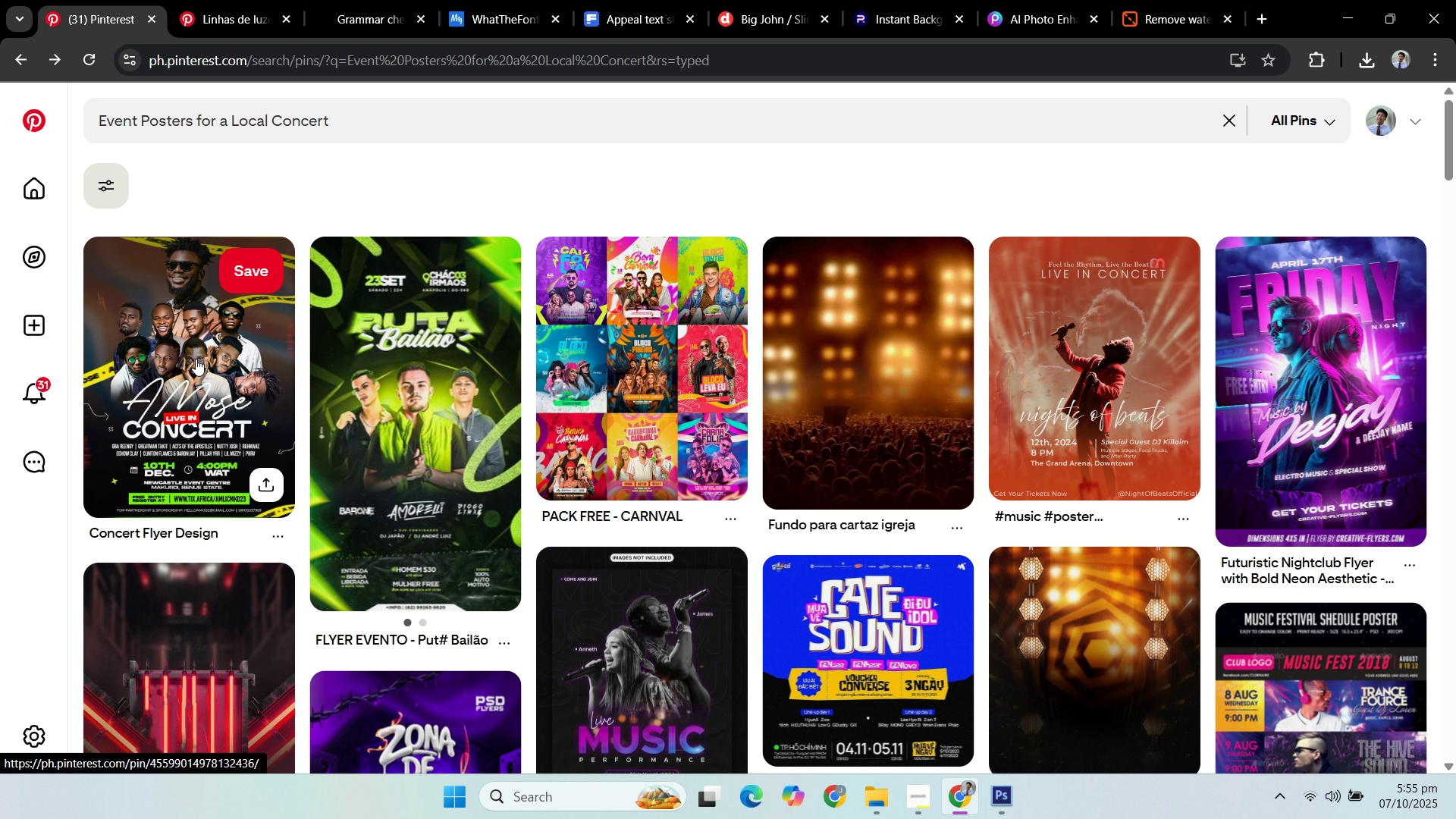 
left_click([196, 359])
 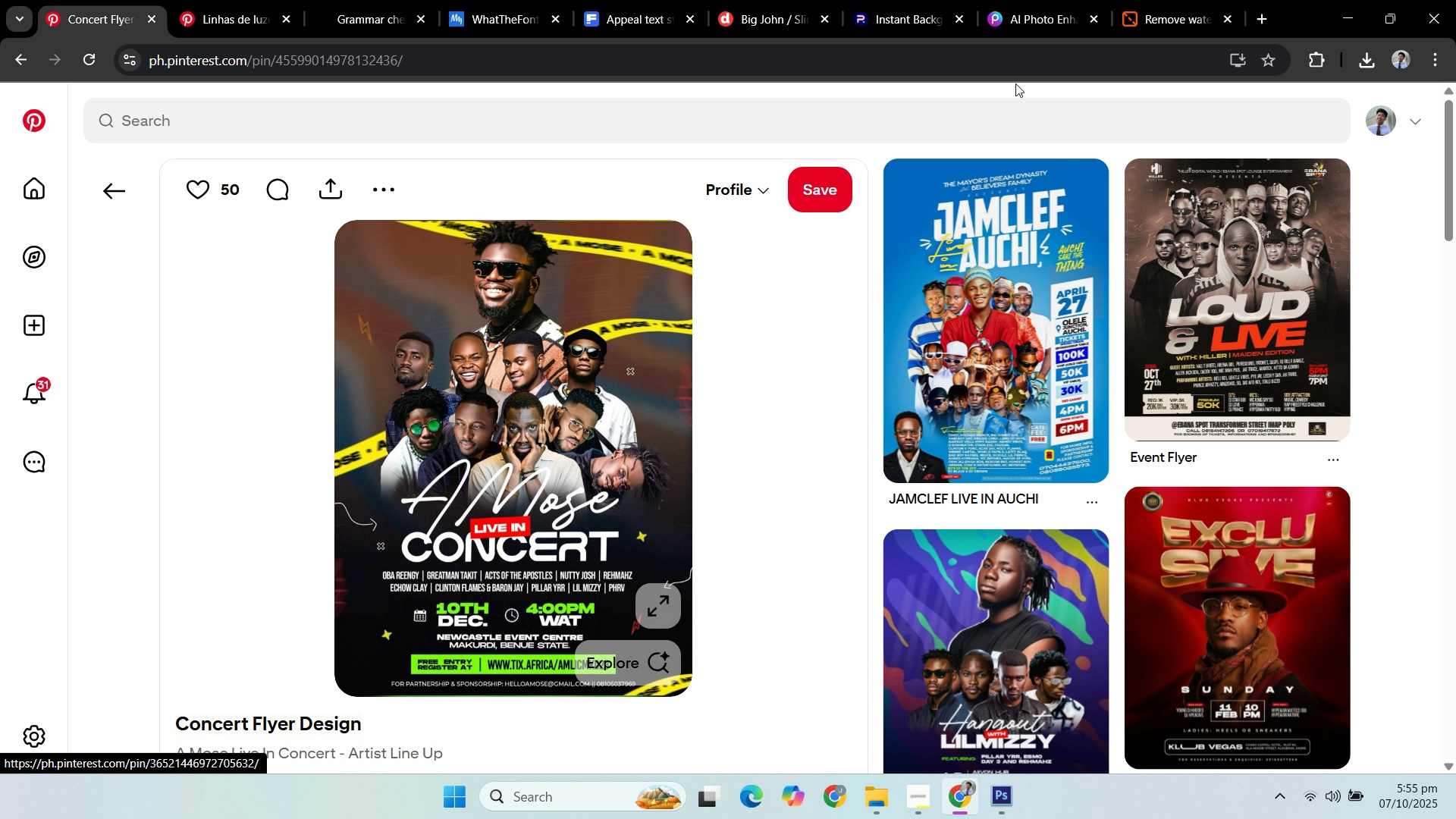 
wait(5.07)
 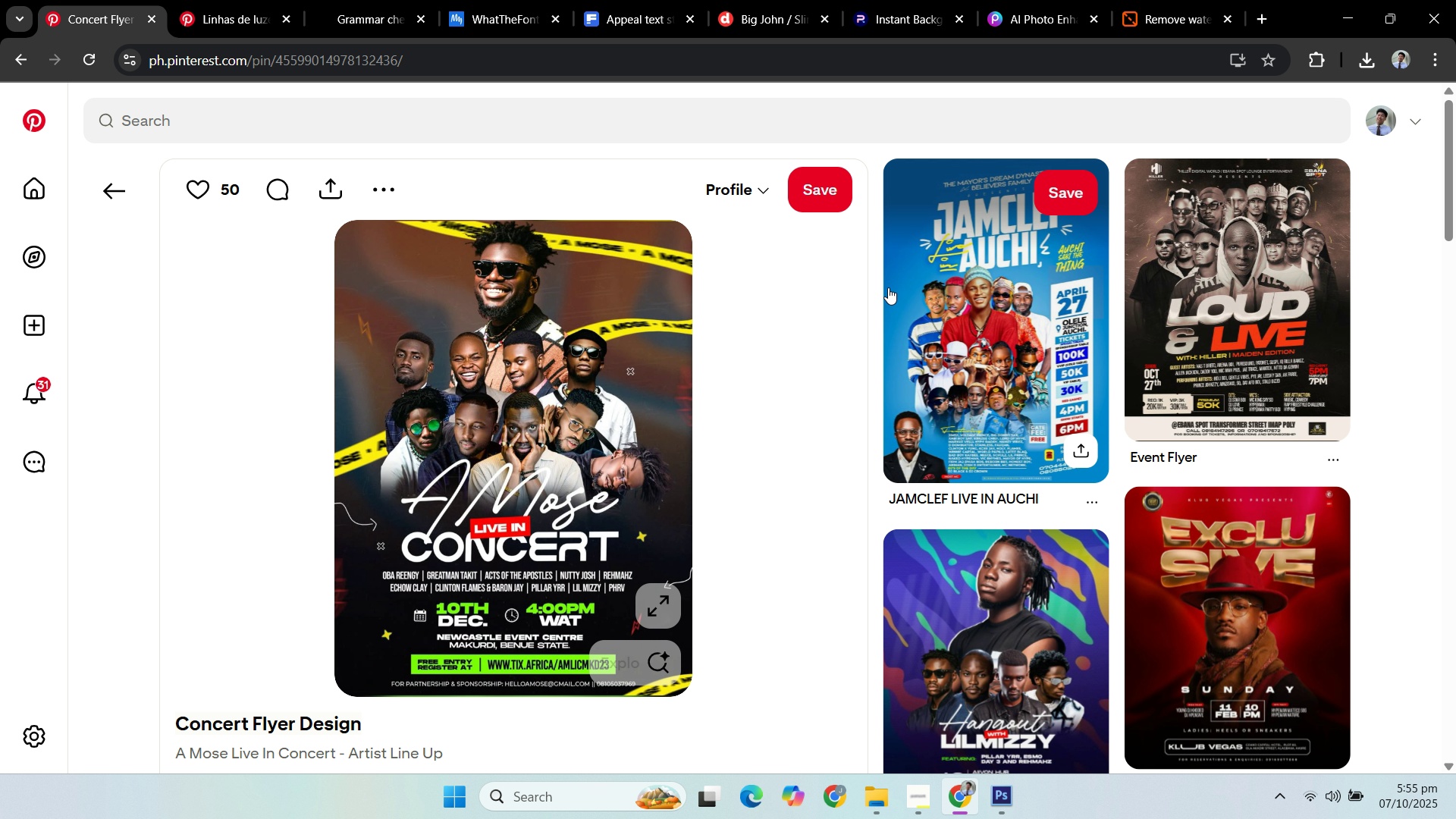 
left_click([1345, 11])
 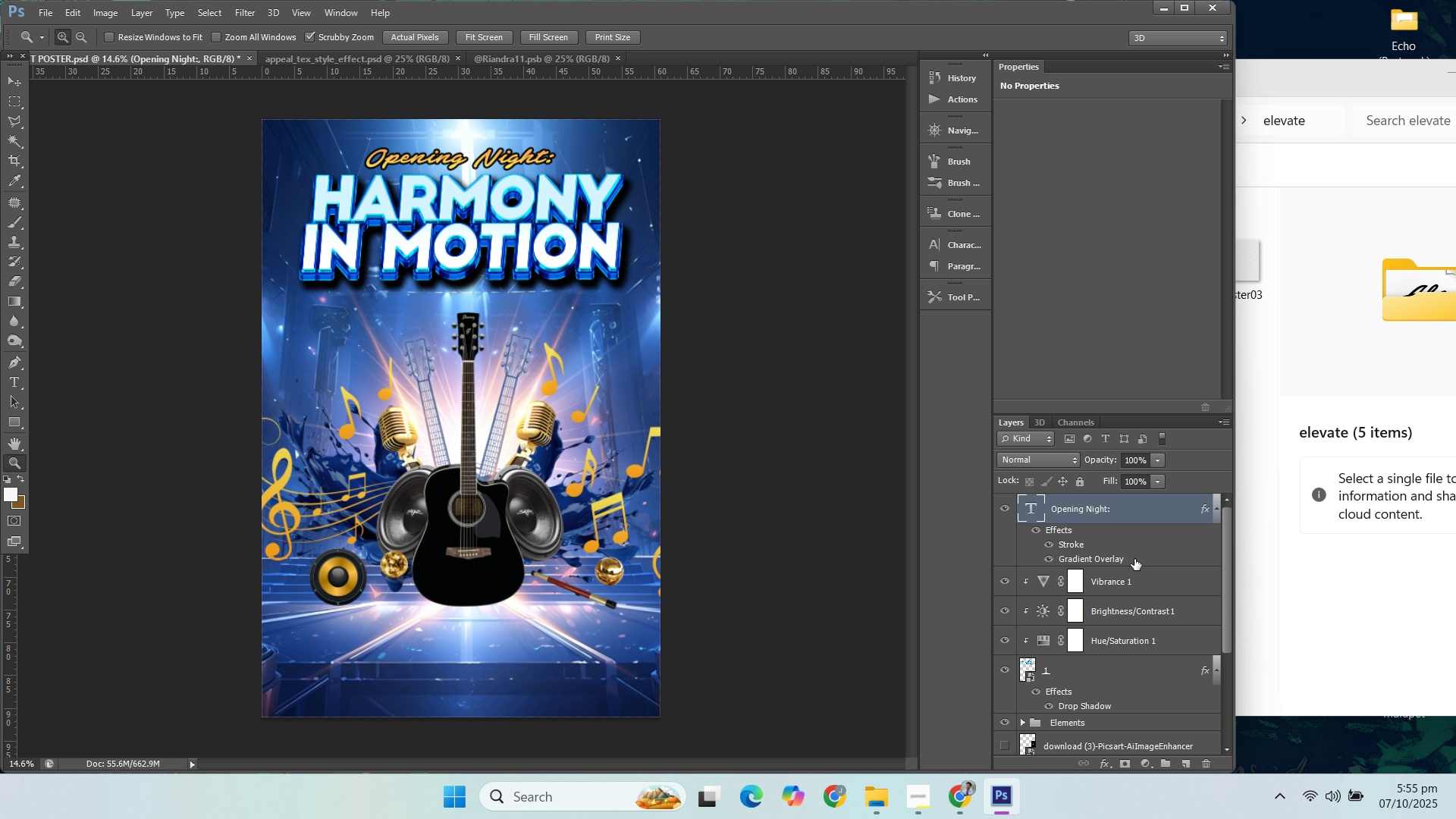 
left_click([1285, 462])
 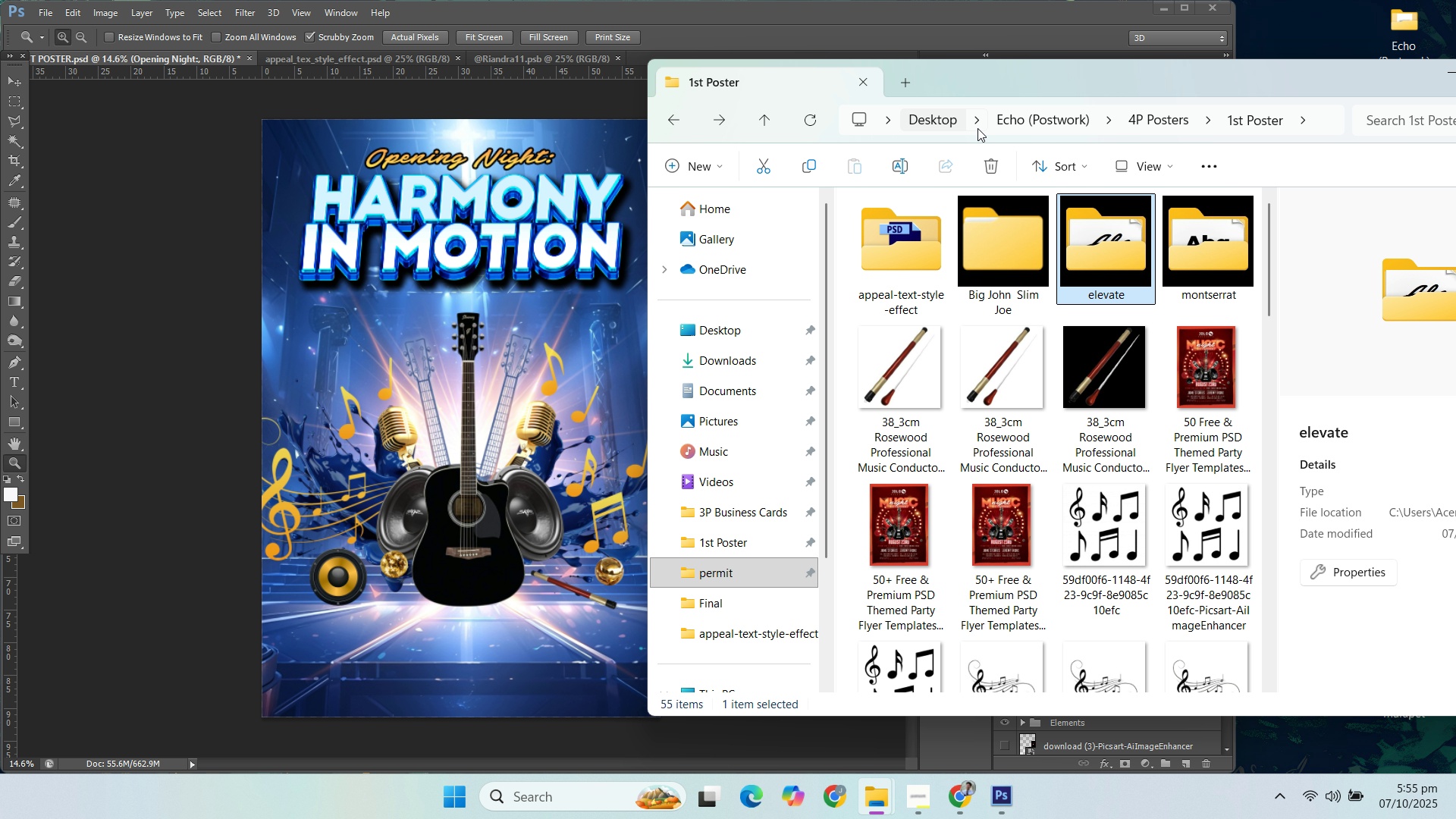 
left_click([1028, 259])
 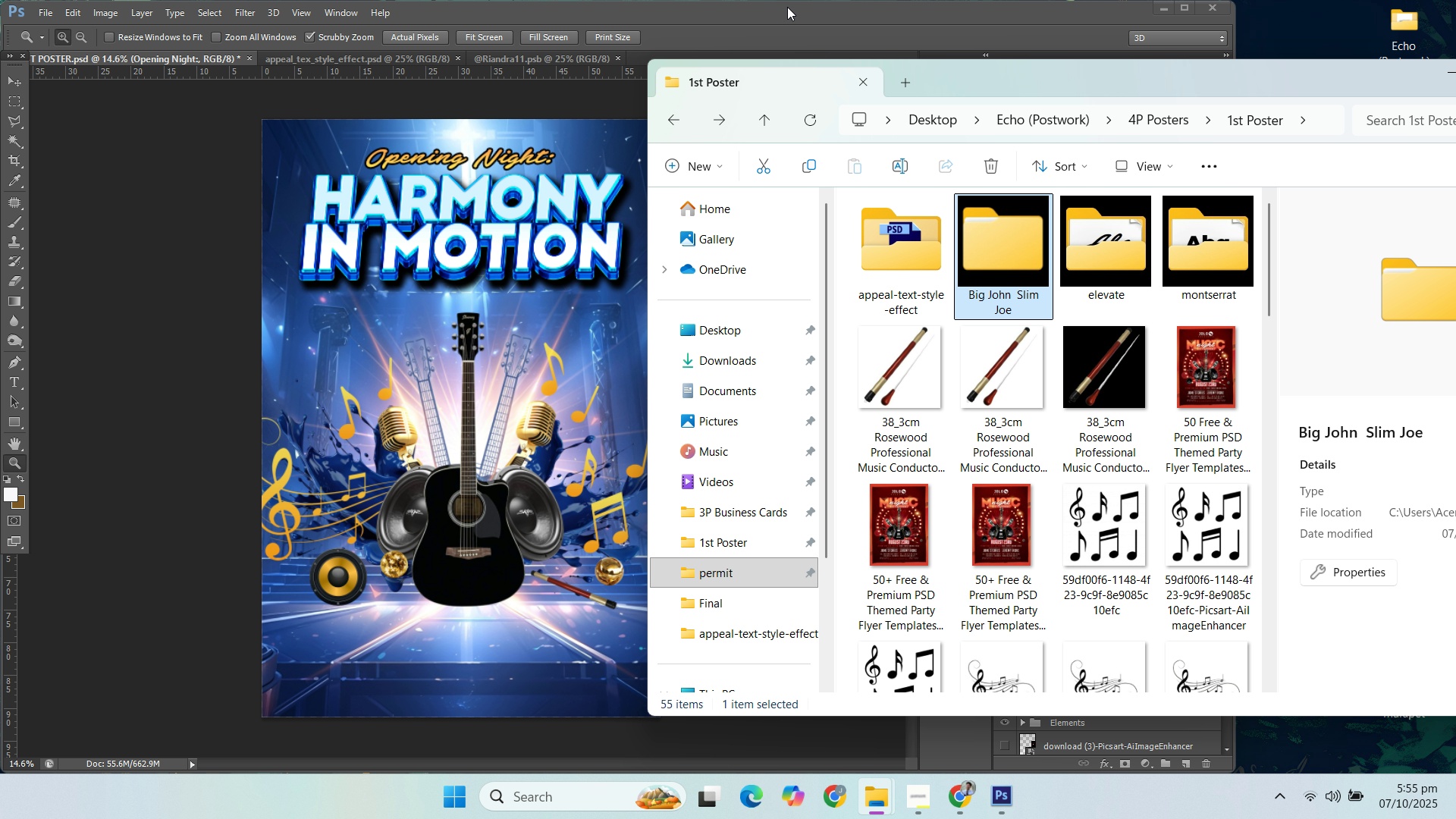 
left_click([784, 18])
 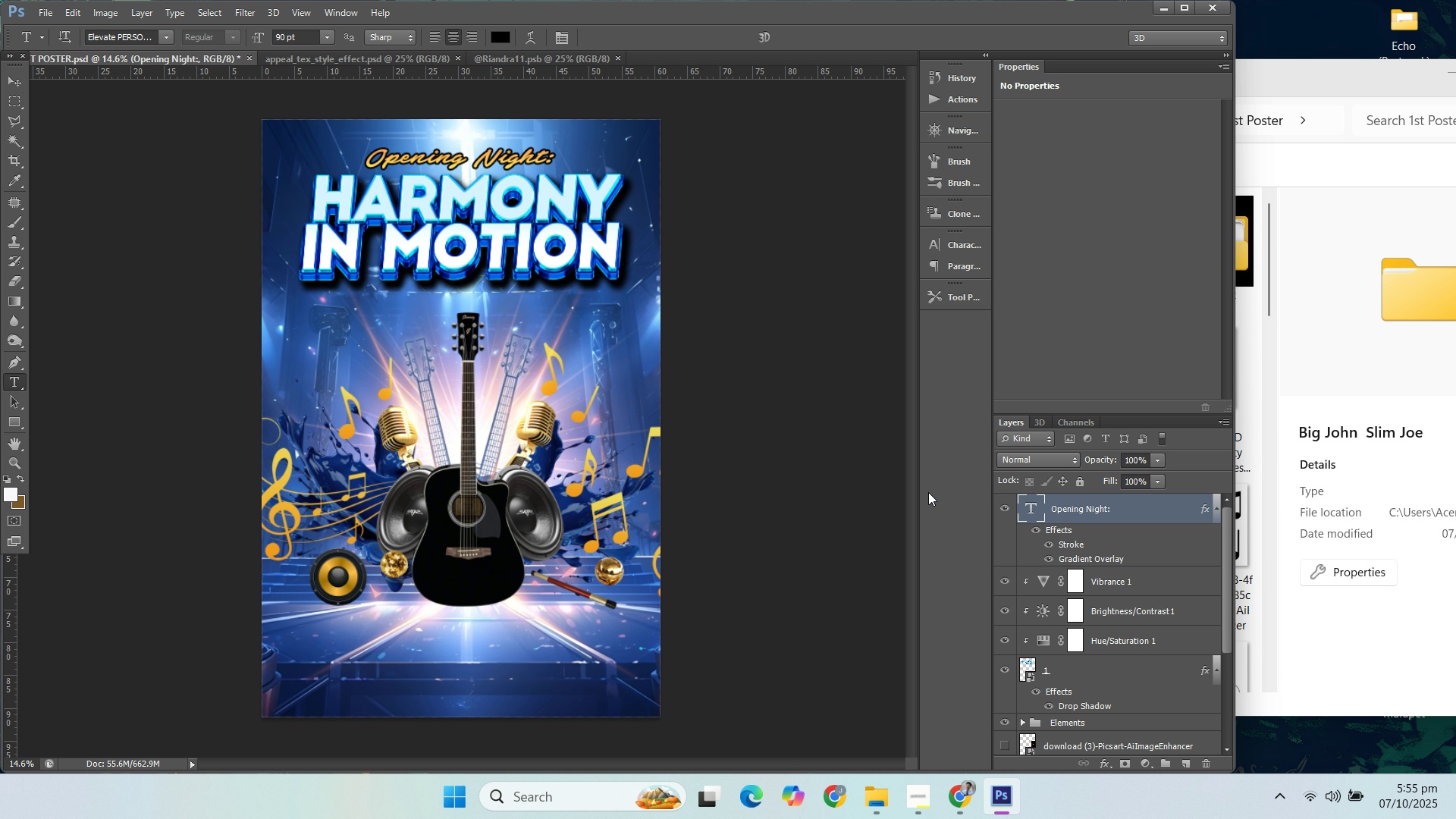 
left_click_drag(start_coordinate=[323, 293], to_coordinate=[625, 398])
 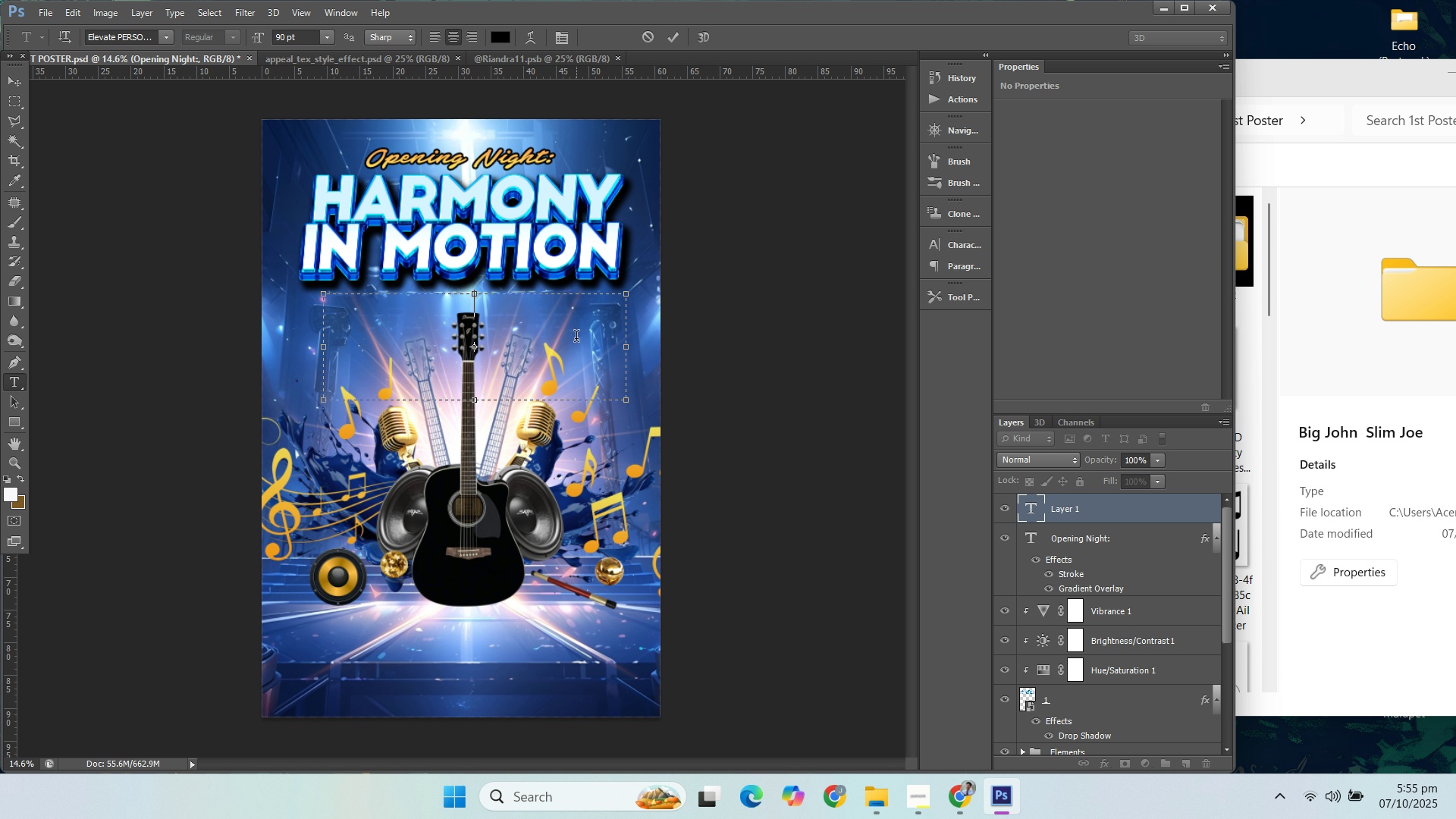 
key(Control+V)
 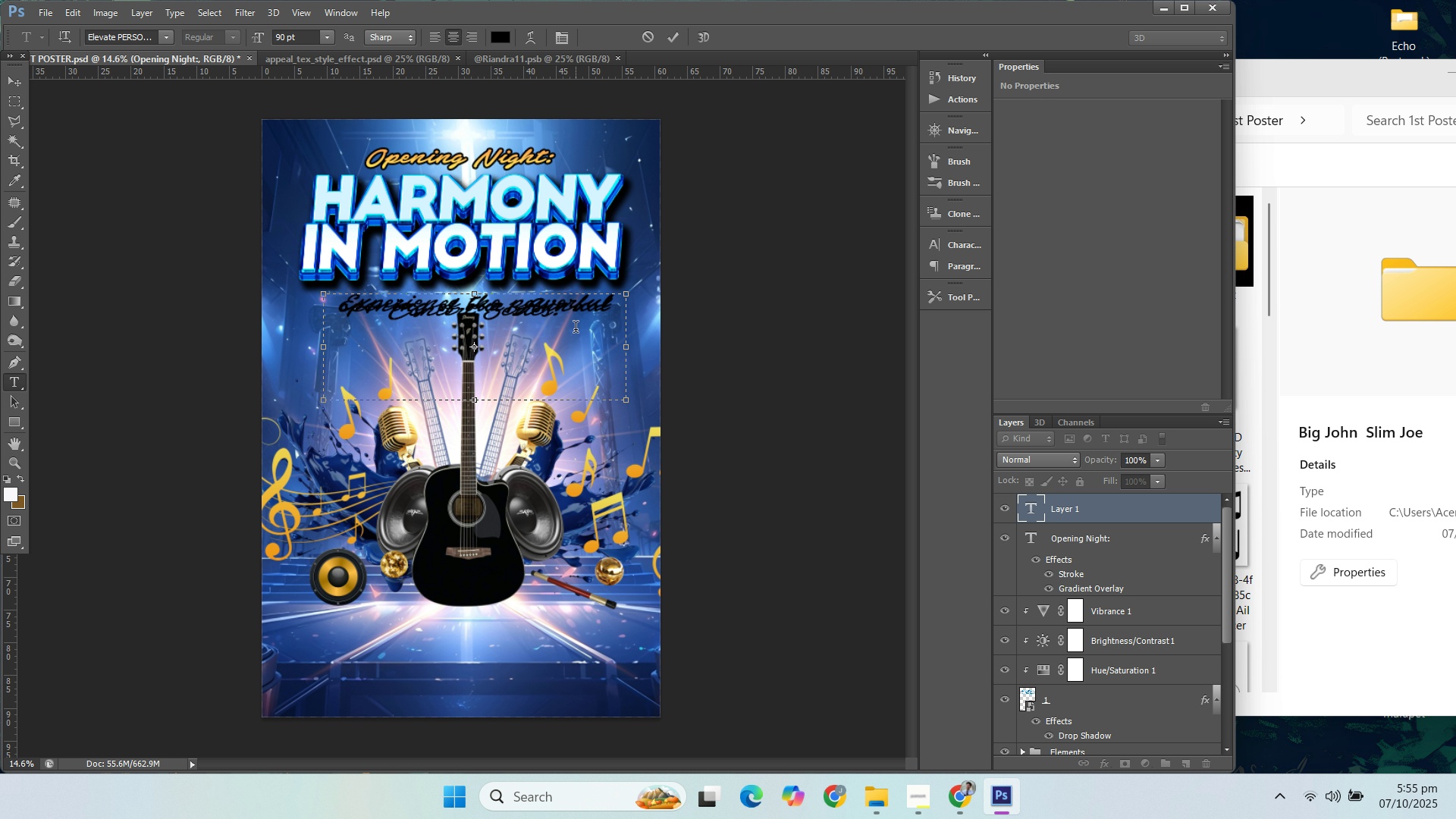 
key(Control+A)
 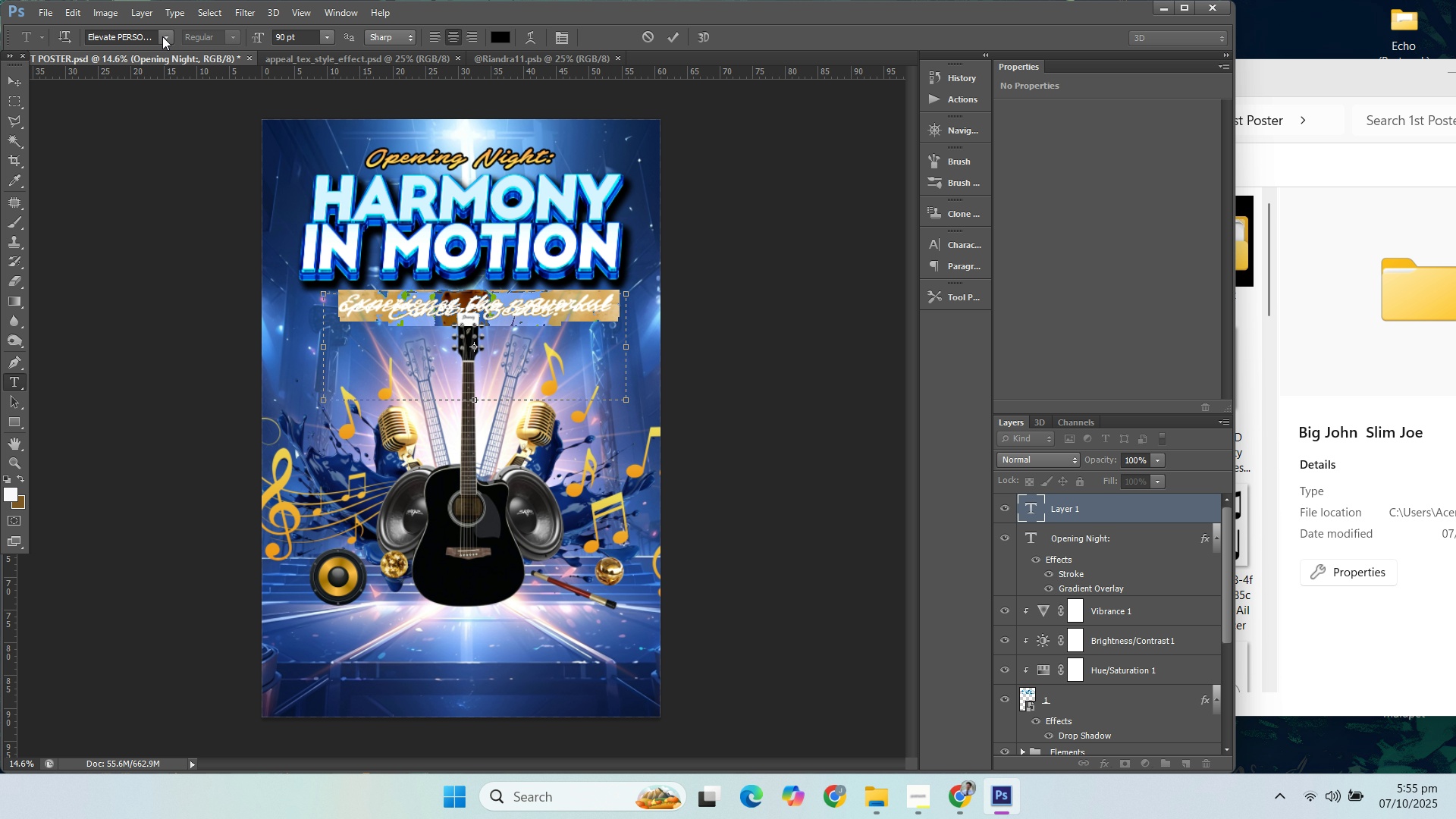 
left_click([165, 38])
 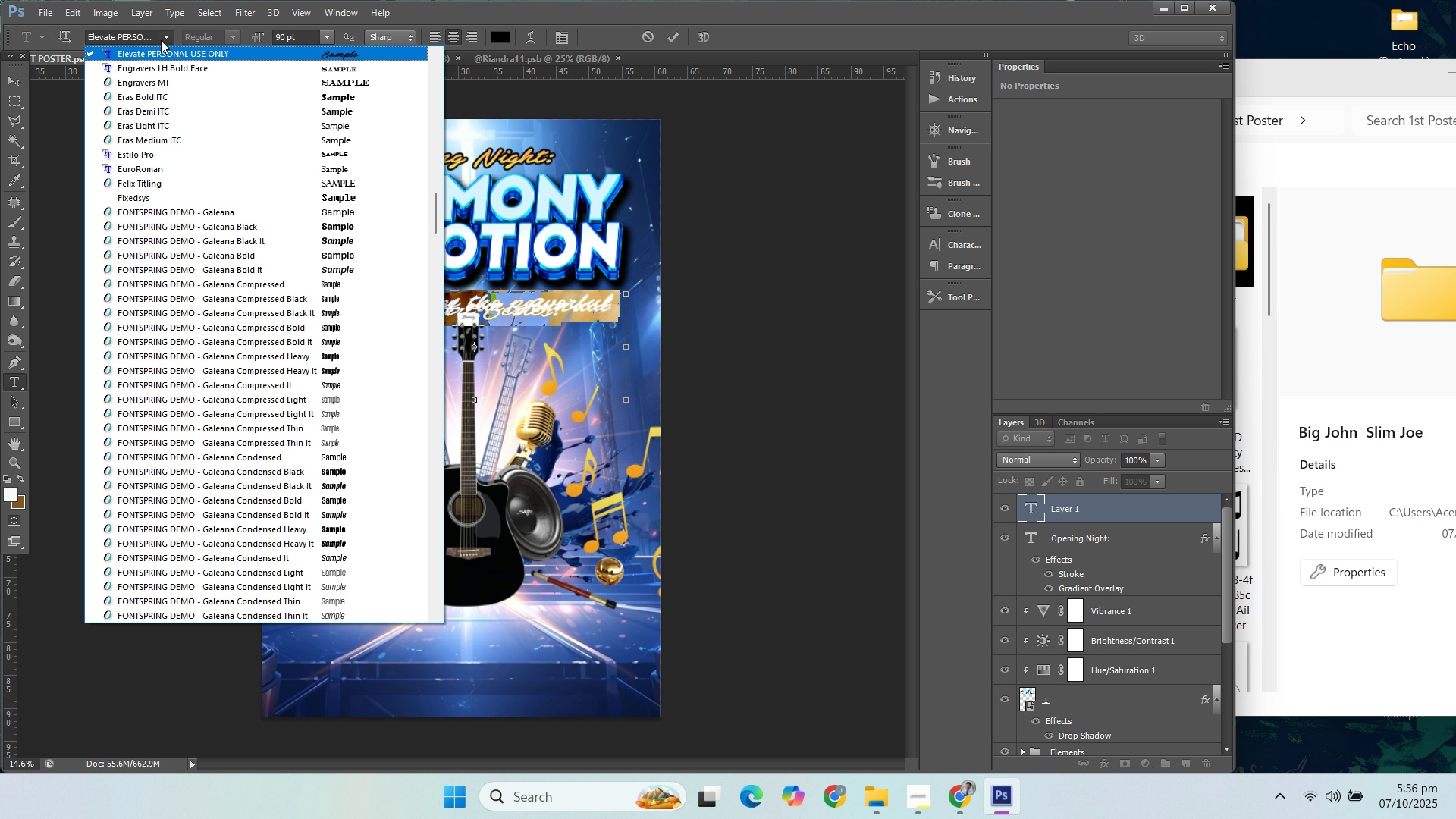 
key(S)
 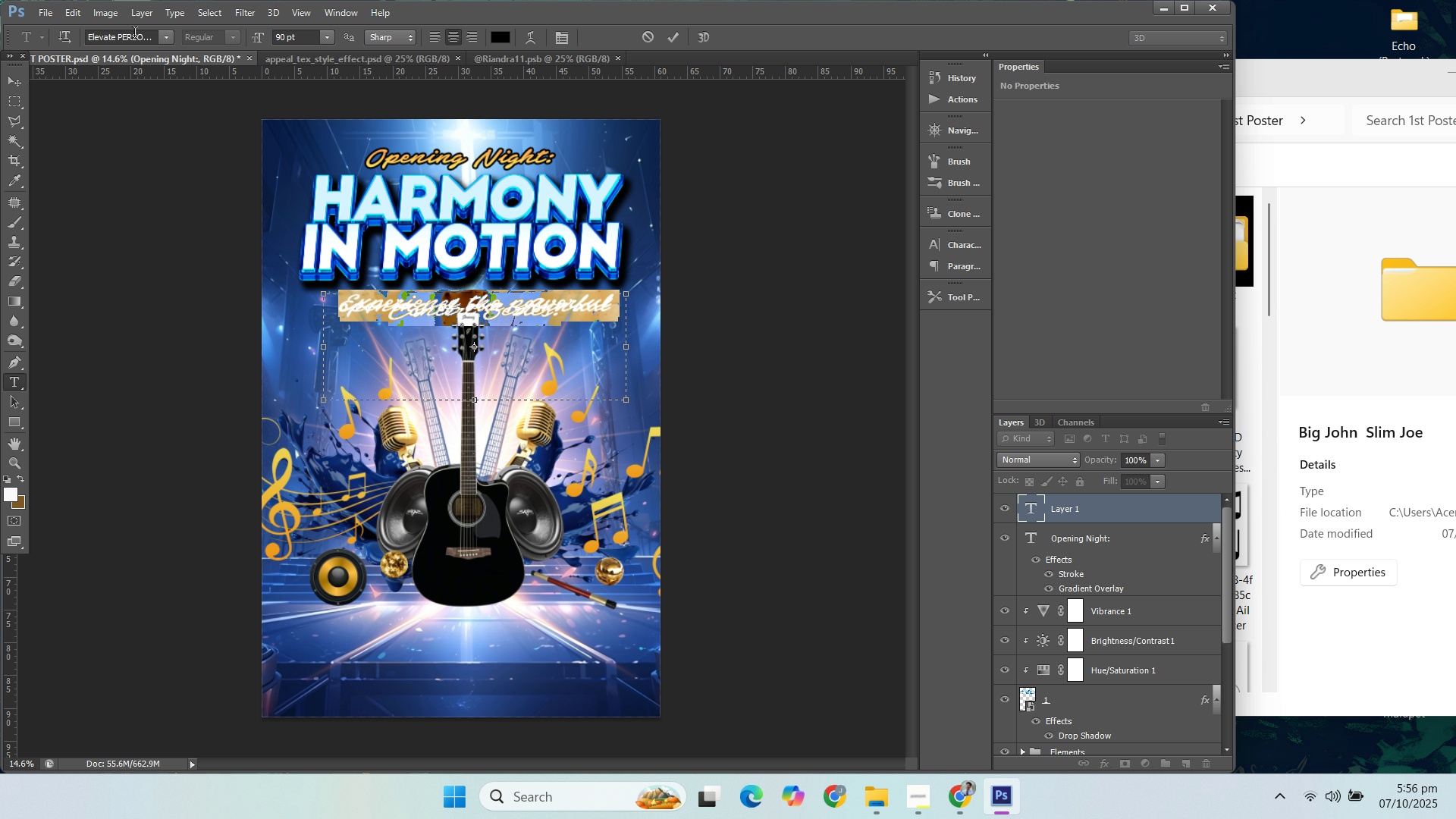 
left_click([134, 35])
 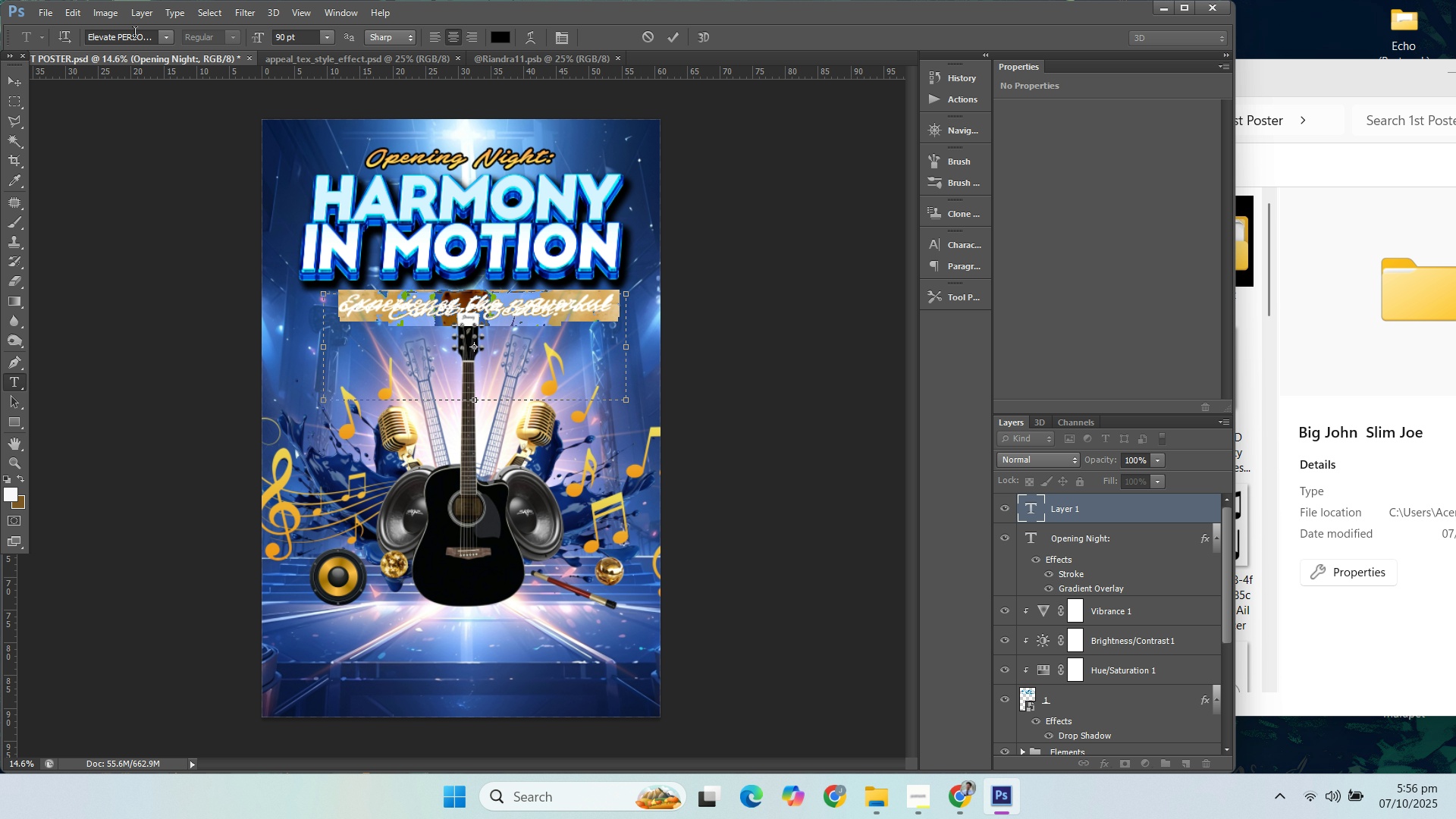 
type(ss)
 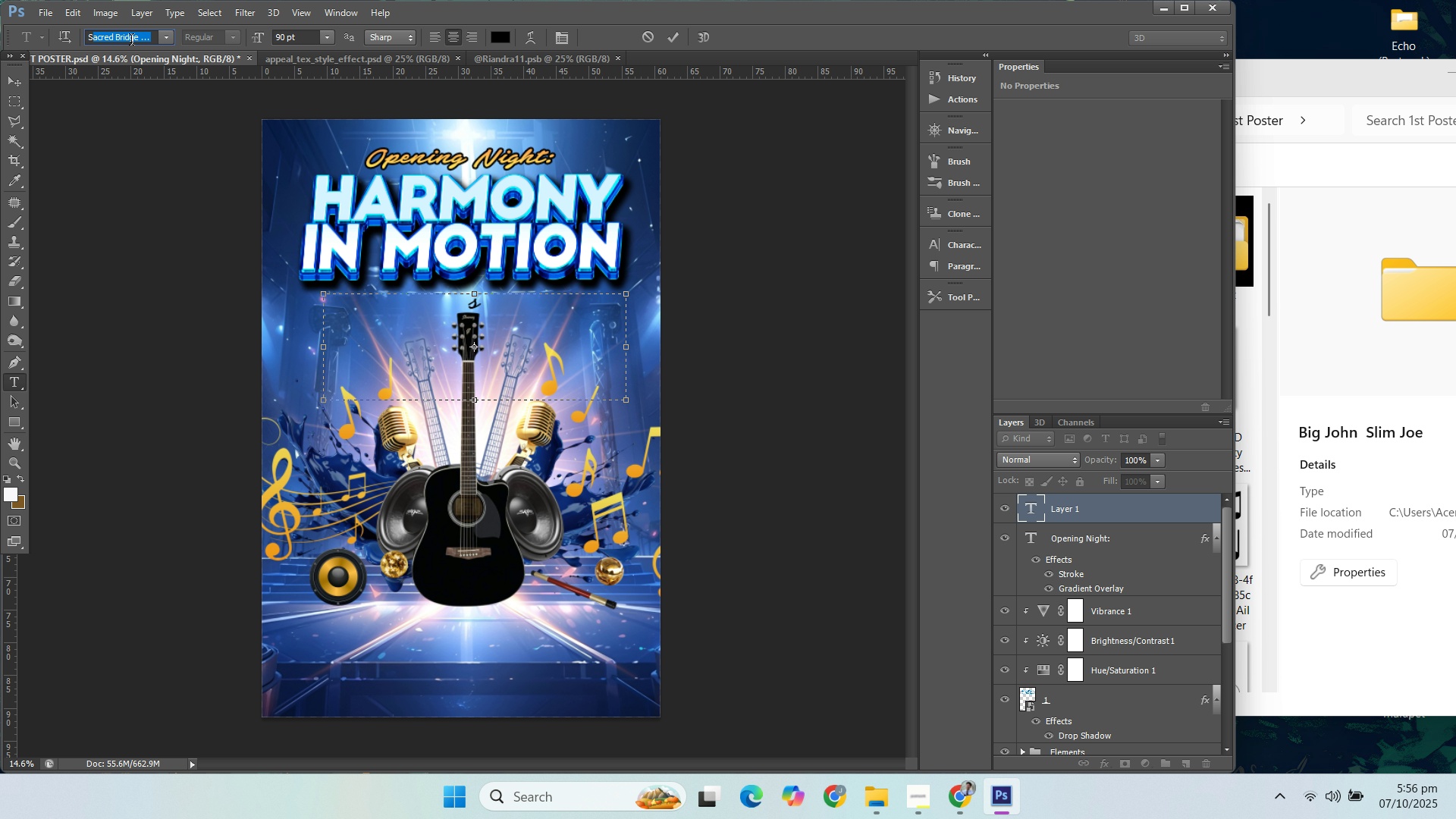 
left_click_drag(start_coordinate=[143, 35], to_coordinate=[102, 42])
 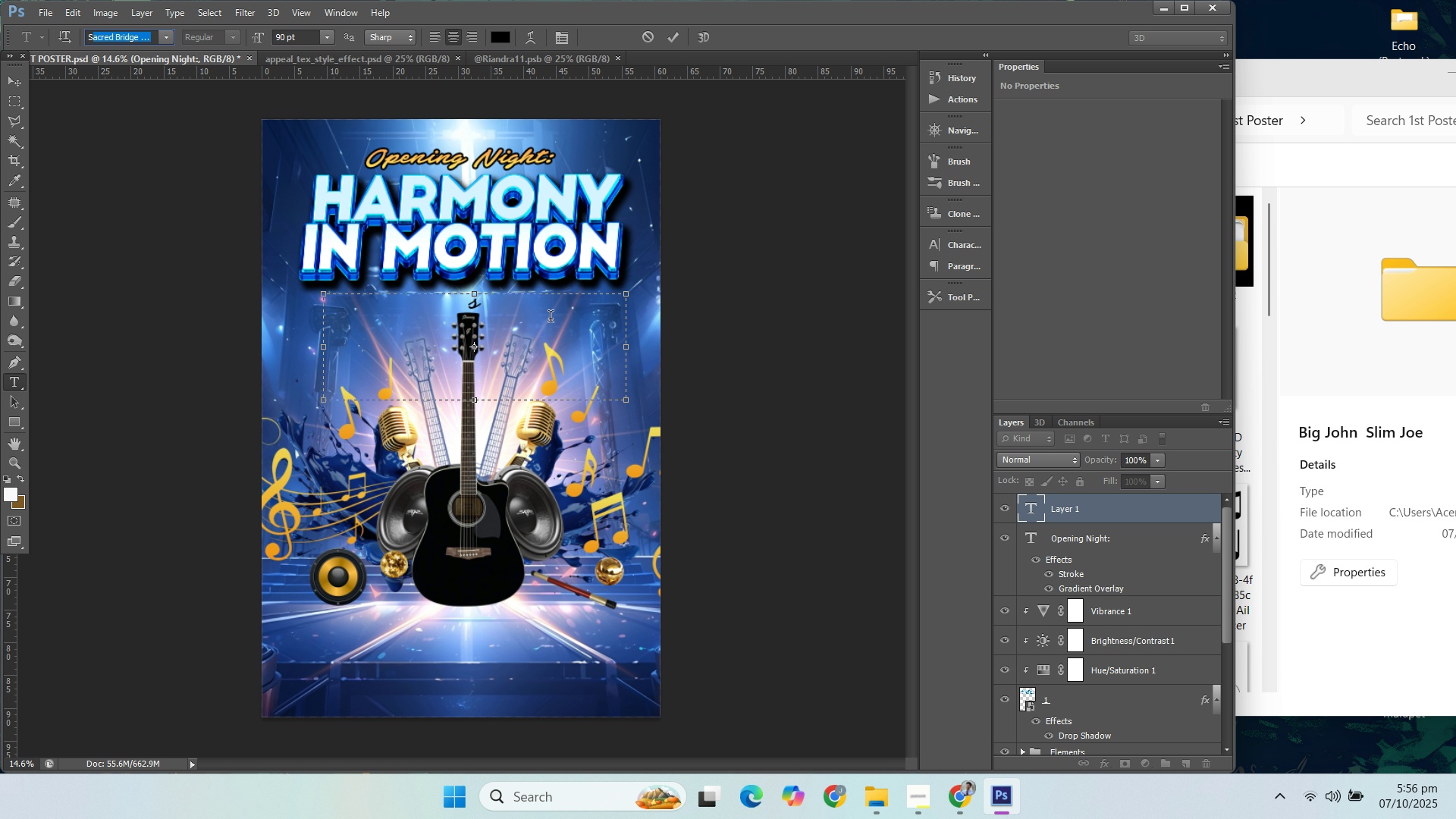 
left_click_drag(start_coordinate=[538, 315], to_coordinate=[375, 328])
 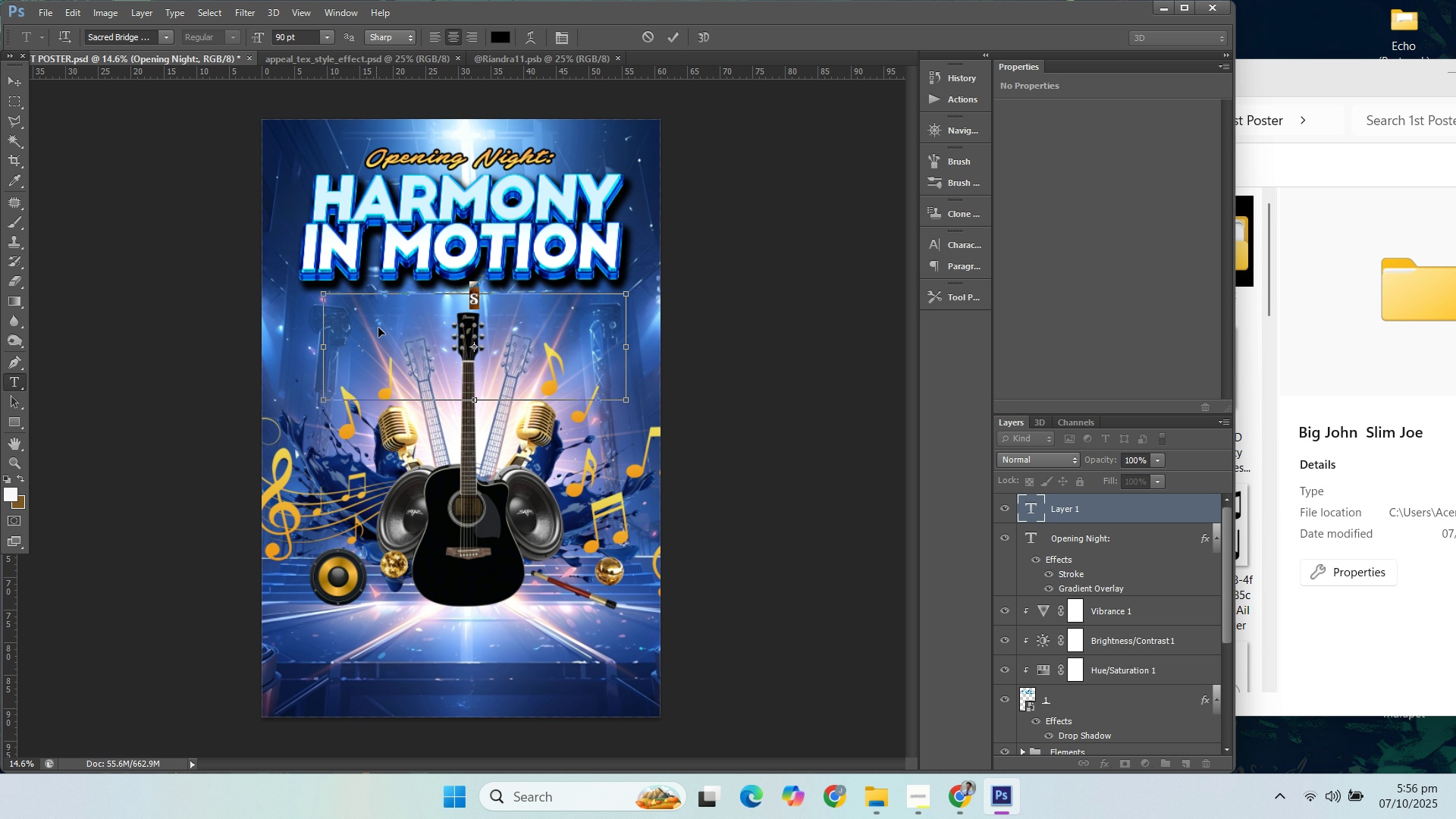 
key(Control+V)
 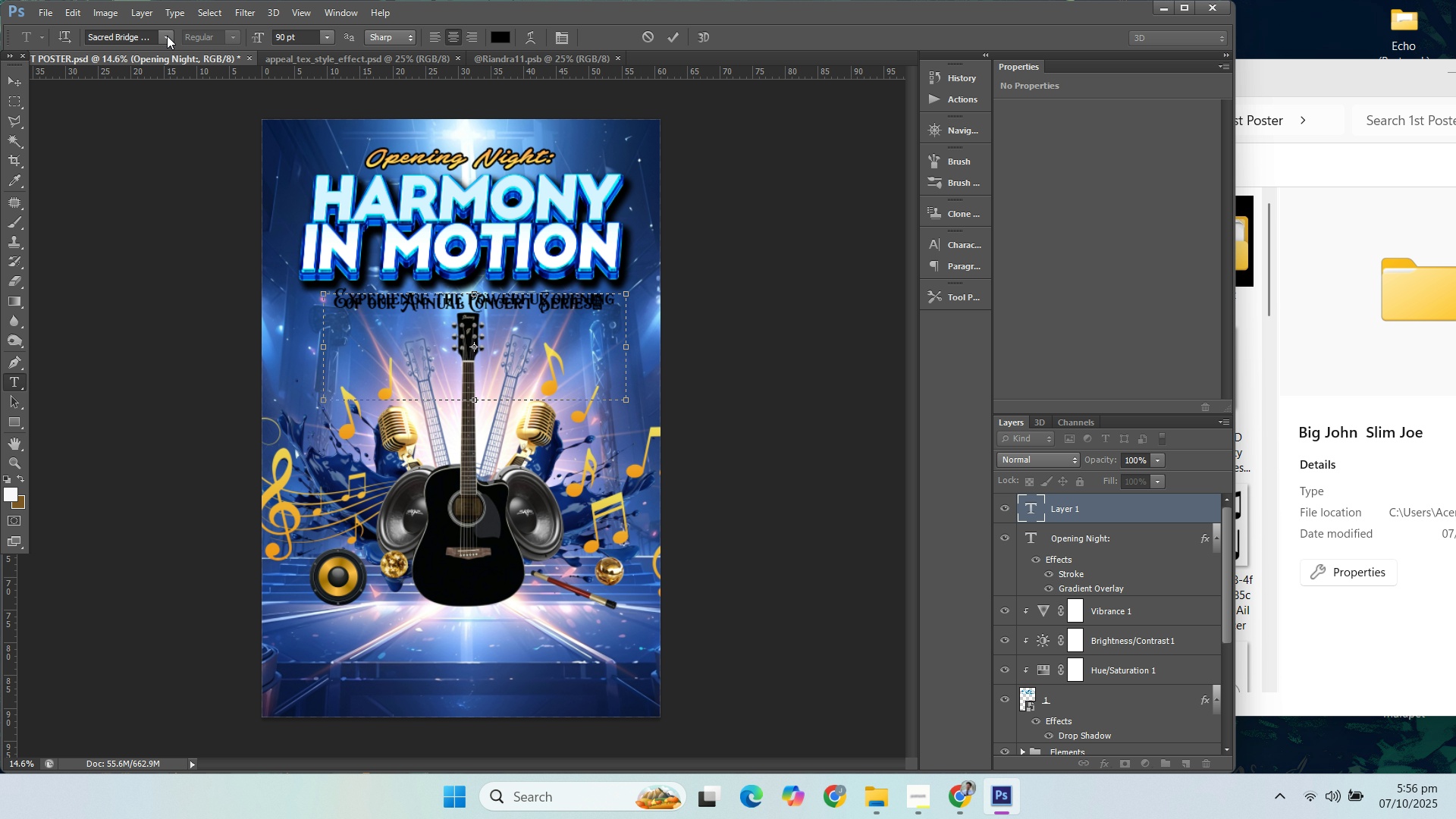 
left_click([162, 33])
 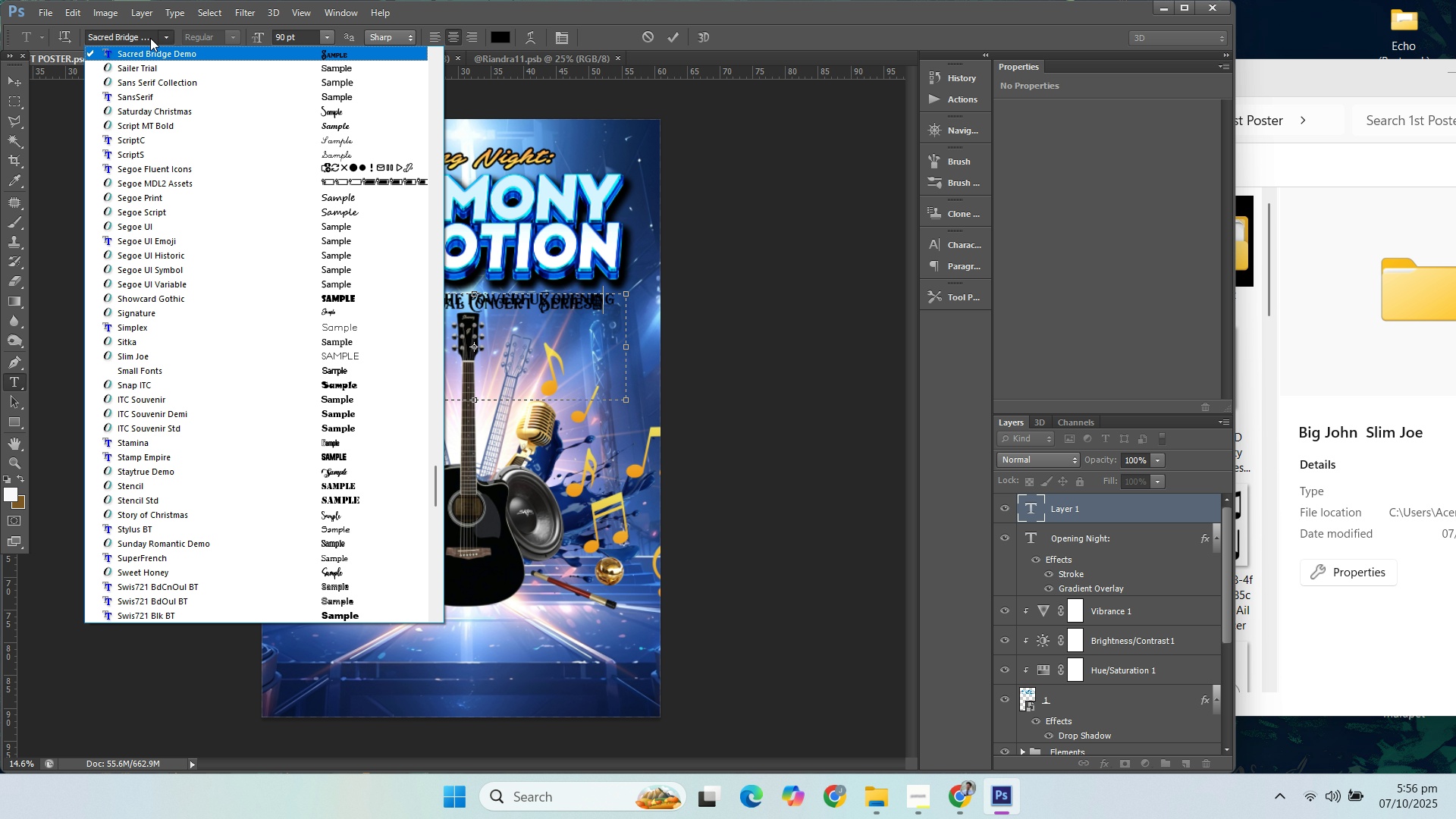 
mouse_move([136, 45])
 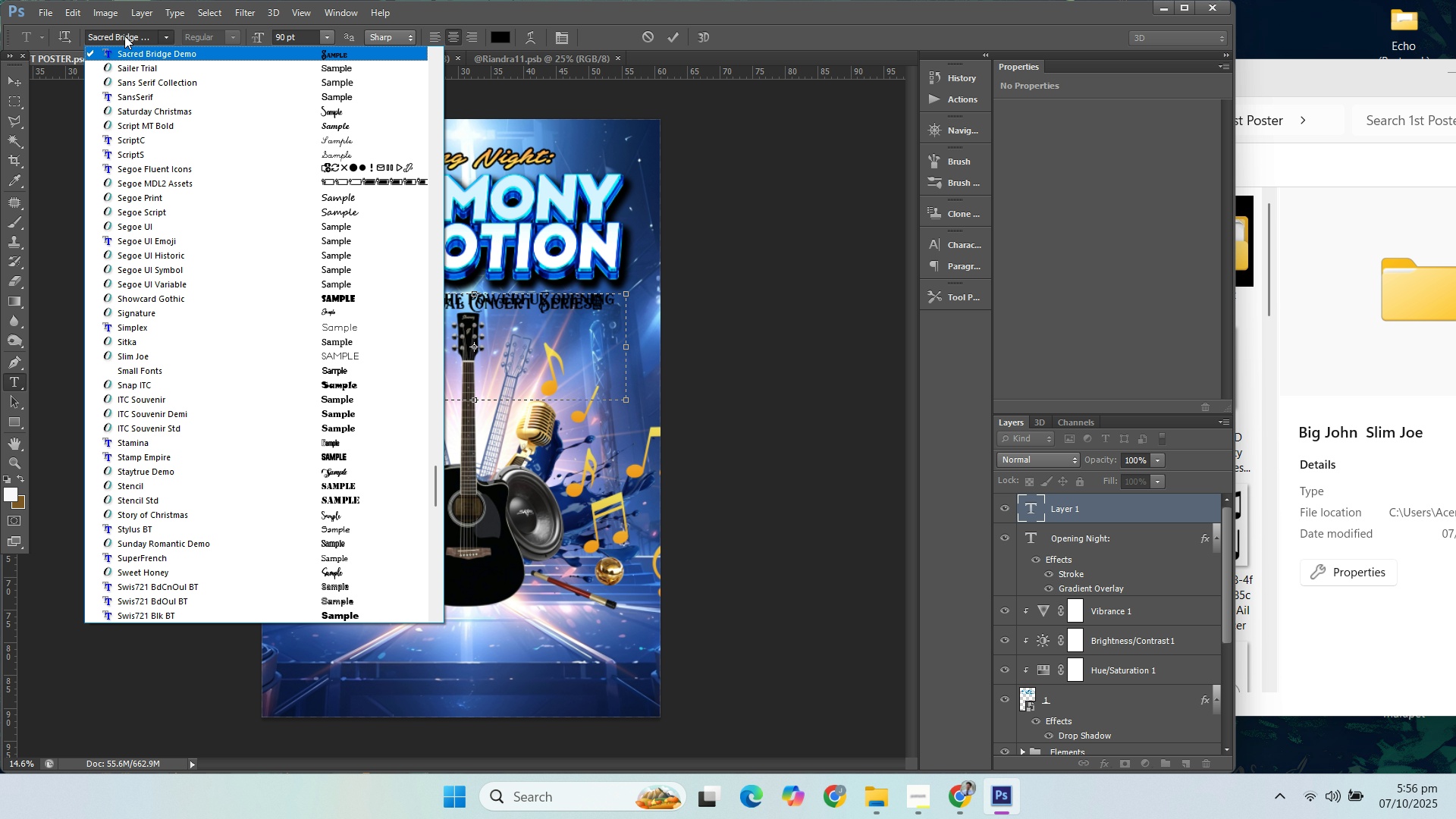 
left_click([124, 36])
 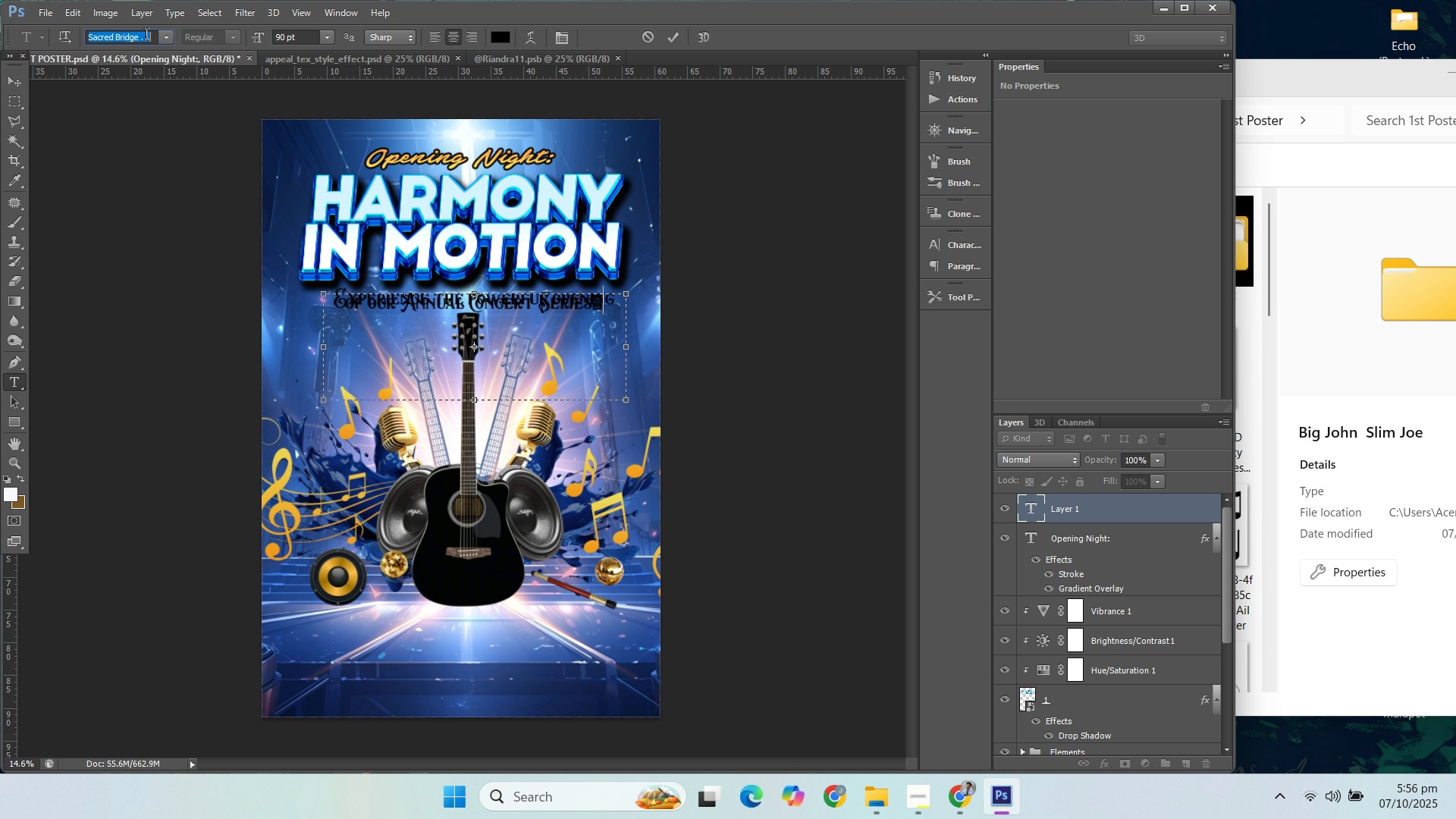 
left_click_drag(start_coordinate=[146, 36], to_coordinate=[136, 38])
 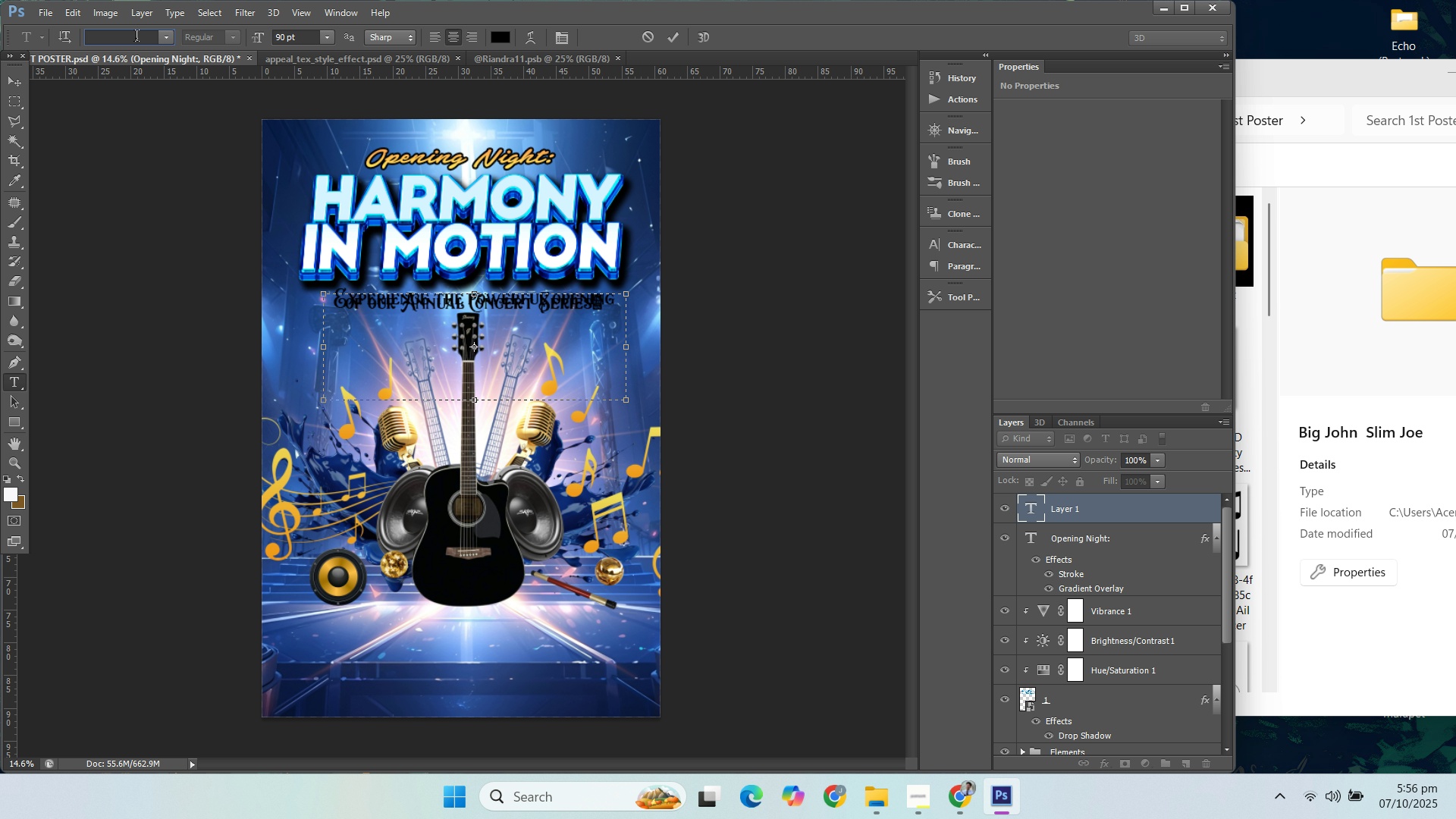 
type(sli)
 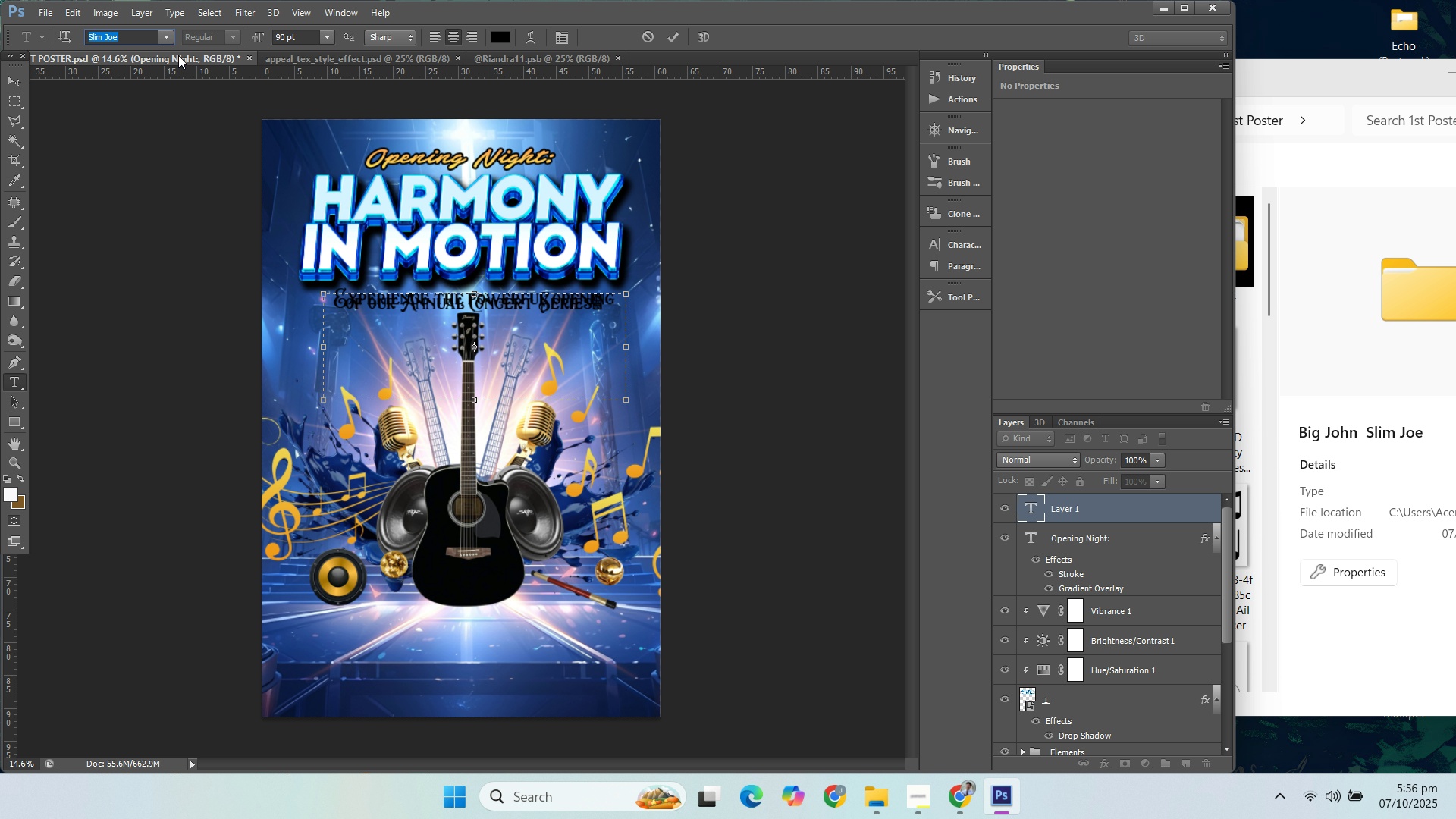 
key(Enter)
 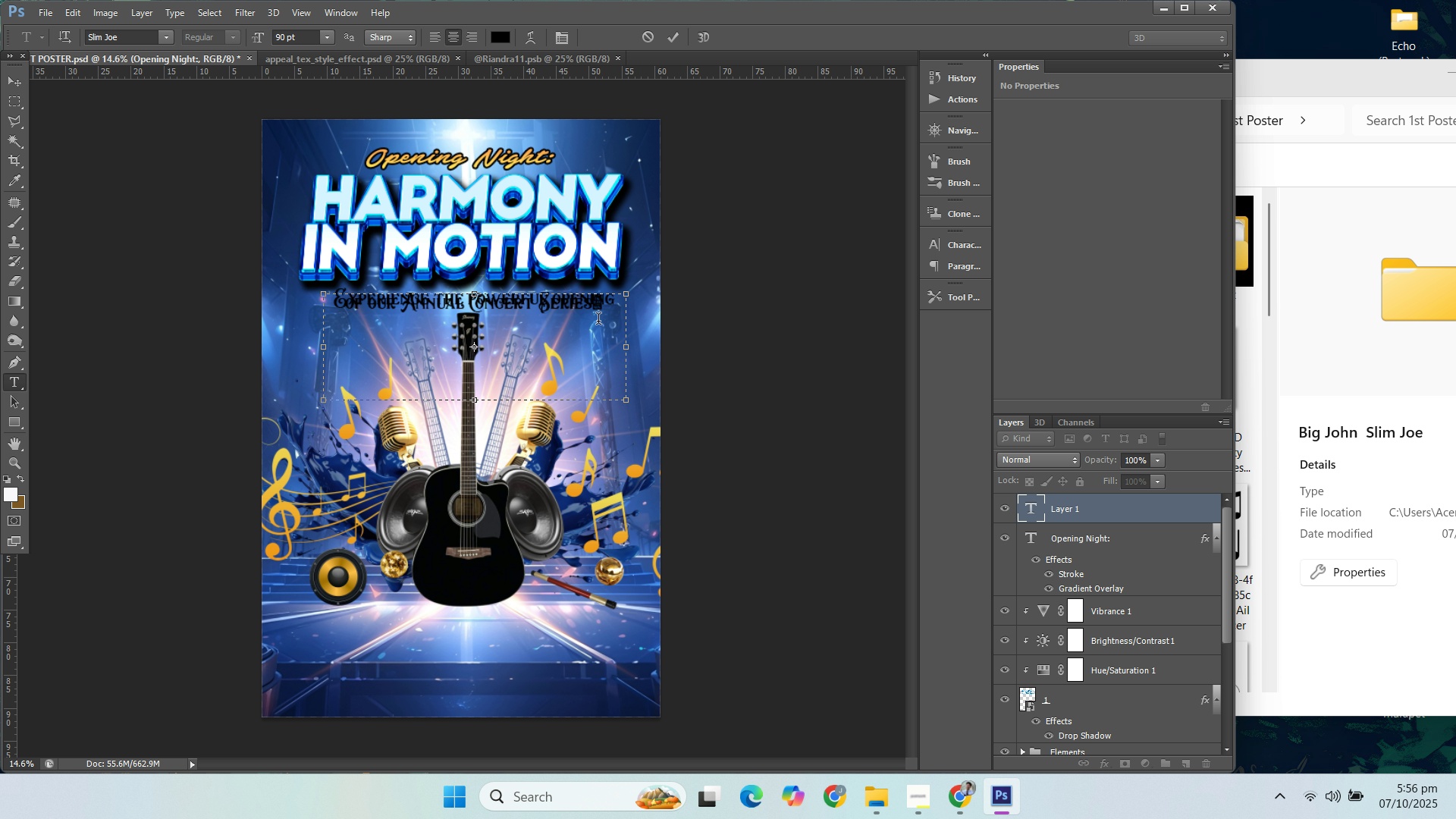 
left_click_drag(start_coordinate=[614, 312], to_coordinate=[0, 209])
 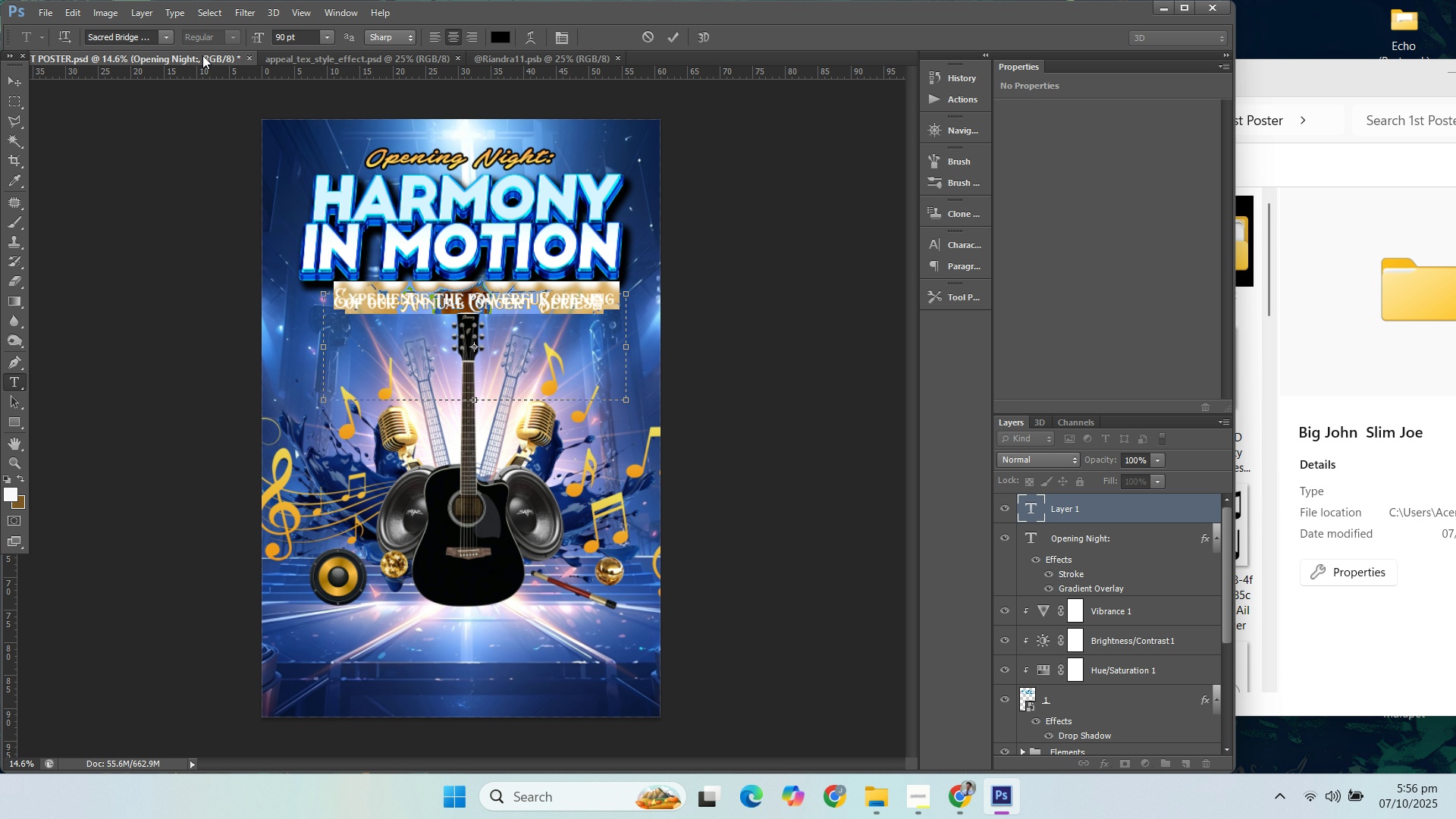 
left_click([170, 36])
 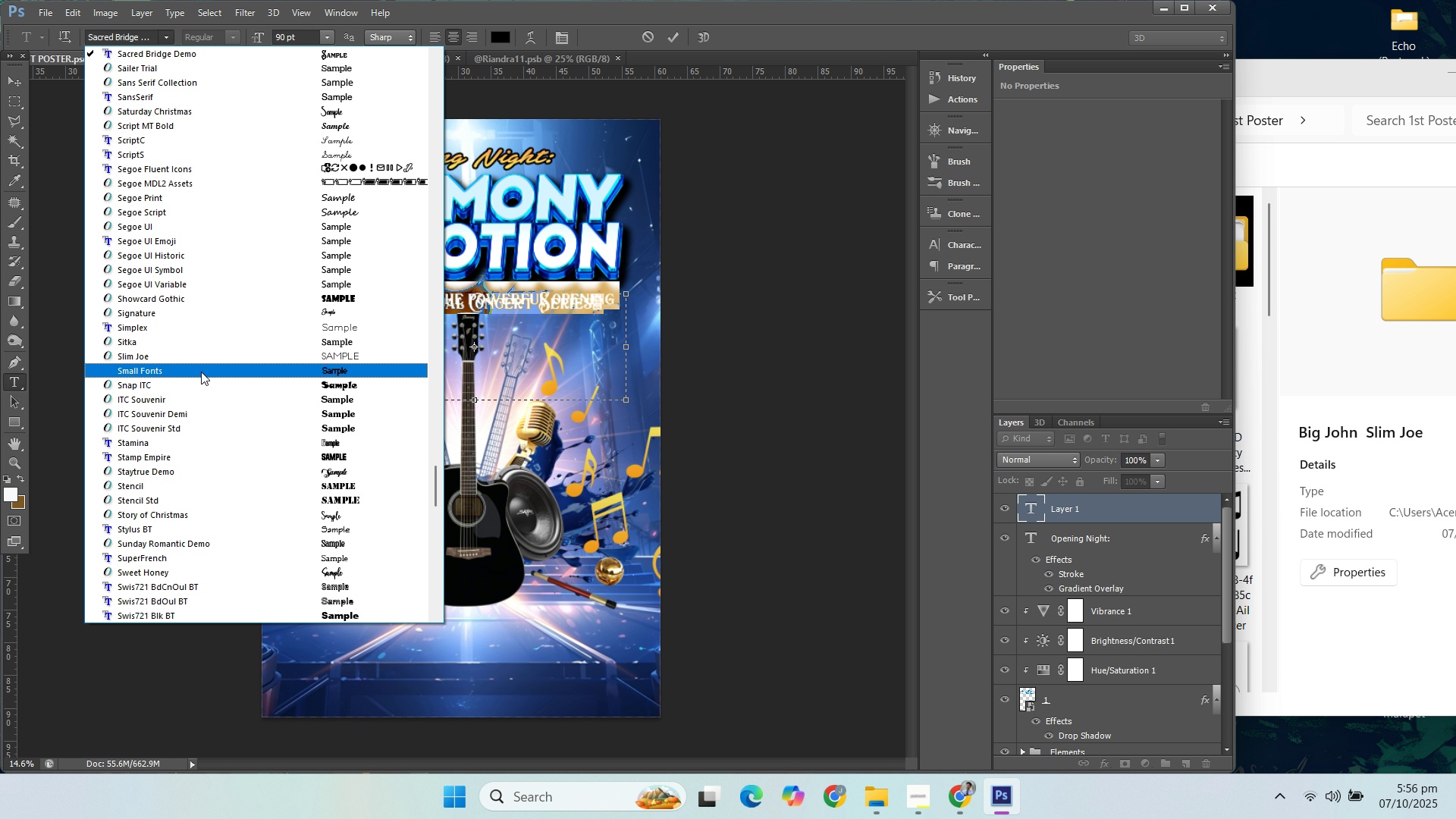 
left_click([196, 356])
 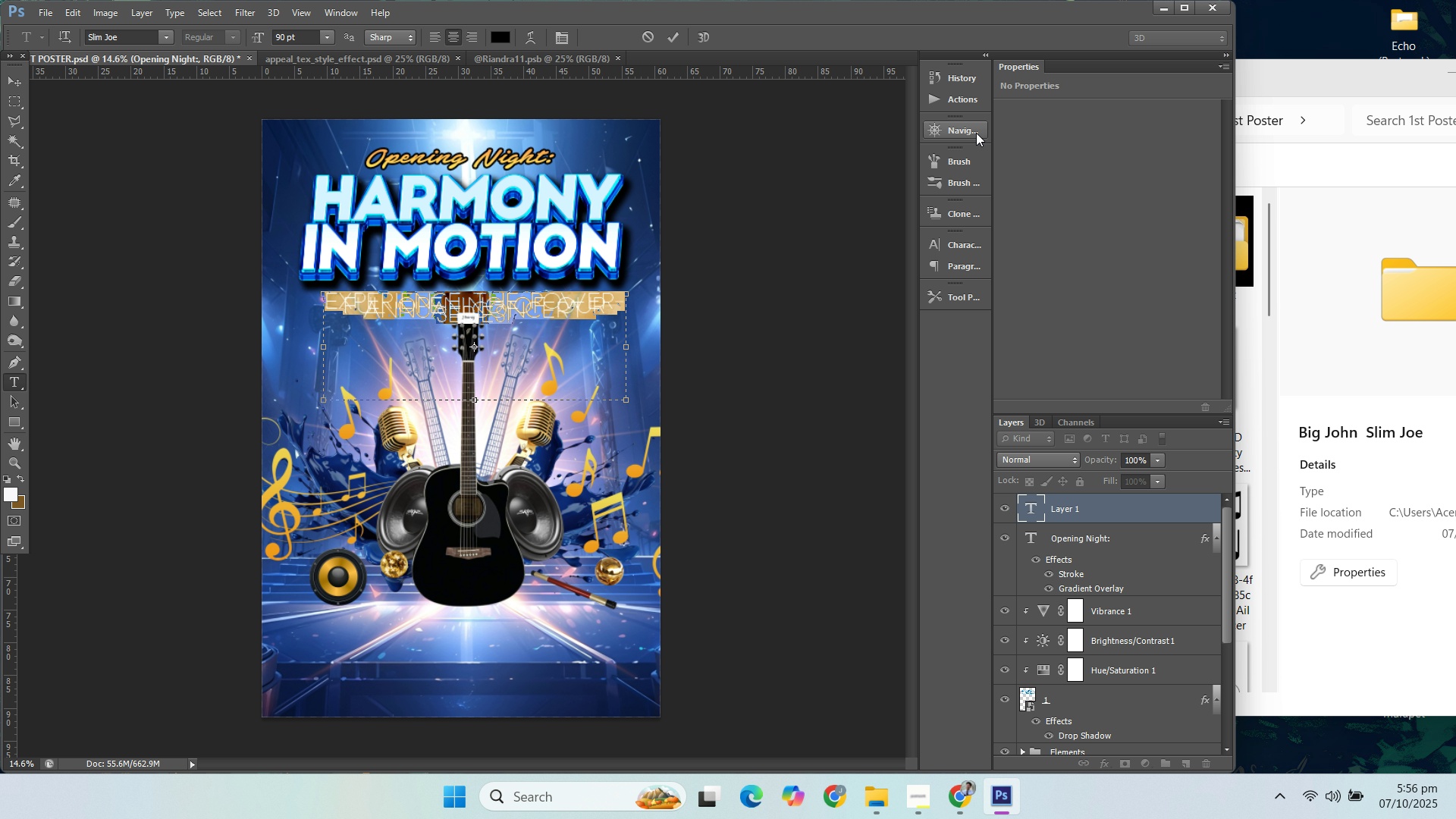 
left_click([968, 249])
 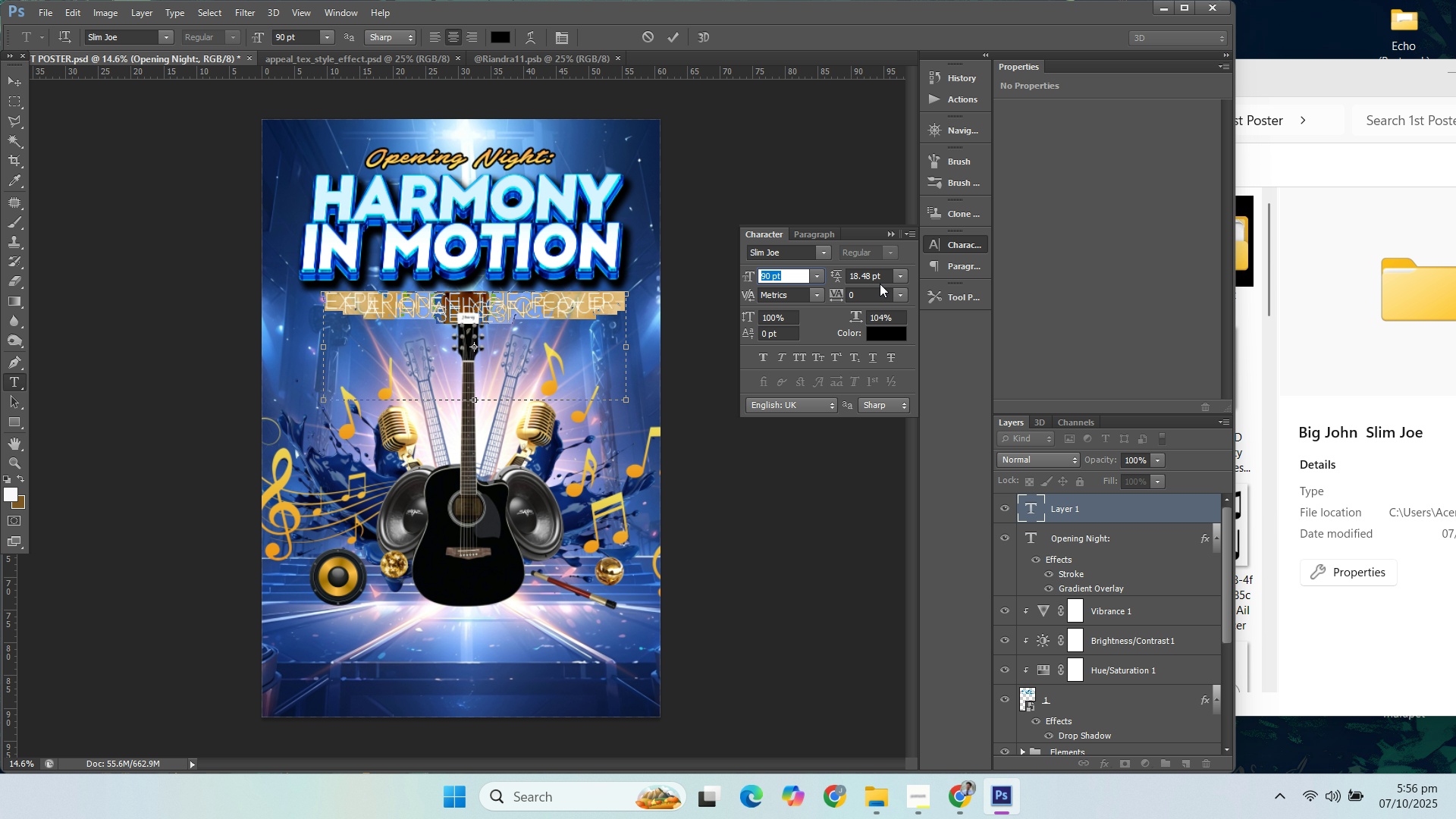 
left_click([819, 278])
 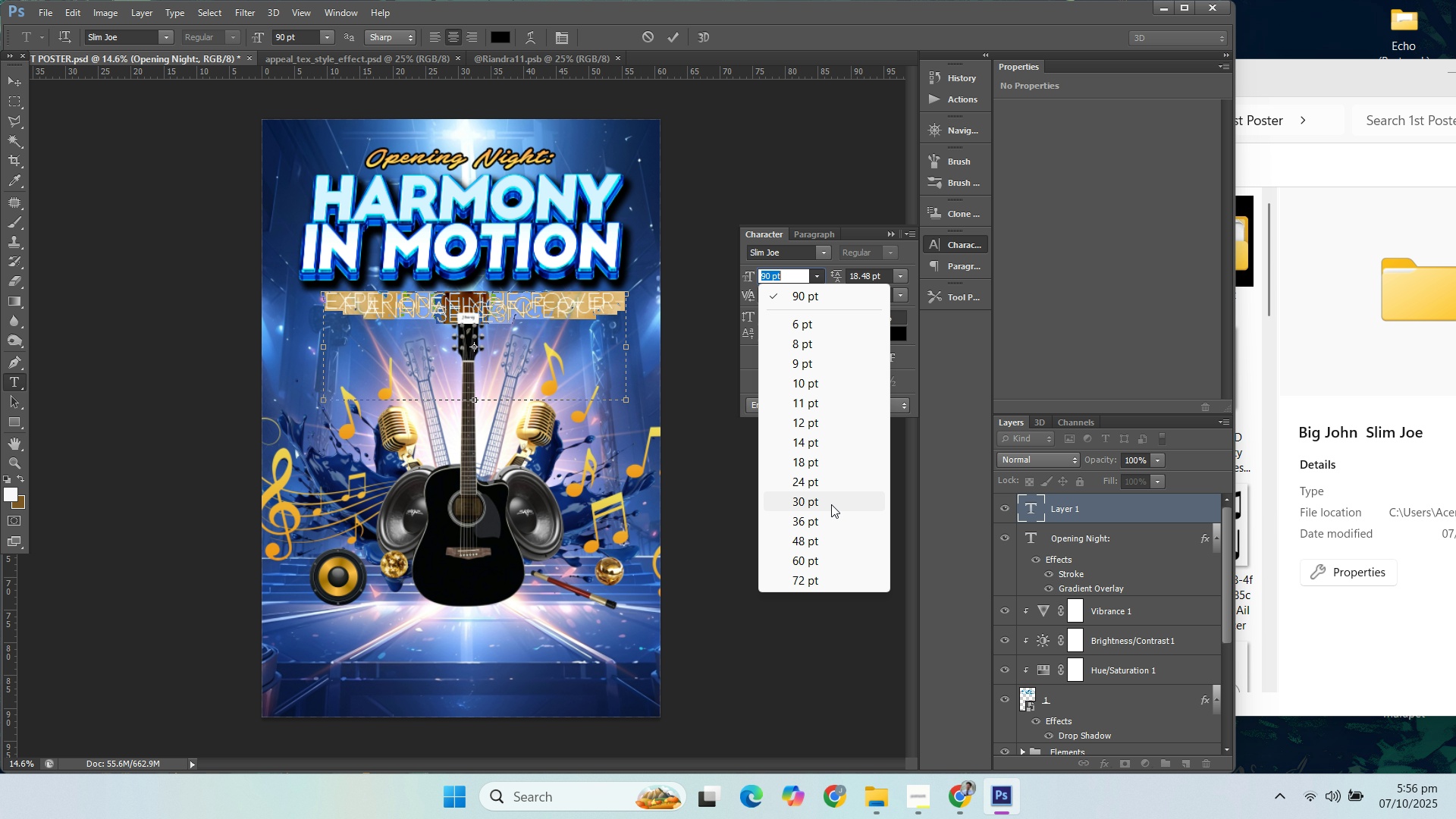 
left_click([831, 504])
 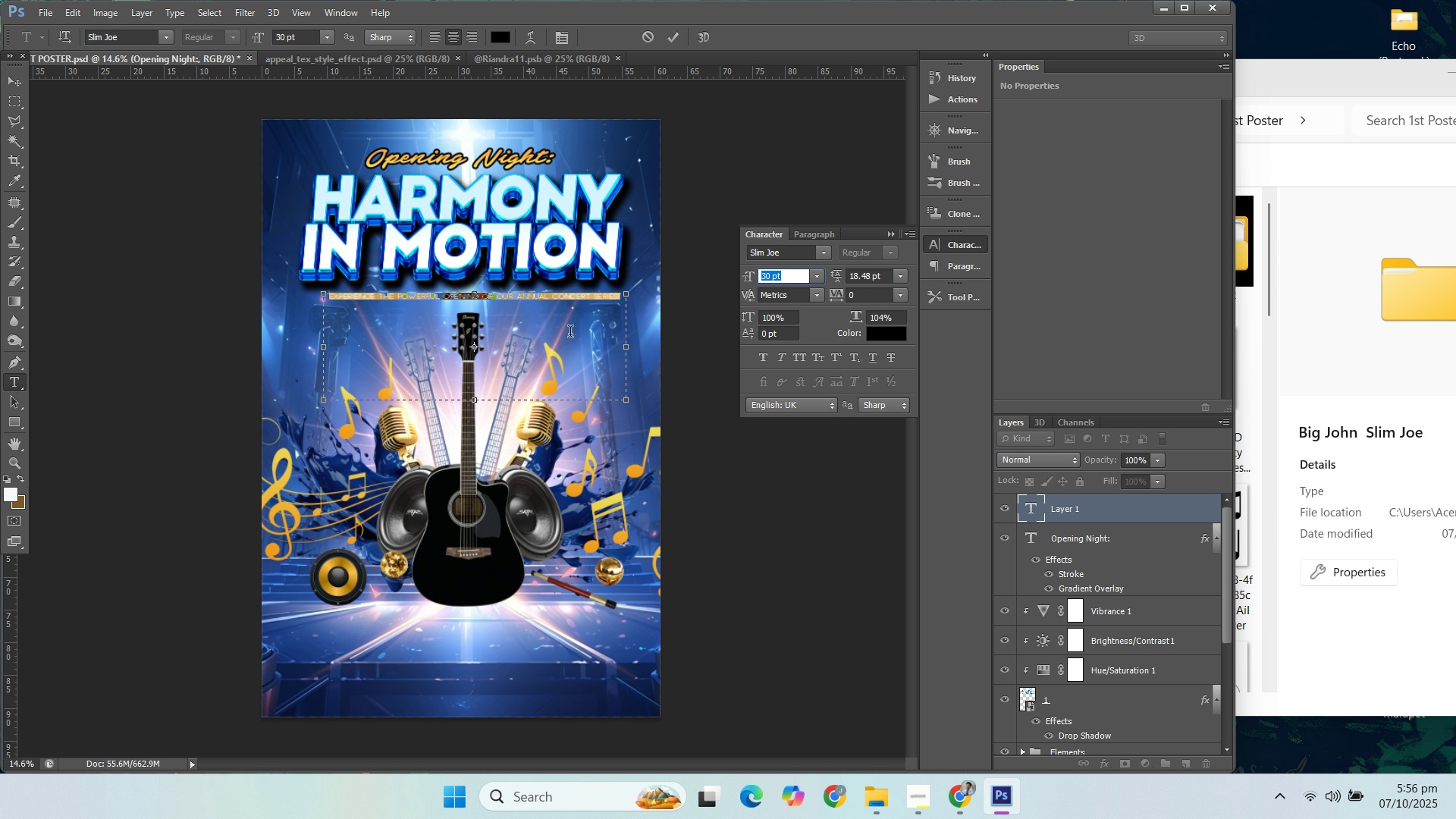 
left_click([570, 334])
 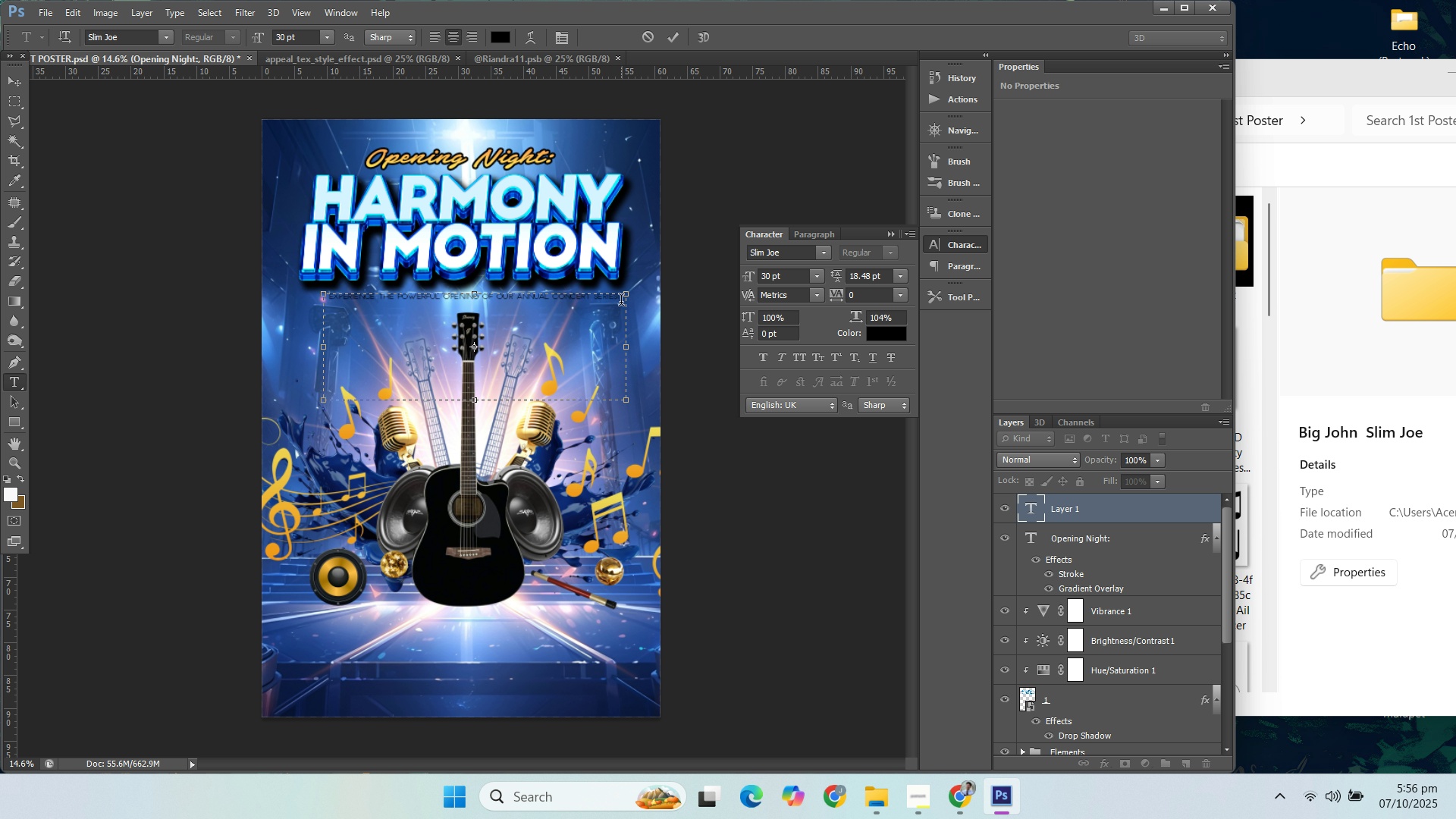 
left_click_drag(start_coordinate=[622, 302], to_coordinate=[106, 297])
 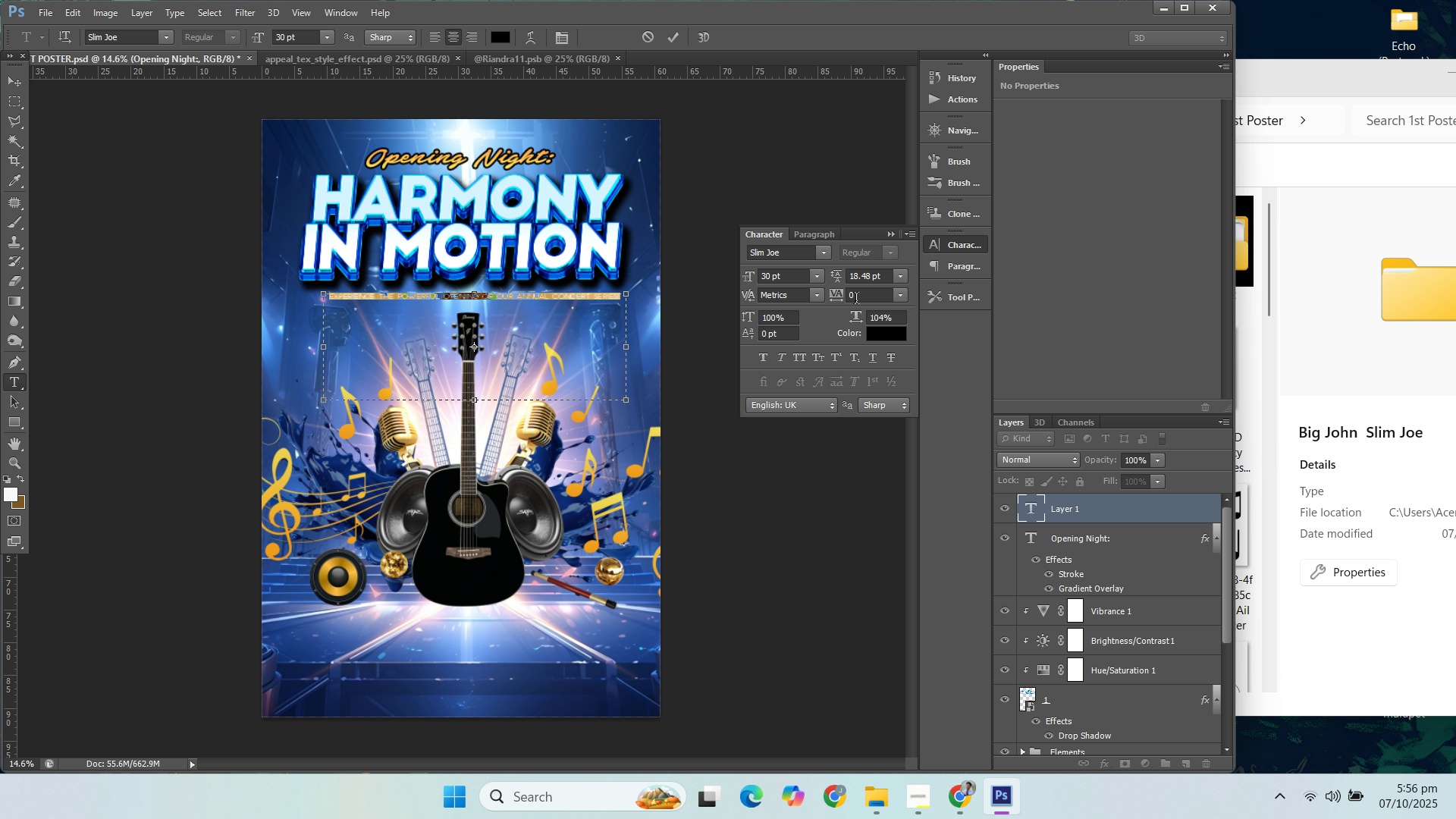 
mouse_move([858, 332])
 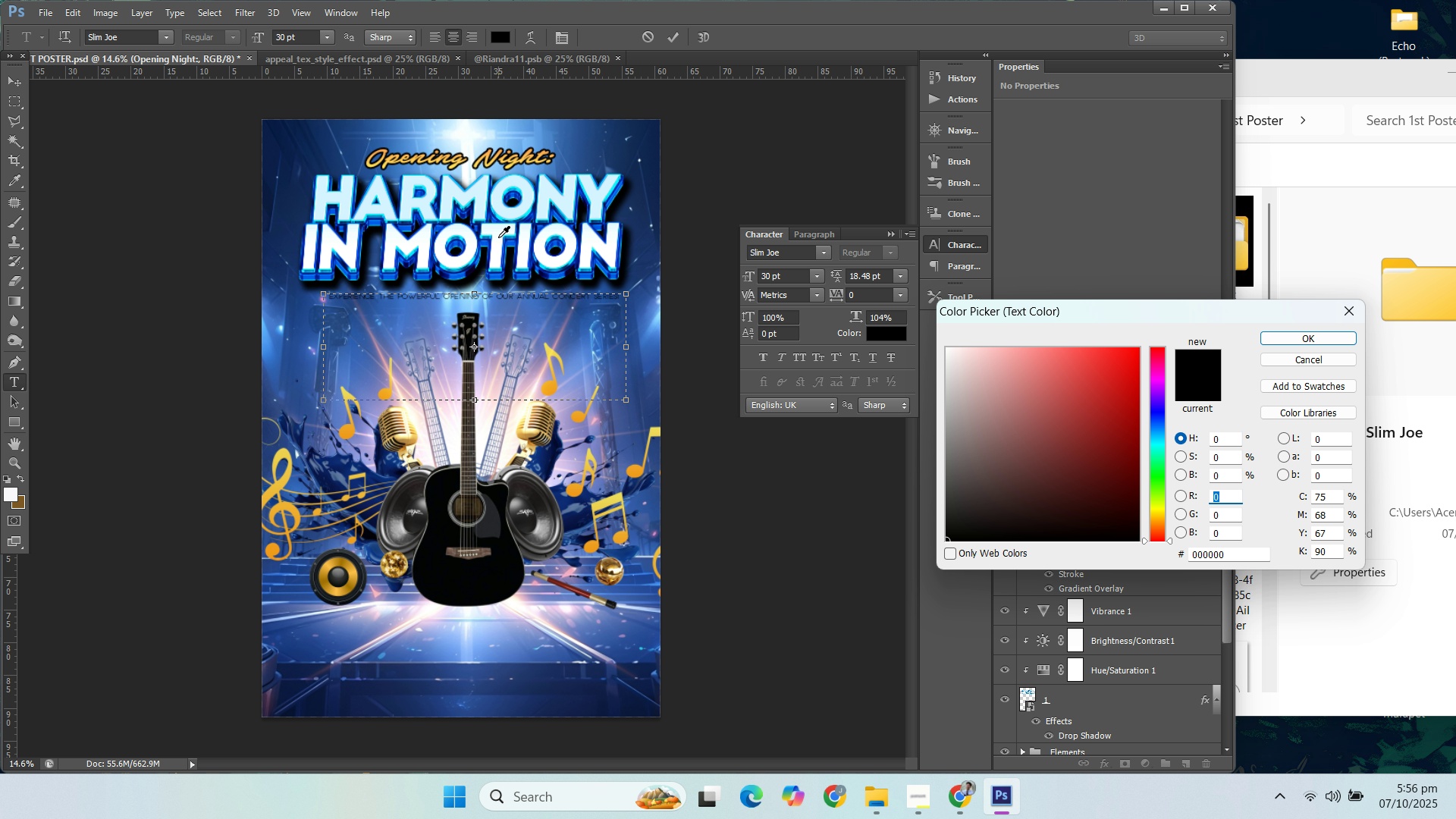 
left_click([498, 237])
 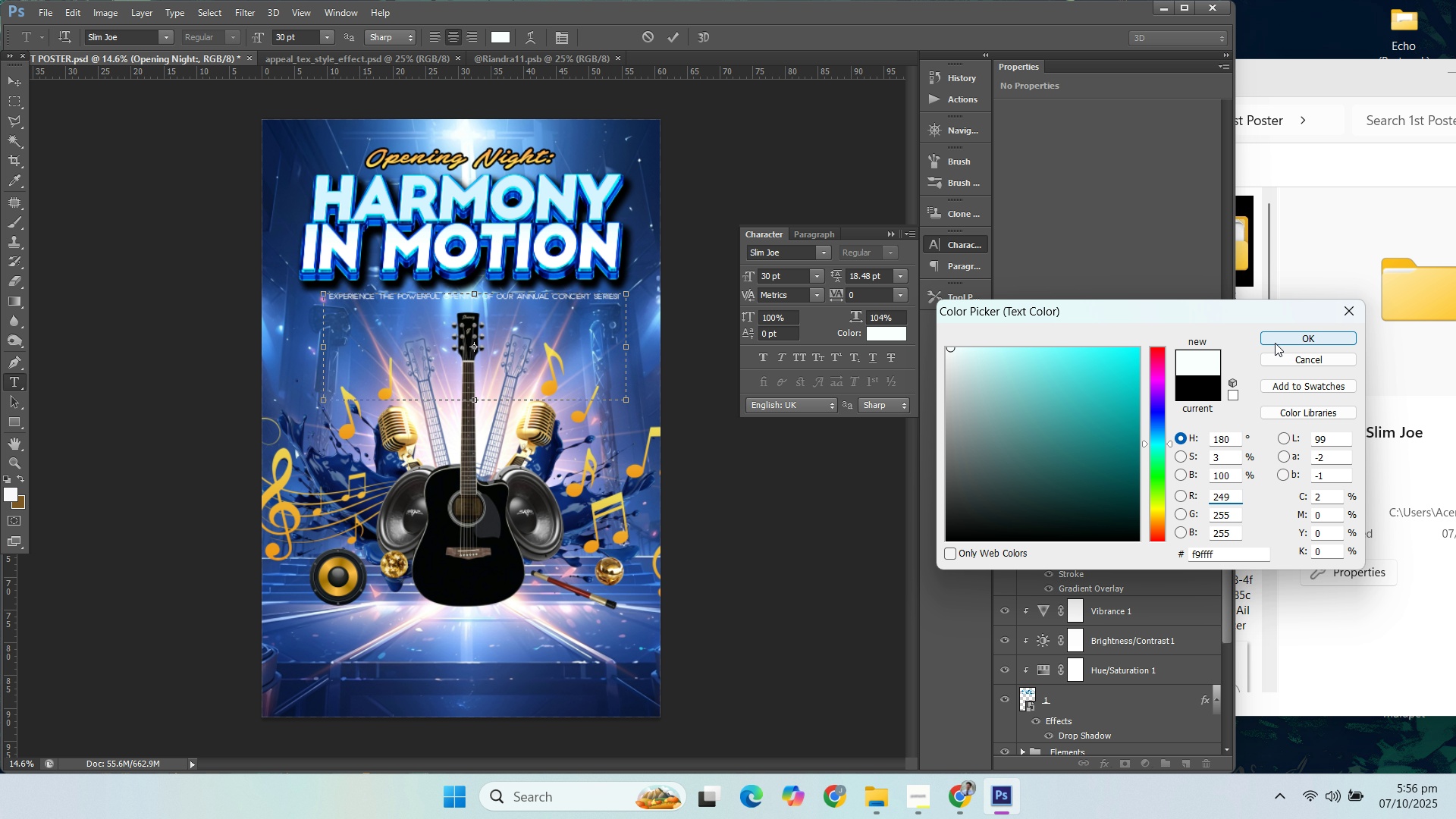 
left_click([1279, 343])
 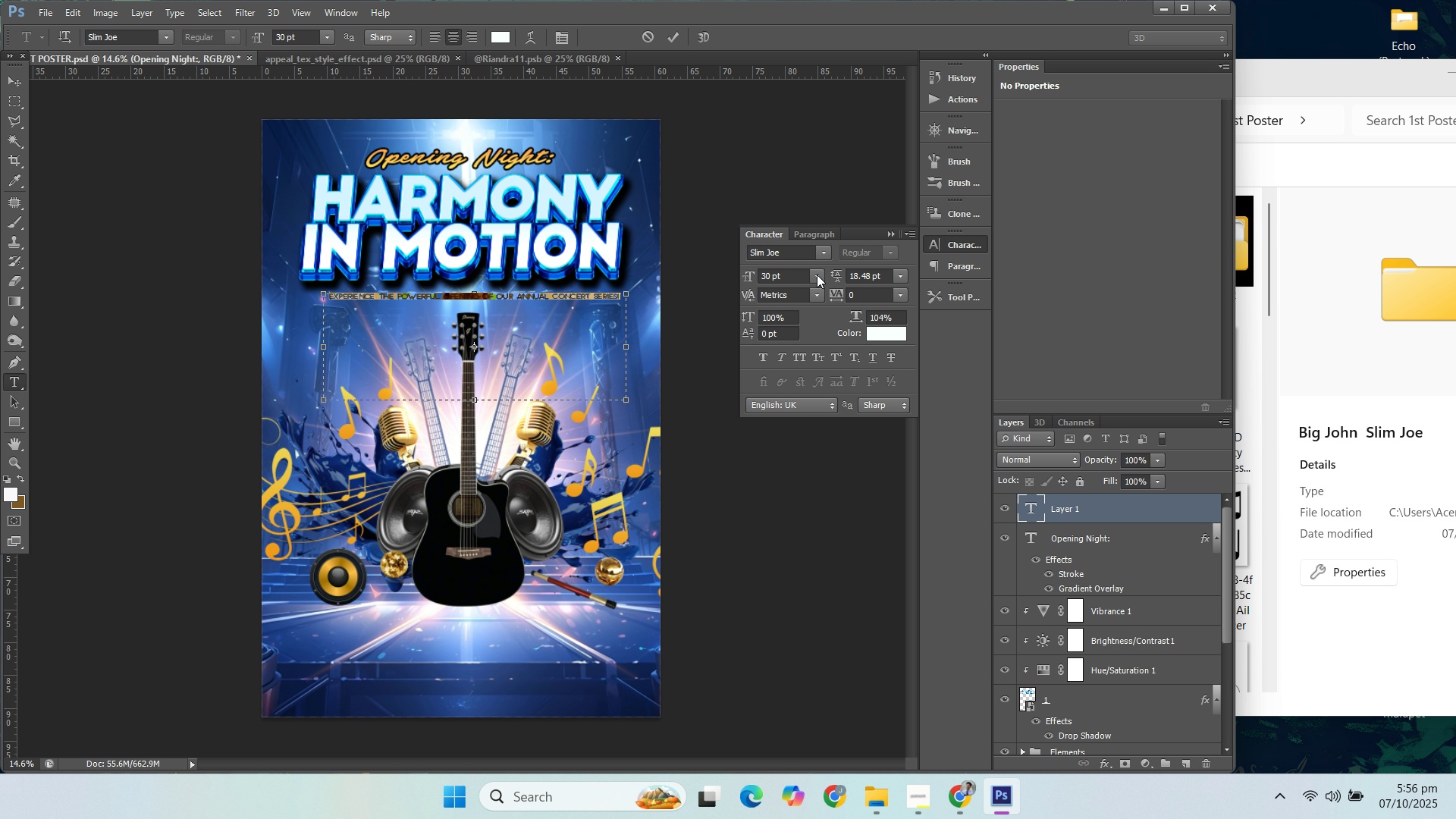 
left_click([814, 275])
 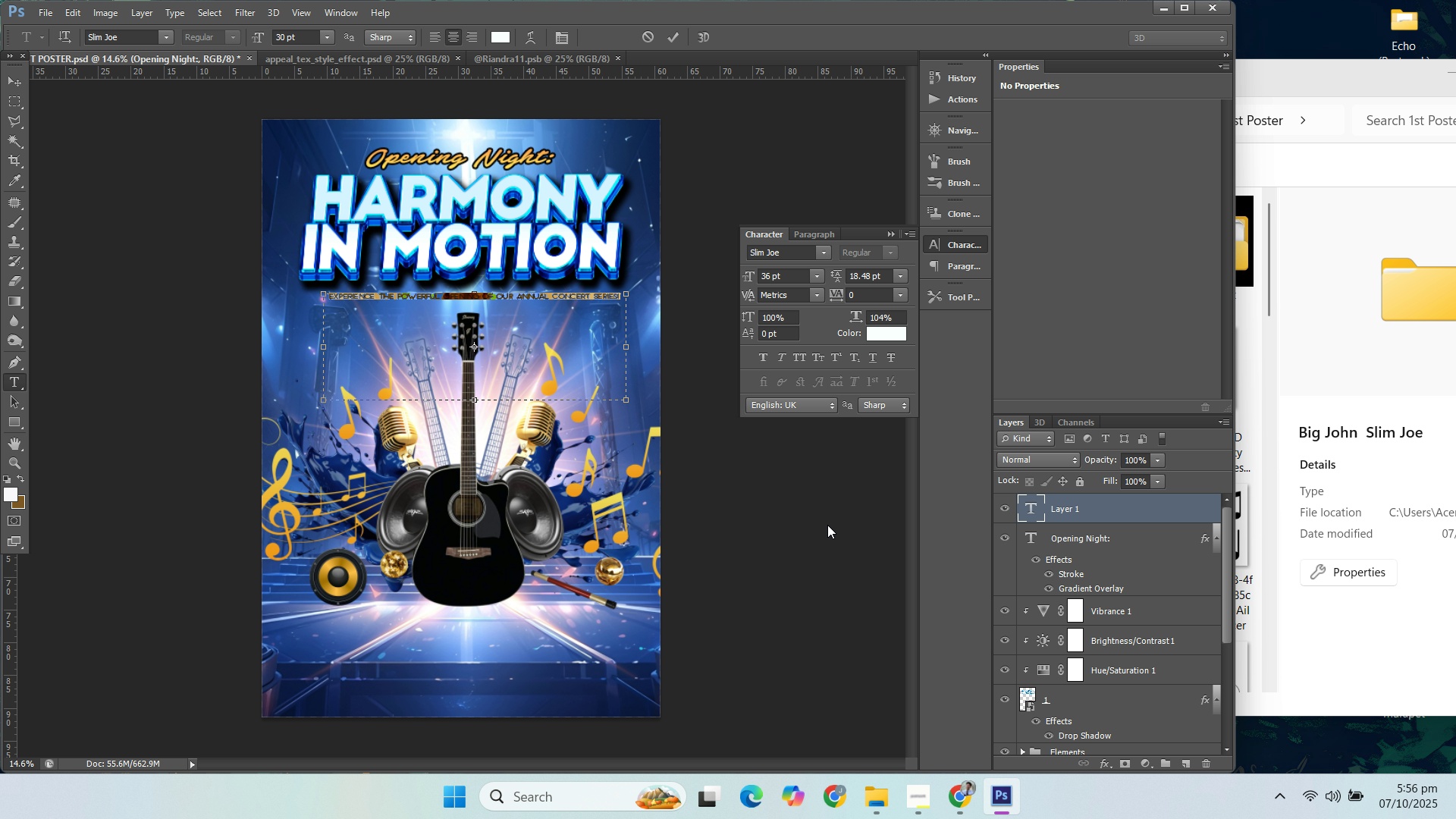 
left_click([828, 525])
 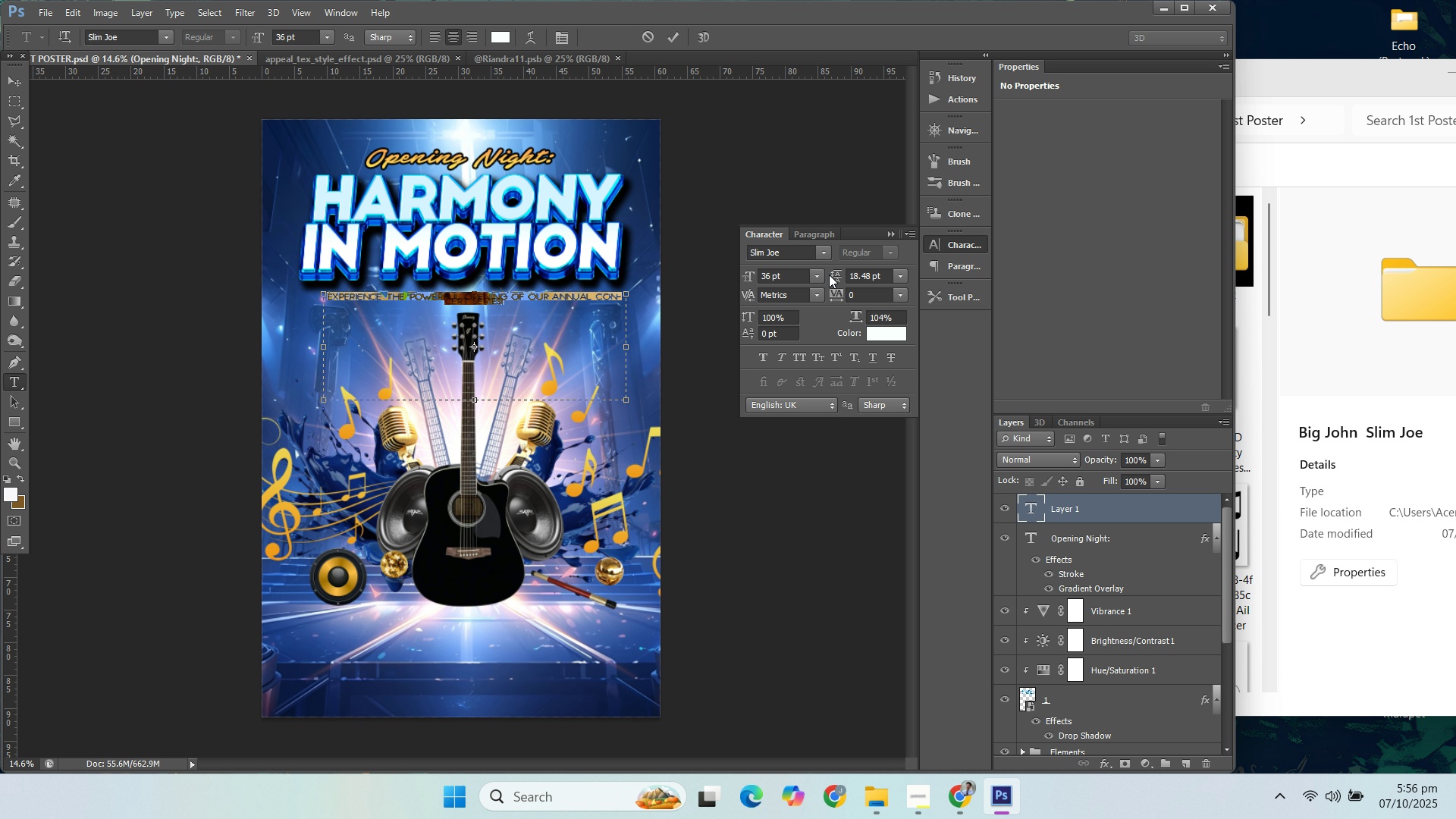 
left_click([824, 276])
 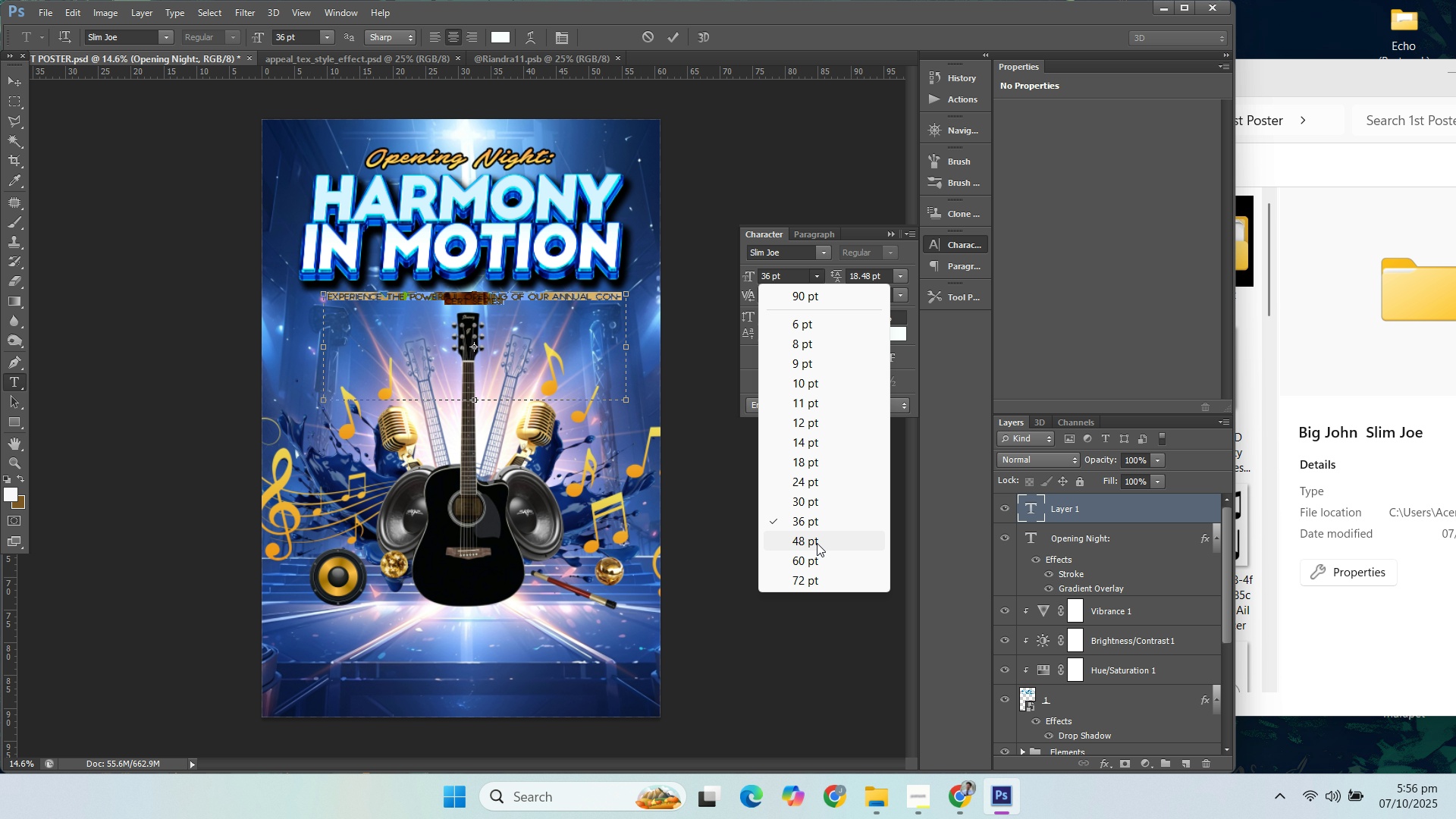 
left_click([817, 541])
 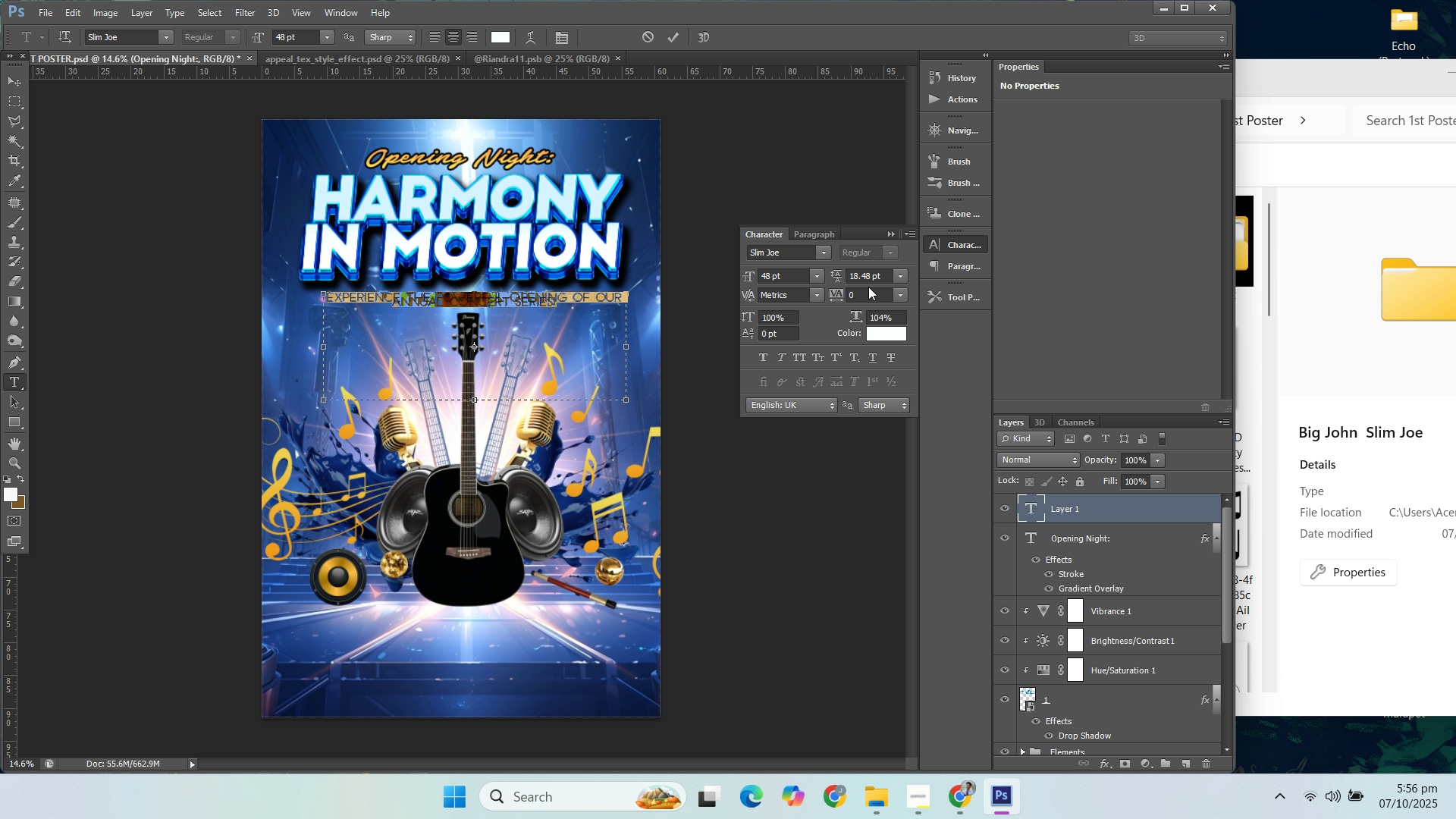 
left_click_drag(start_coordinate=[887, 275], to_coordinate=[824, 278])
 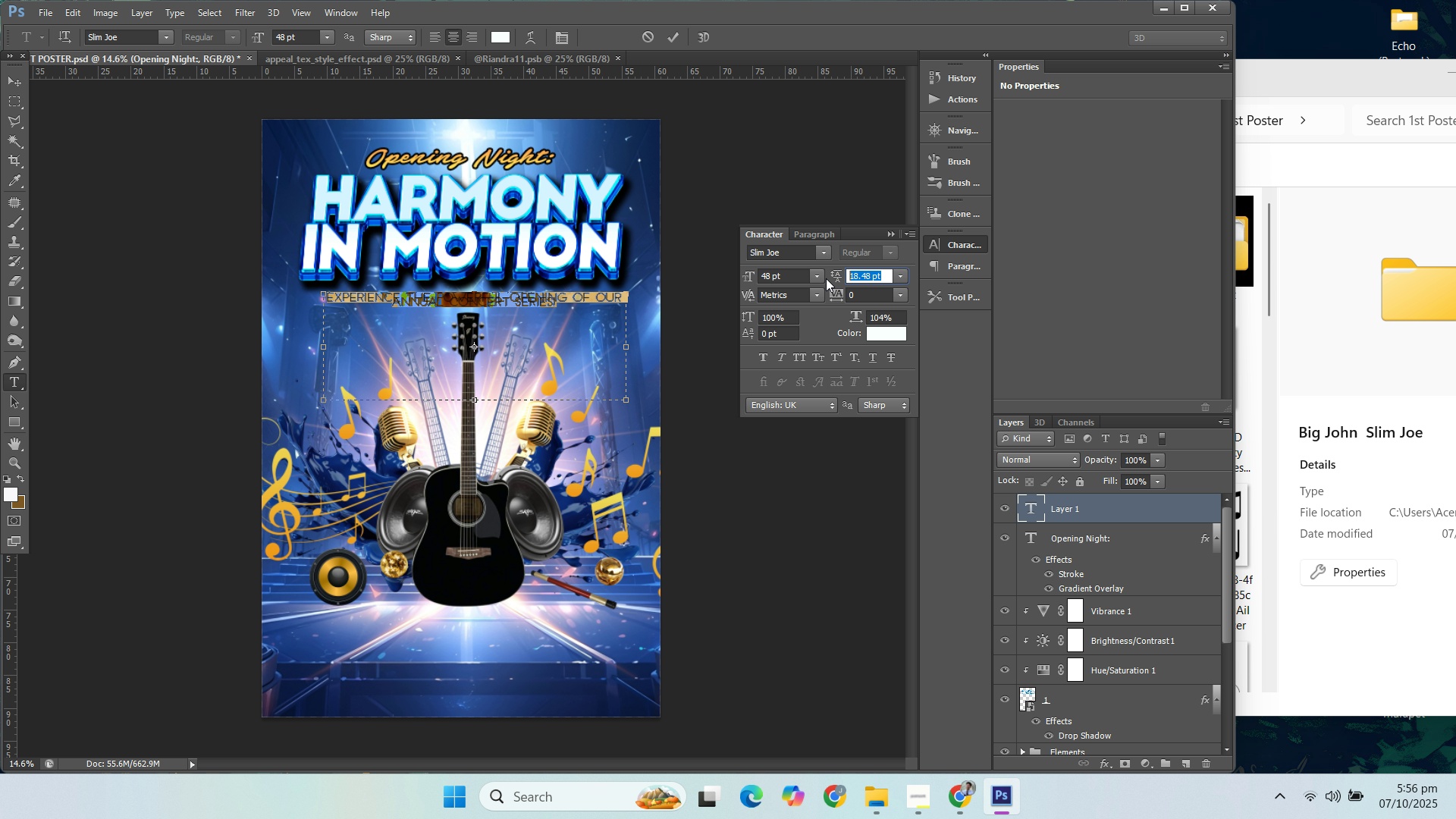 
type(40)
 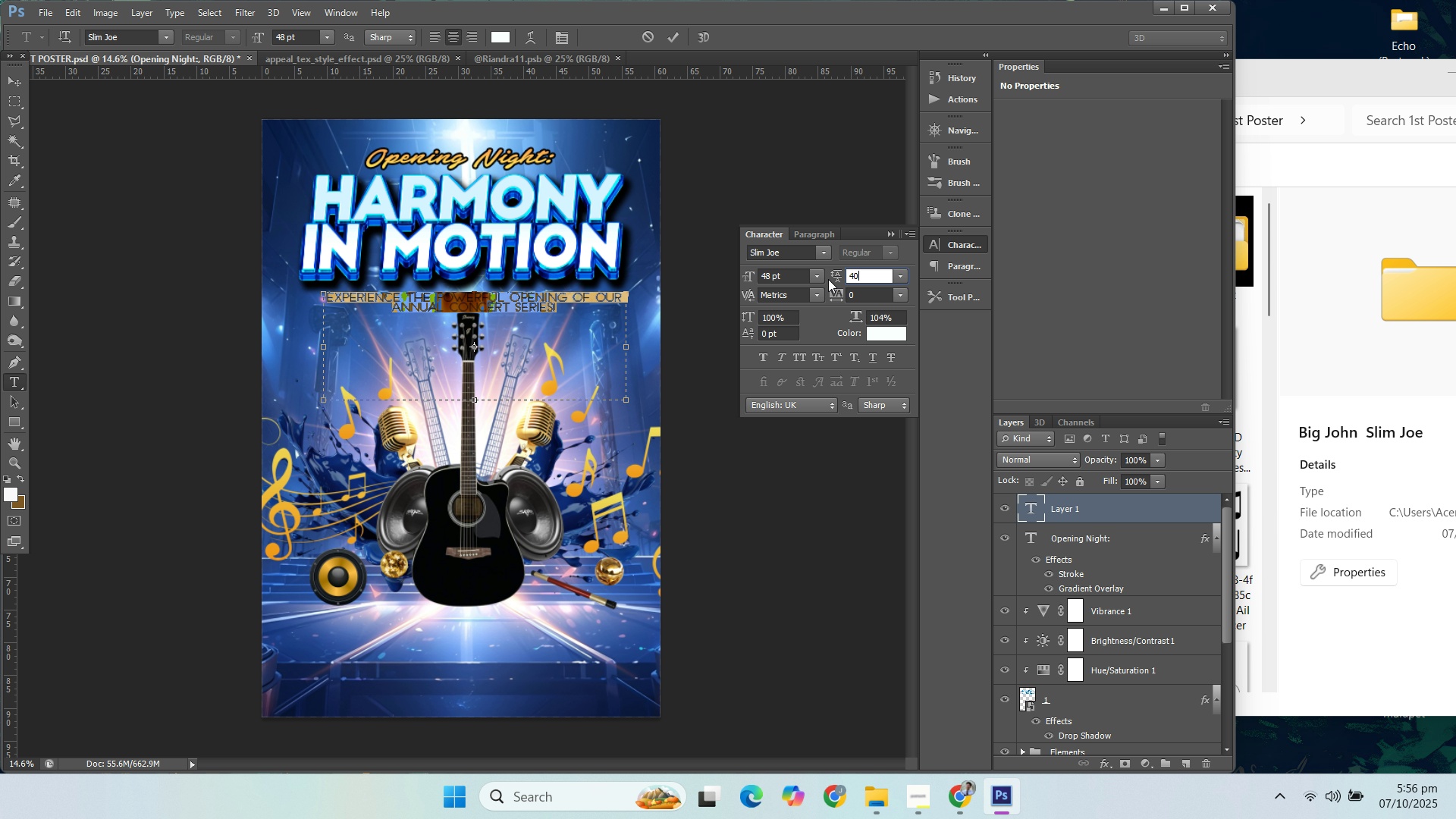 
key(Enter)
 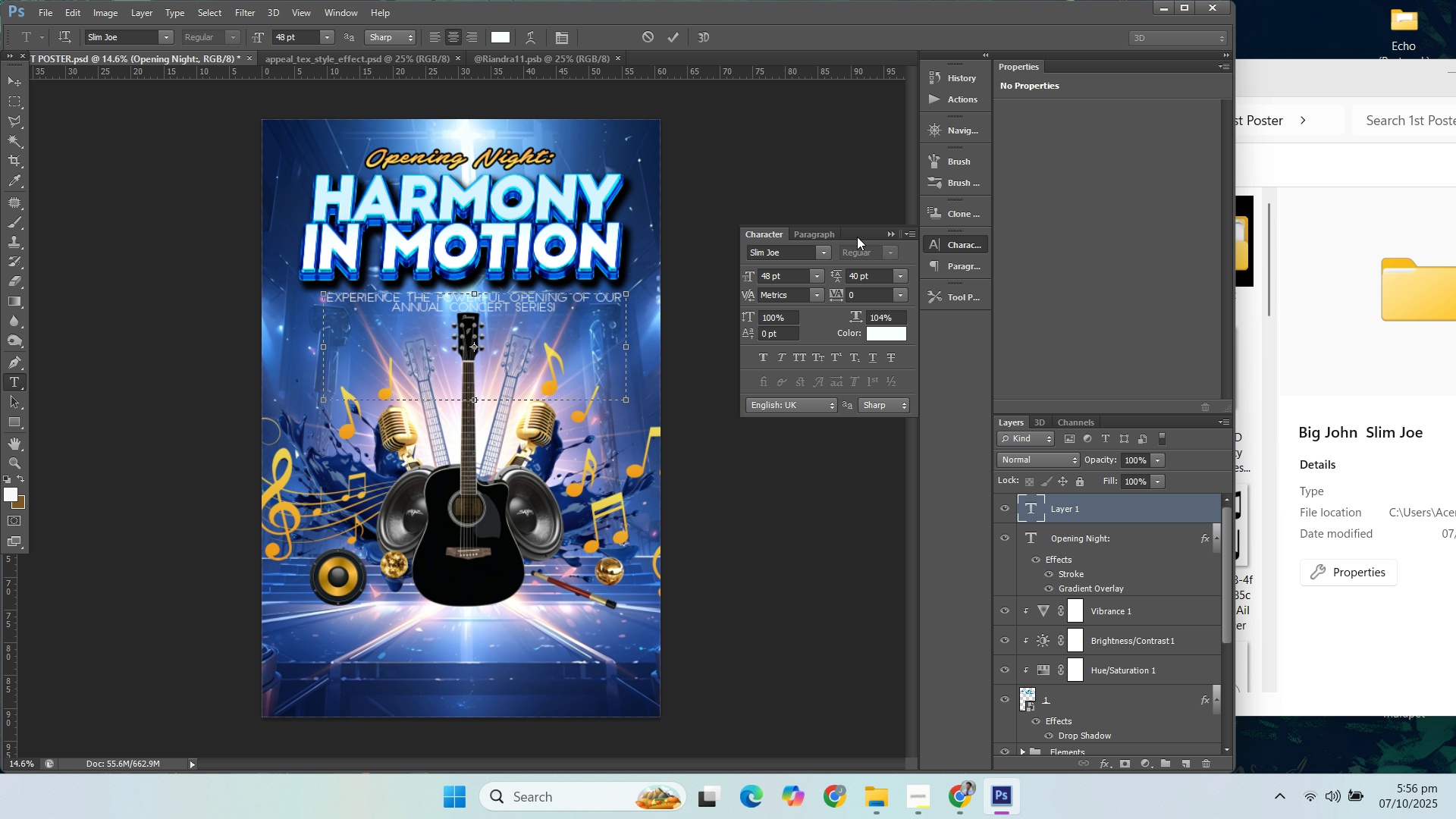 
left_click([893, 232])
 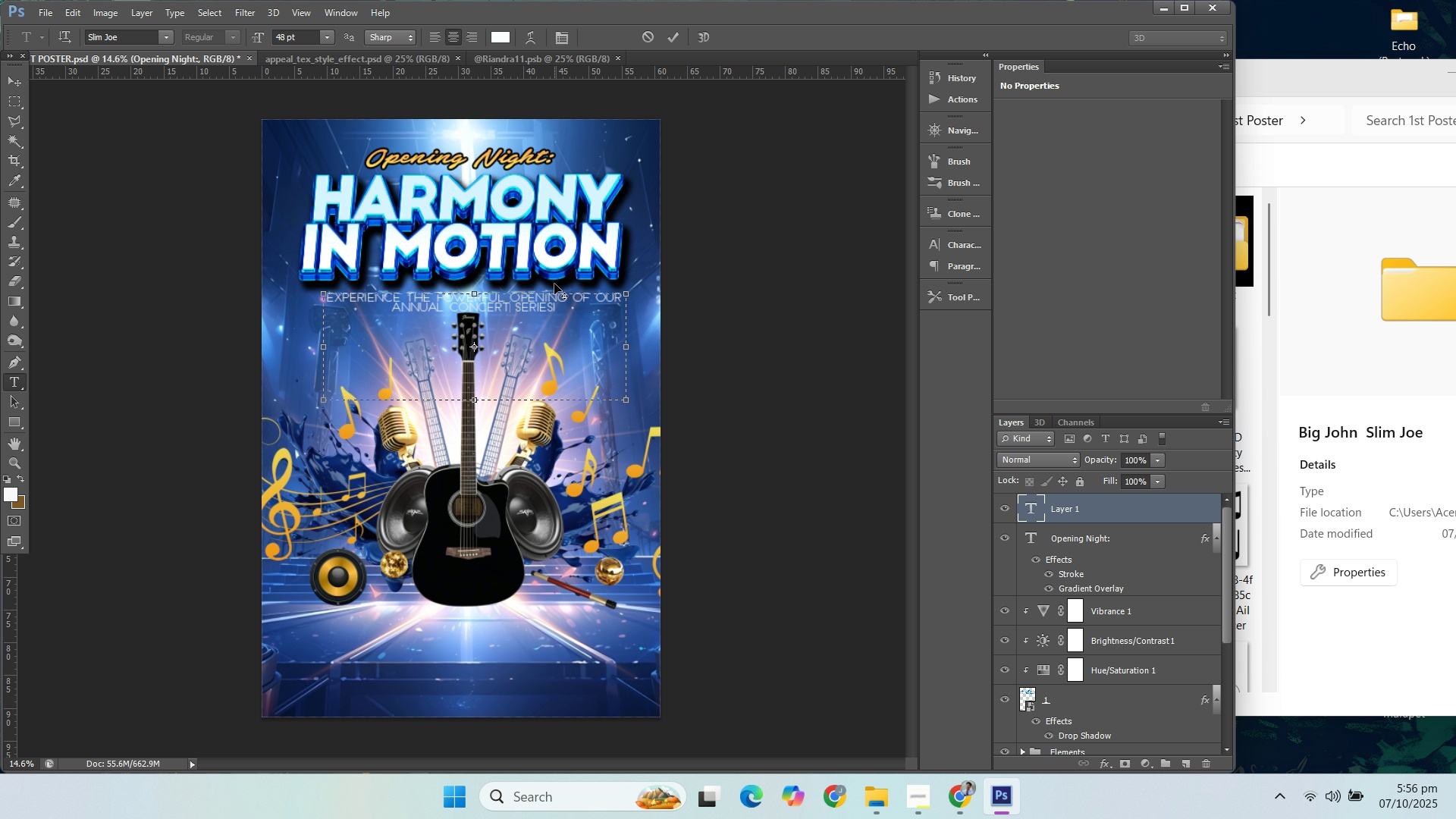 
hold_key(key=AltLeft, duration=1.16)
scroll: coordinate [528, 277], scroll_direction: up, amount: 5.0
 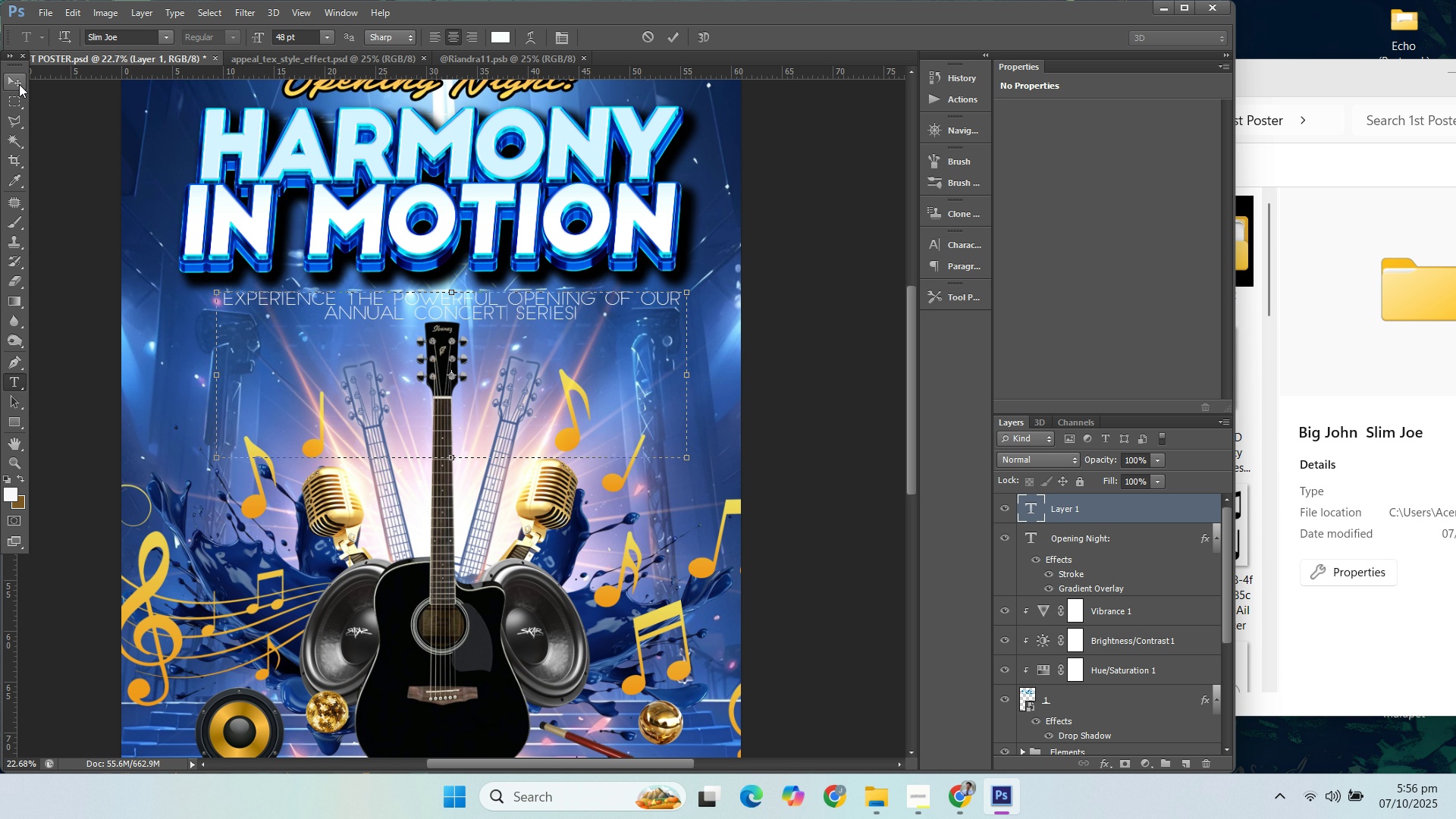 
left_click([21, 79])
 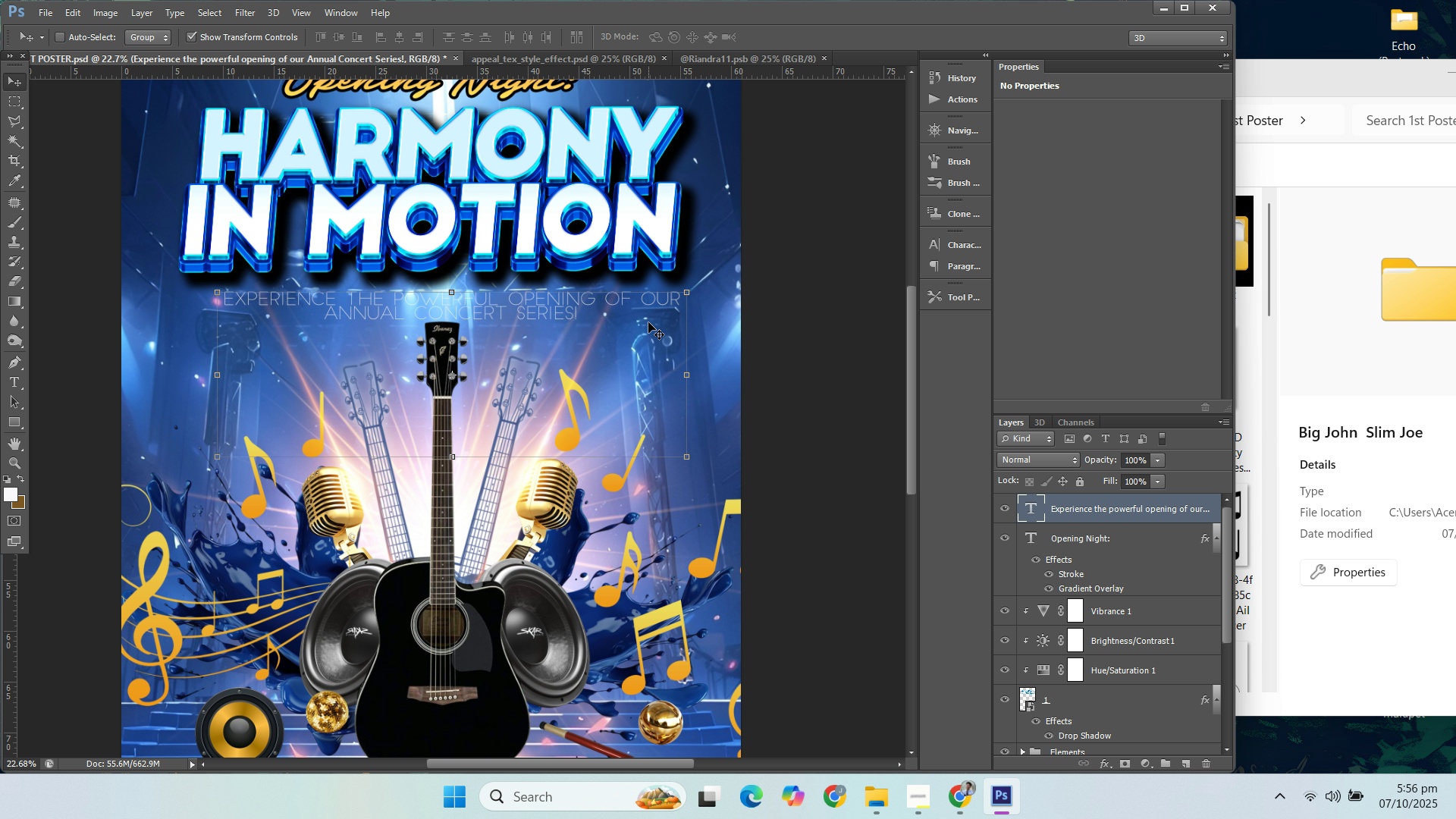 
left_click_drag(start_coordinate=[644, 318], to_coordinate=[628, 318])
 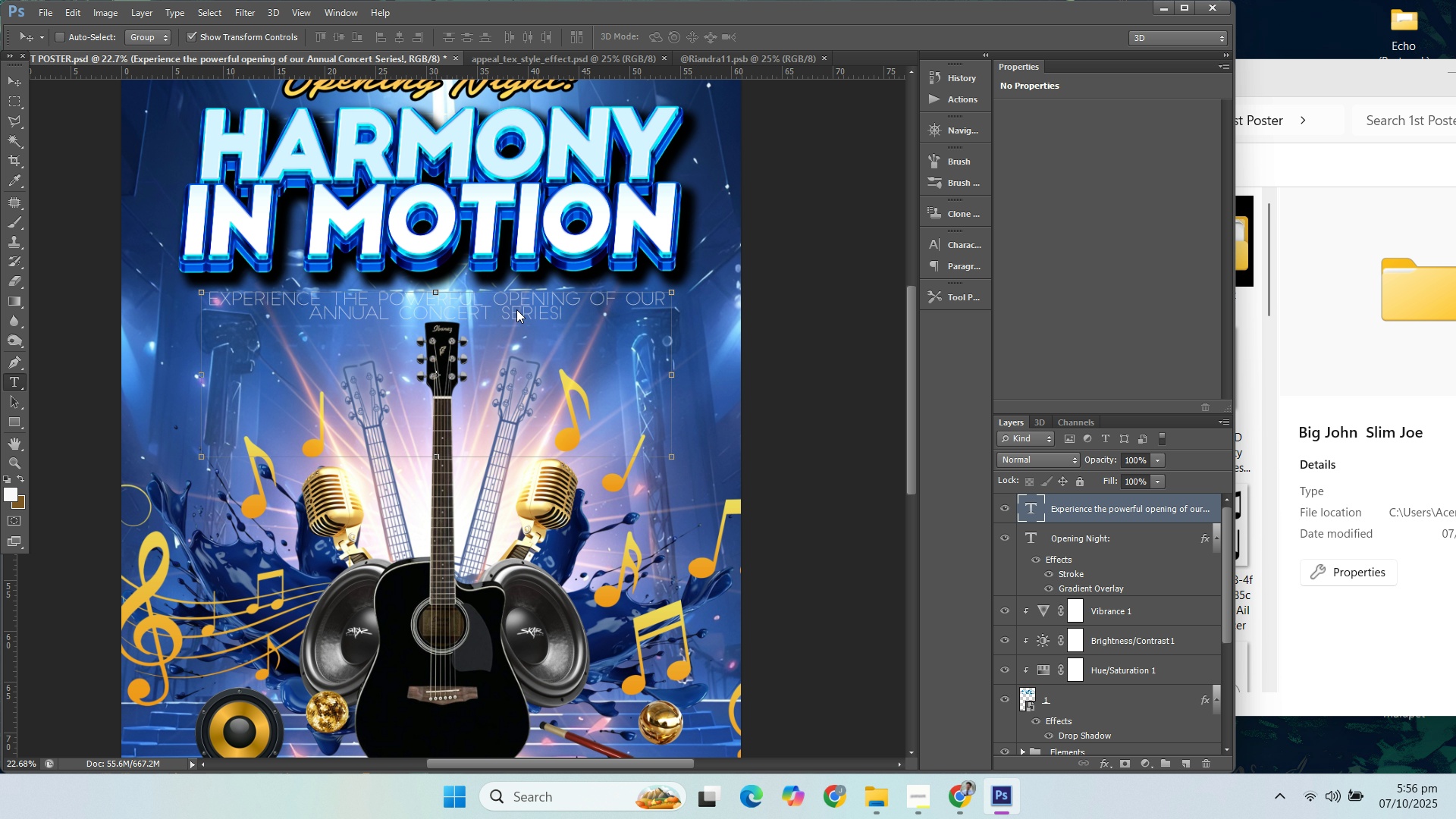 
left_click([538, 315])
 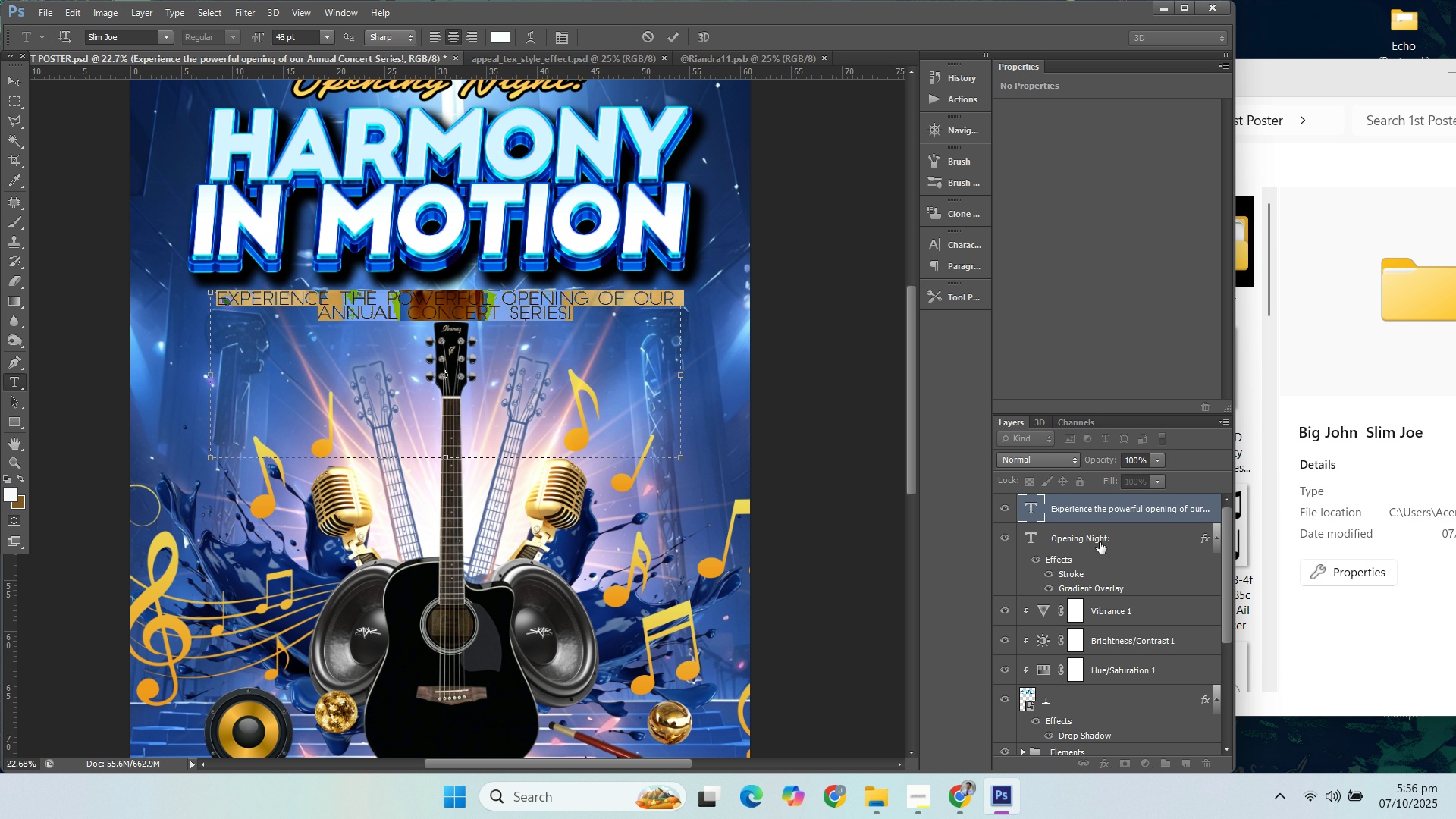 
hold_key(key=AltLeft, duration=1.1)
scroll: coordinate [542, 487], scroll_direction: down, amount: 5.0
 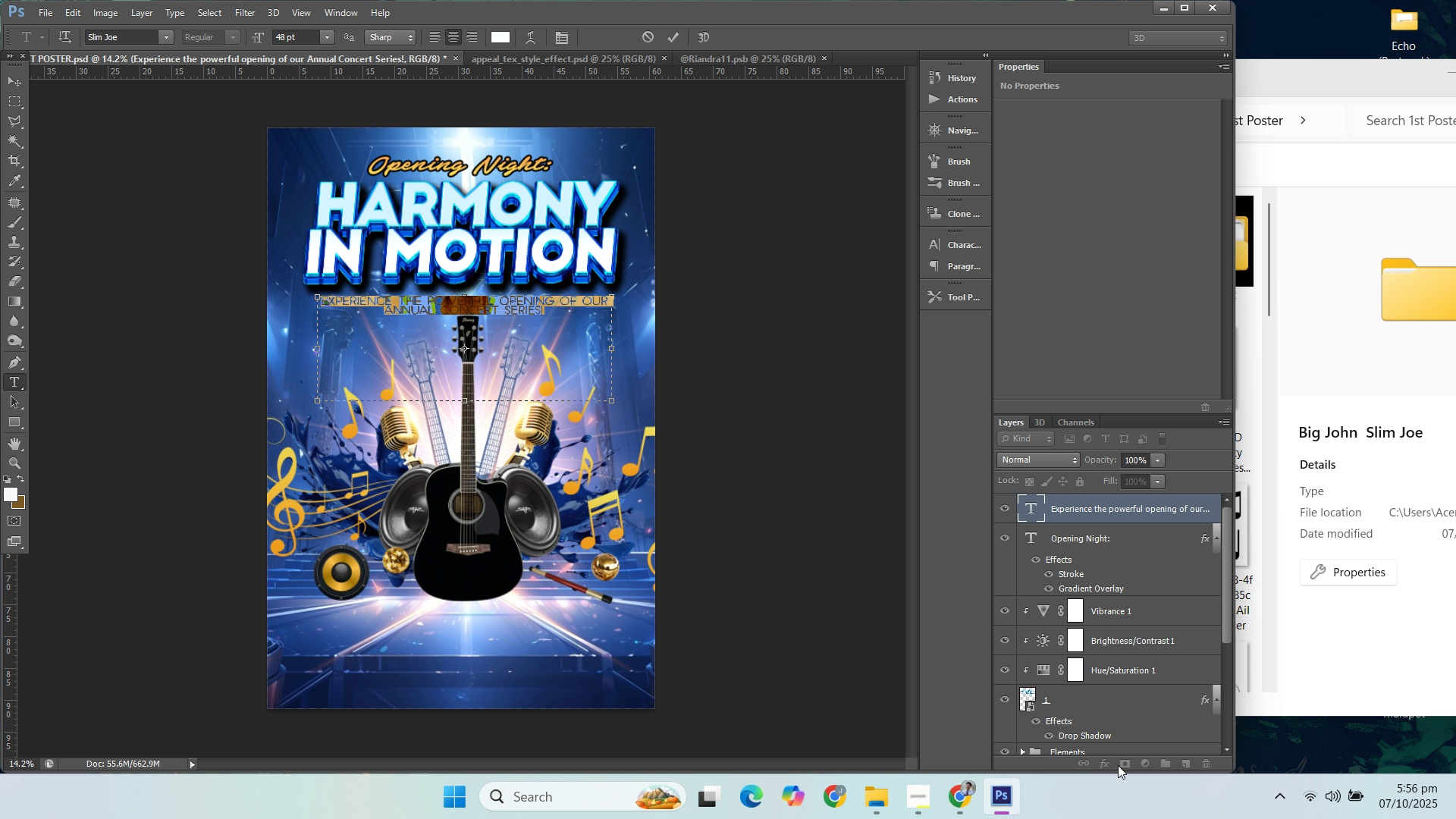 
left_click([1109, 763])
 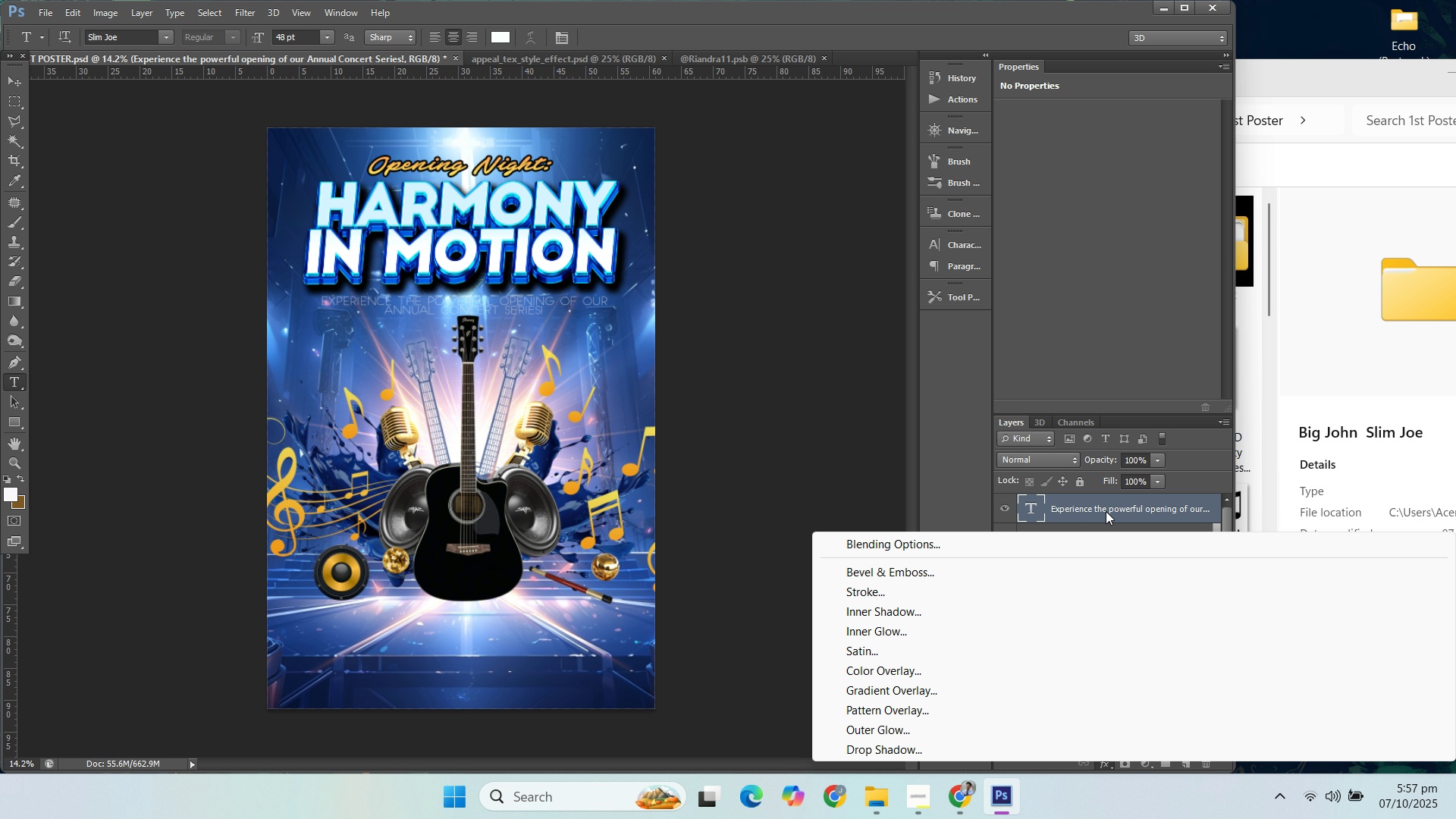 
left_click([1106, 510])
 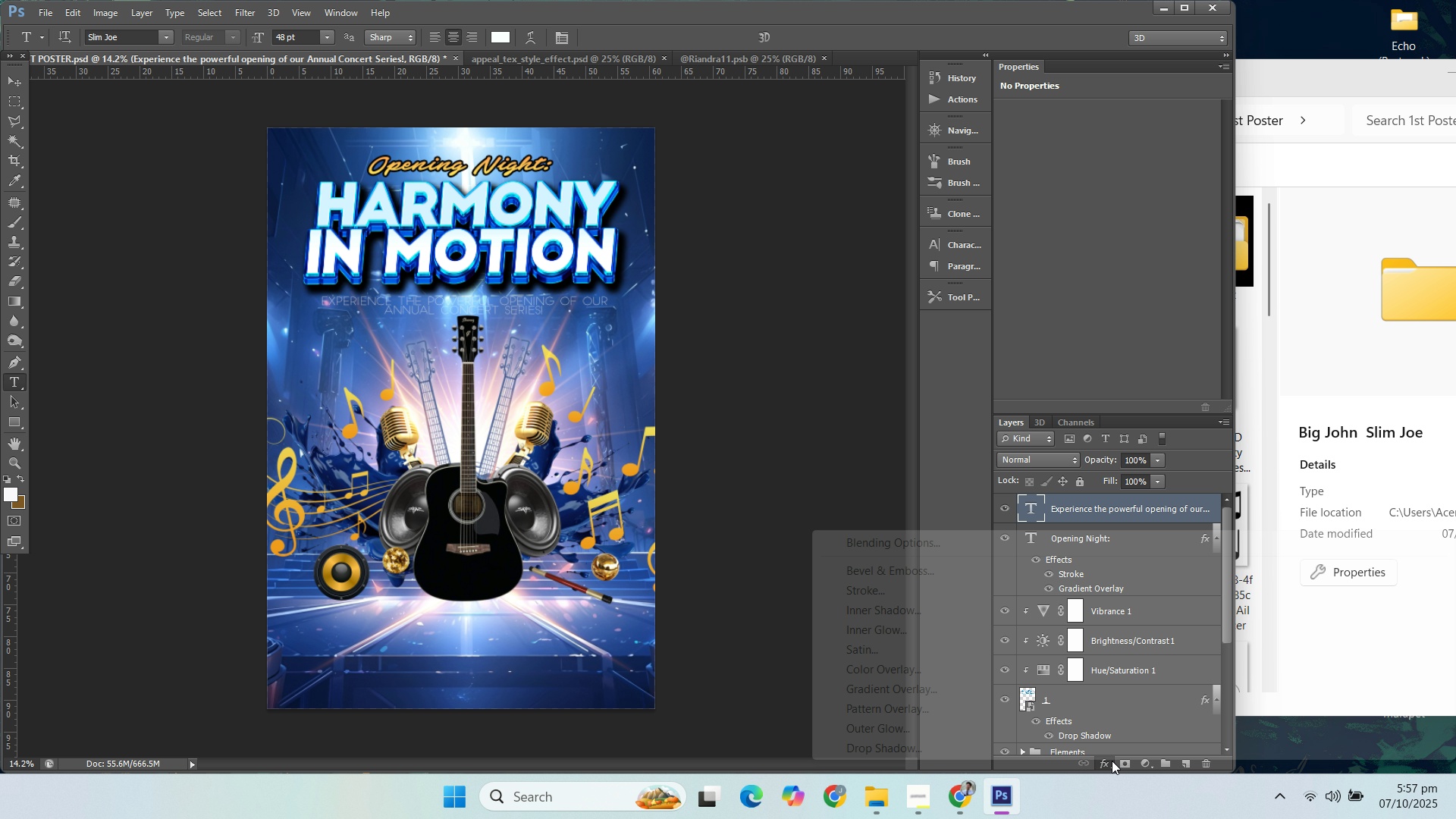 
left_click([1112, 761])
 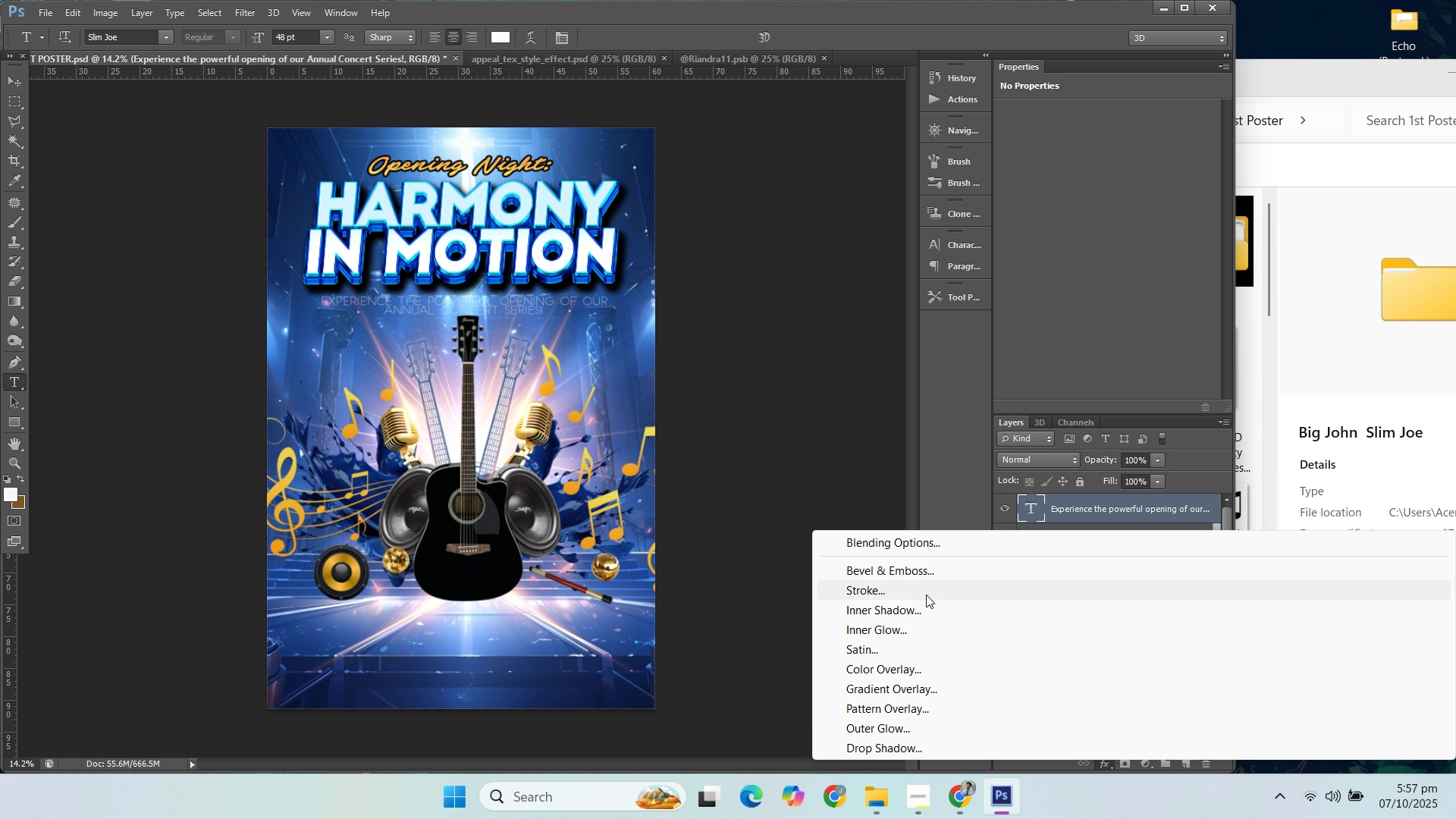 
left_click([925, 593])
 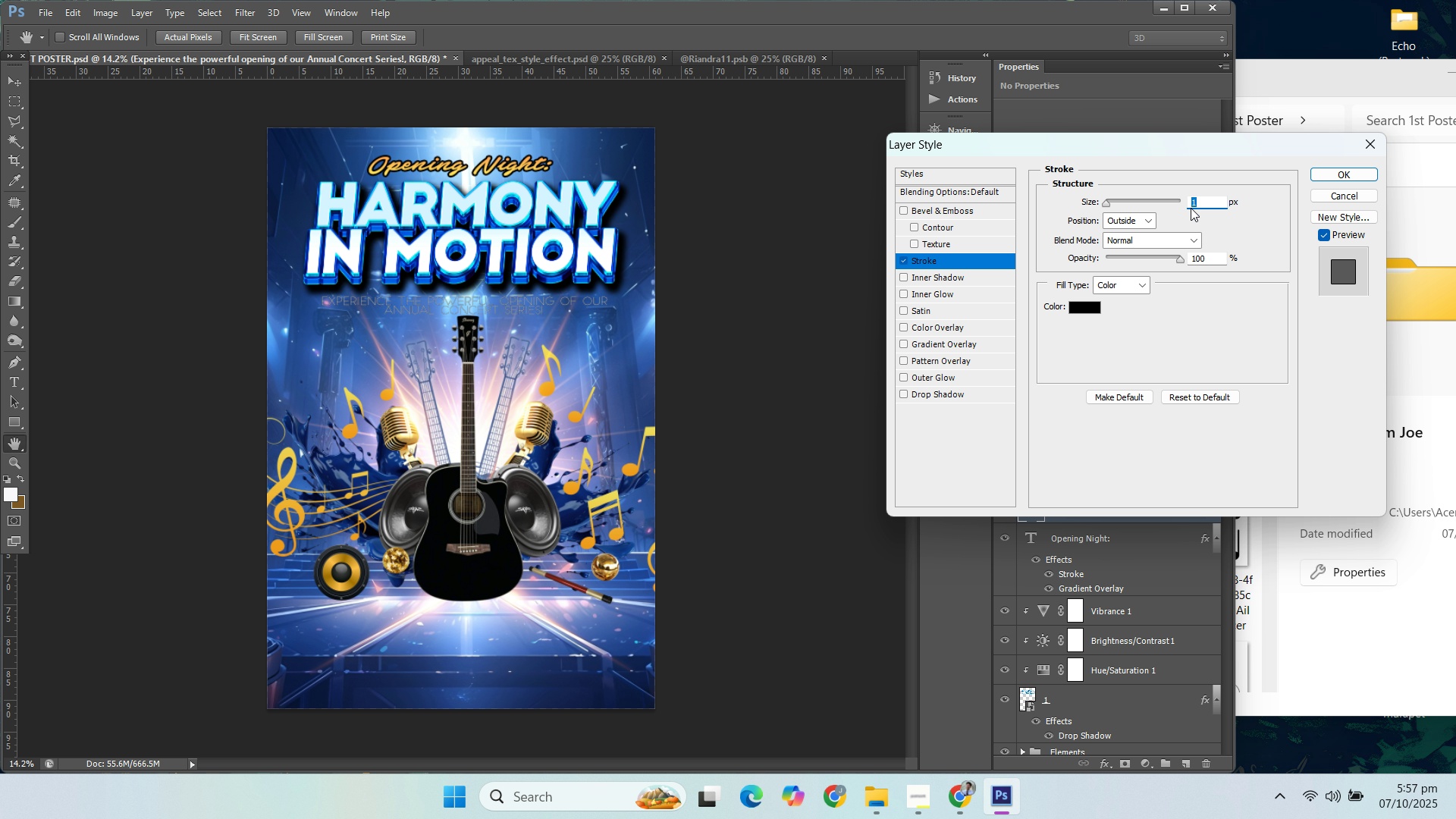 
key(ArrowUp)
 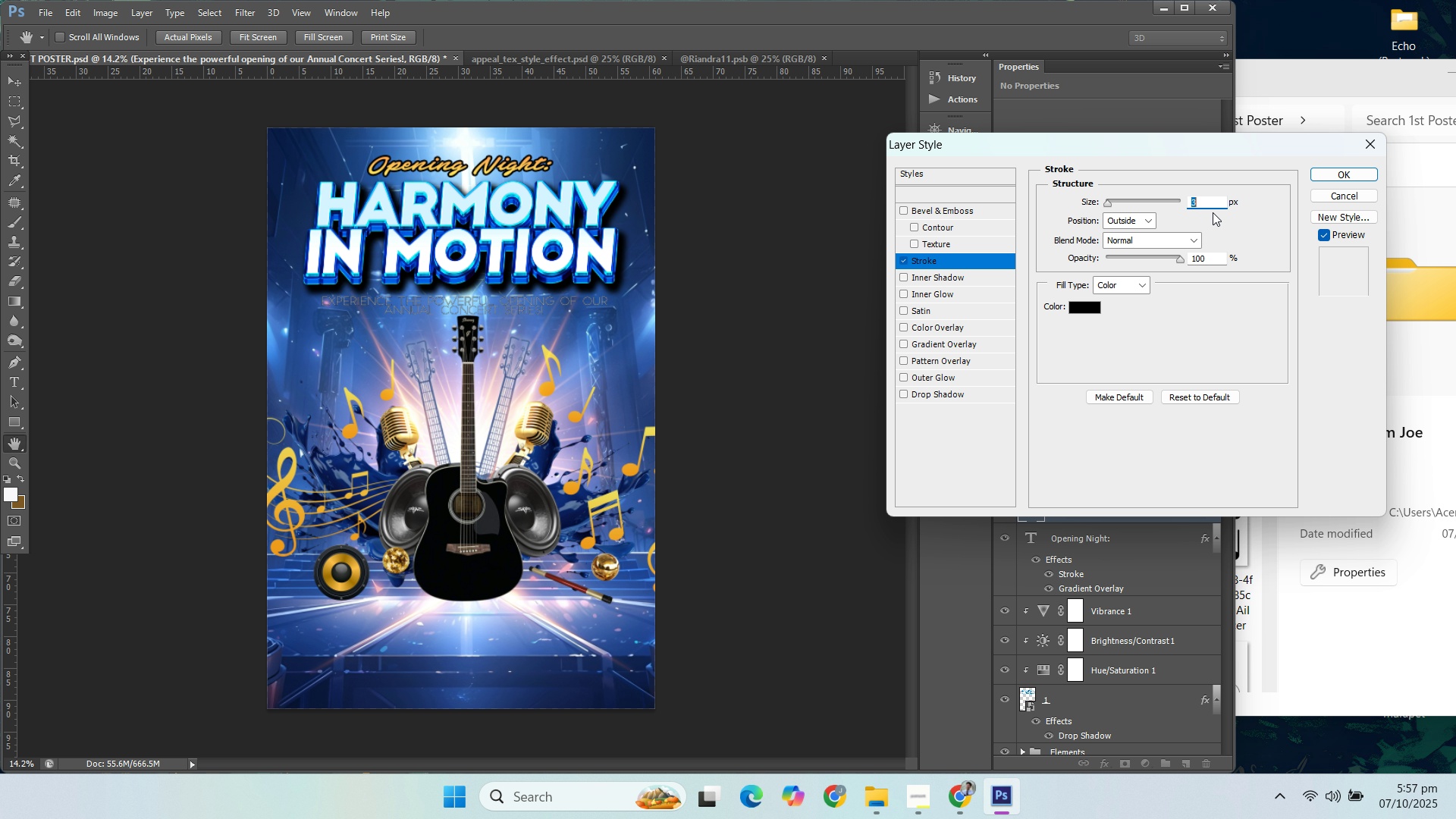 
key(ArrowUp)
 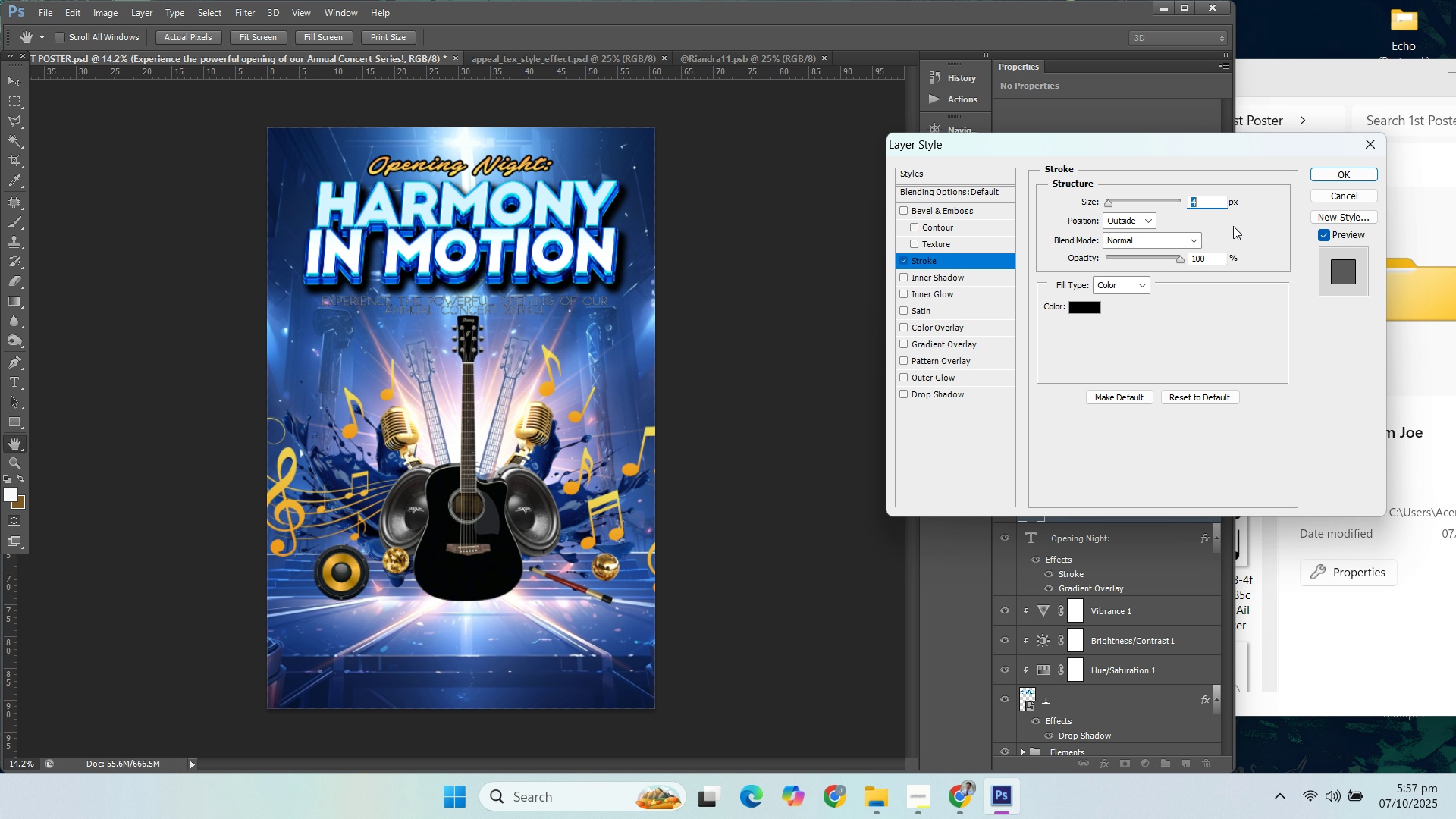 
key(ArrowUp)
 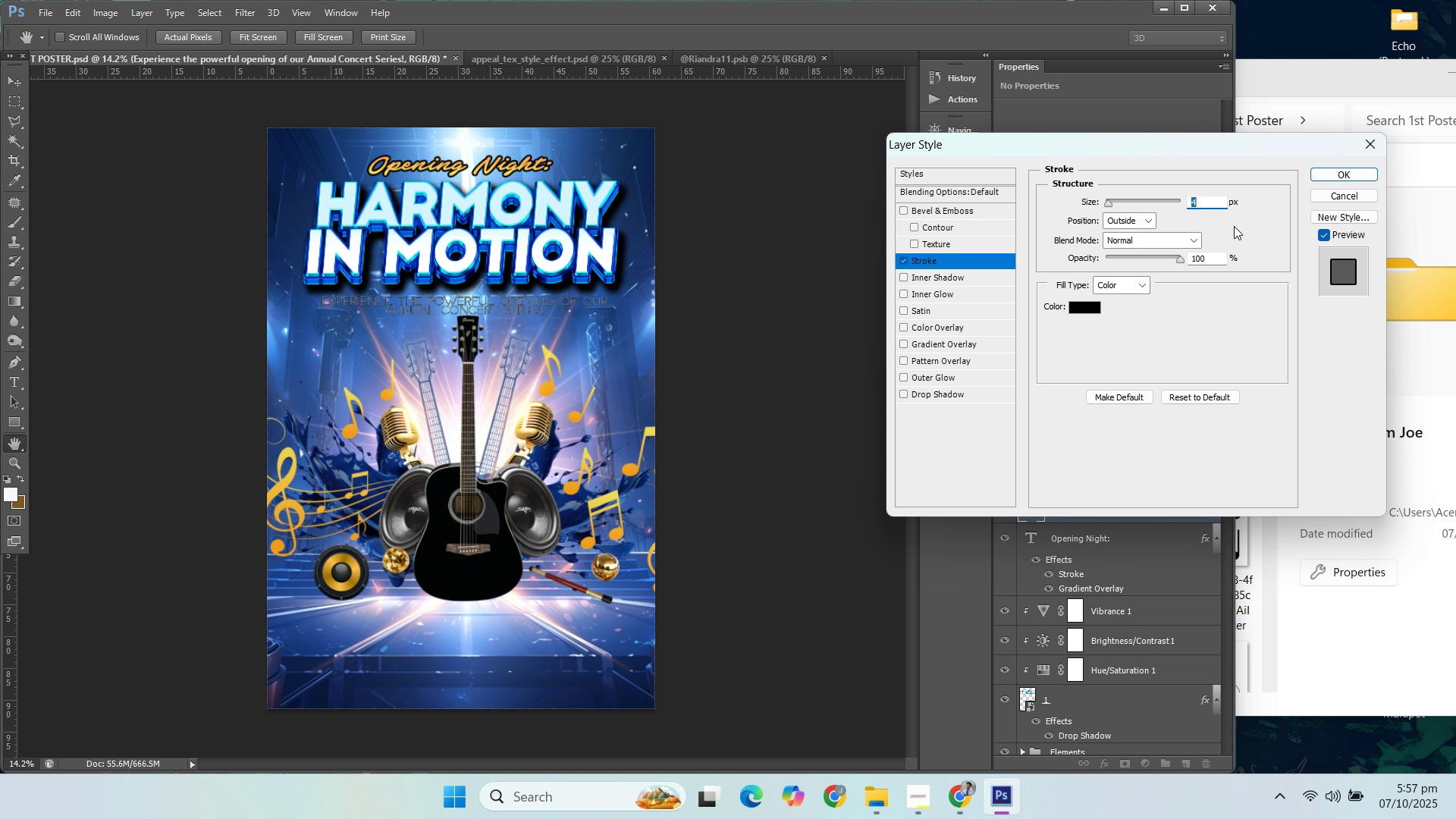 
key(ArrowUp)
 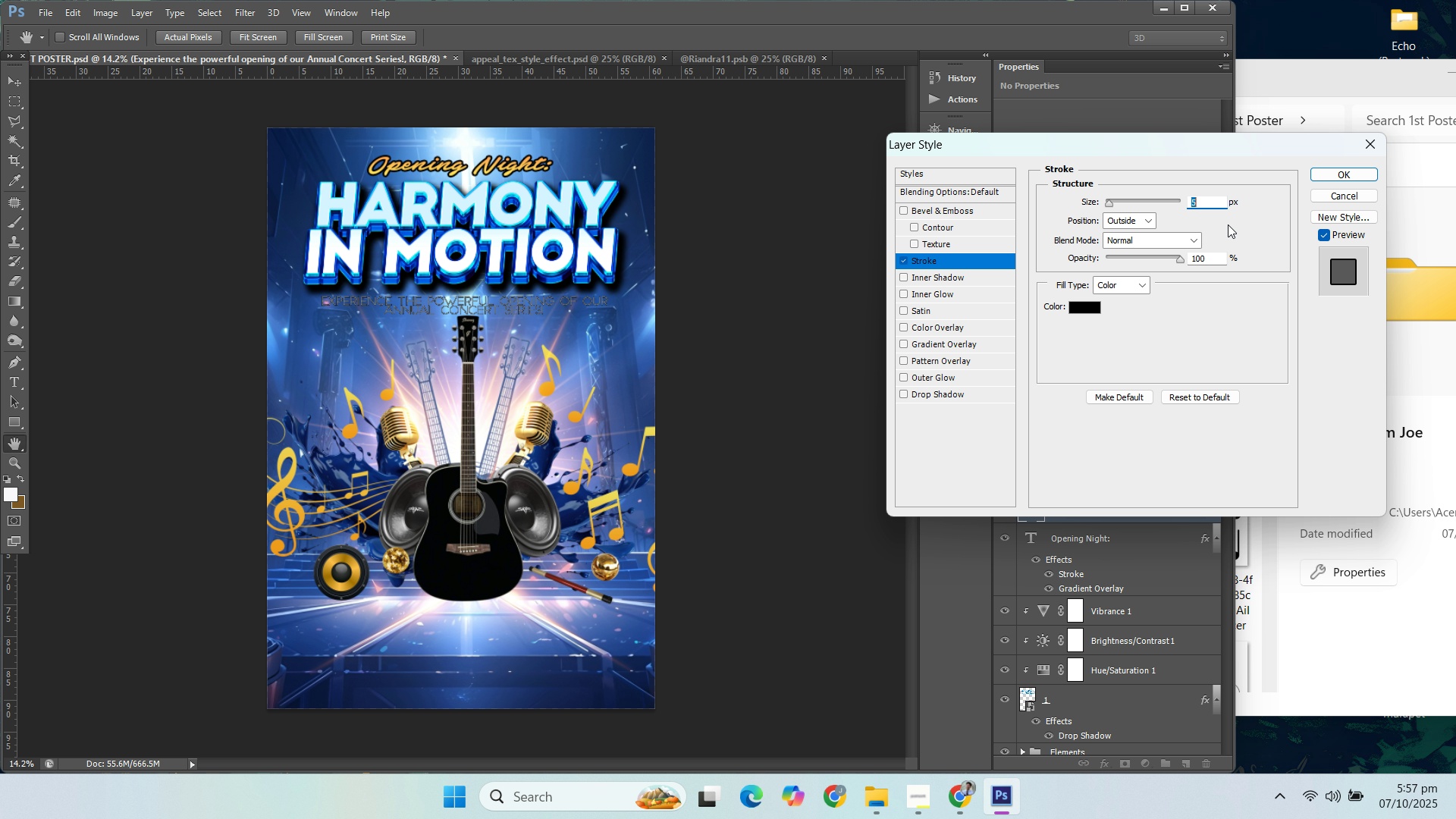 
key(ArrowUp)
 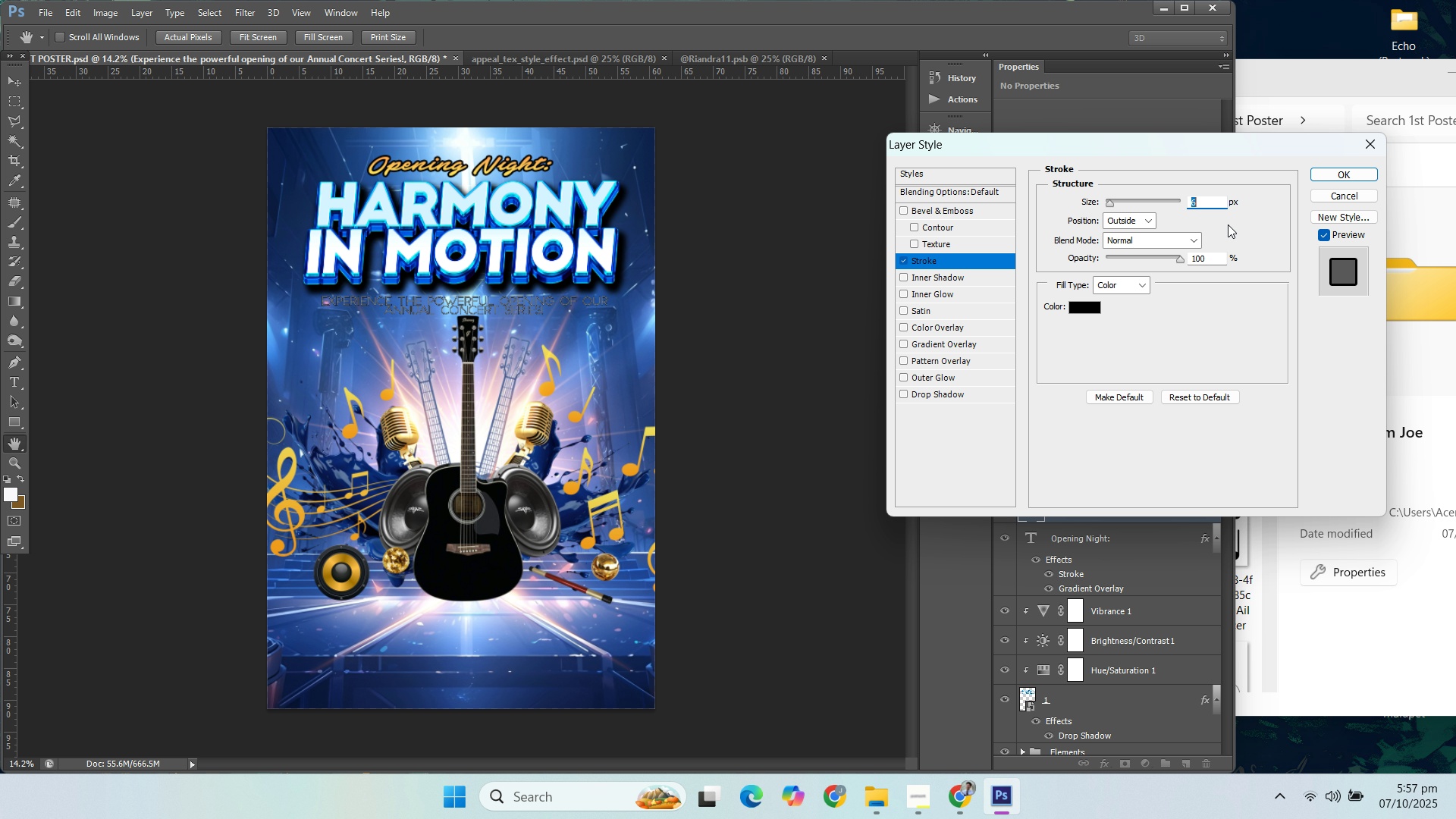 
key(ArrowUp)
 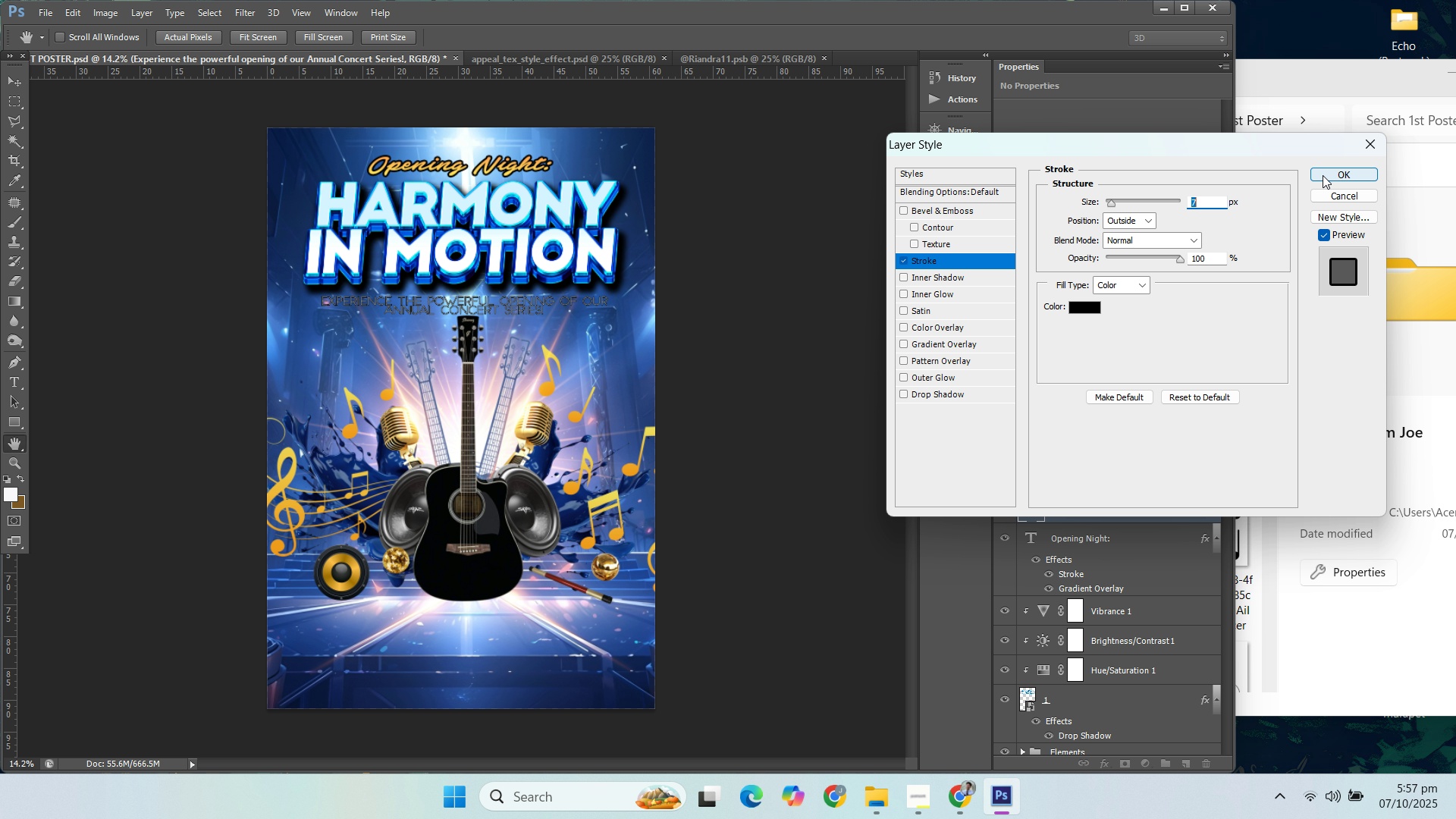 
left_click([1323, 175])
 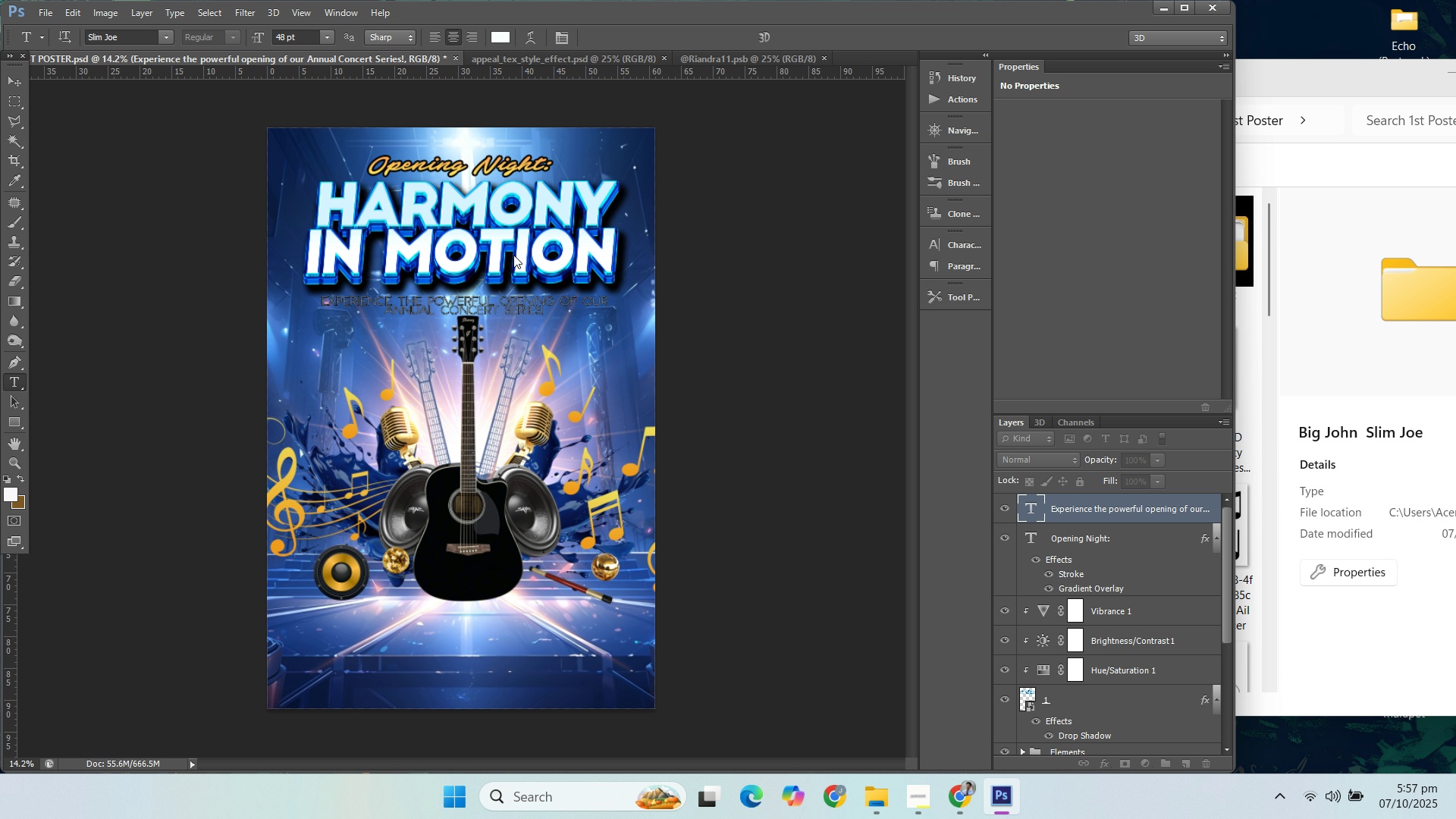 
hold_key(key=AltLeft, duration=1.52)
scroll: coordinate [426, 268], scroll_direction: up, amount: 8.0
 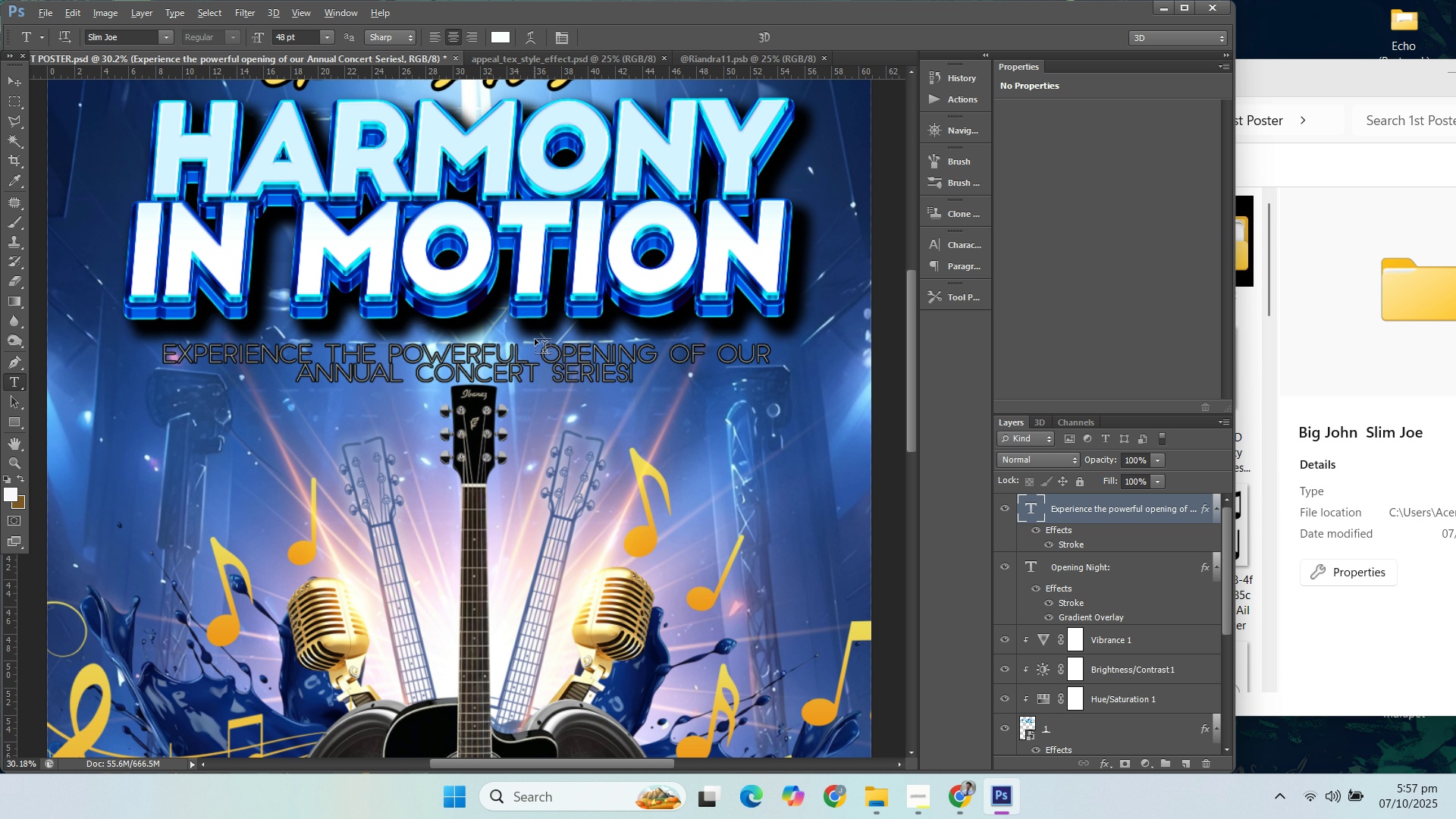 
hold_key(key=AltLeft, duration=0.46)
 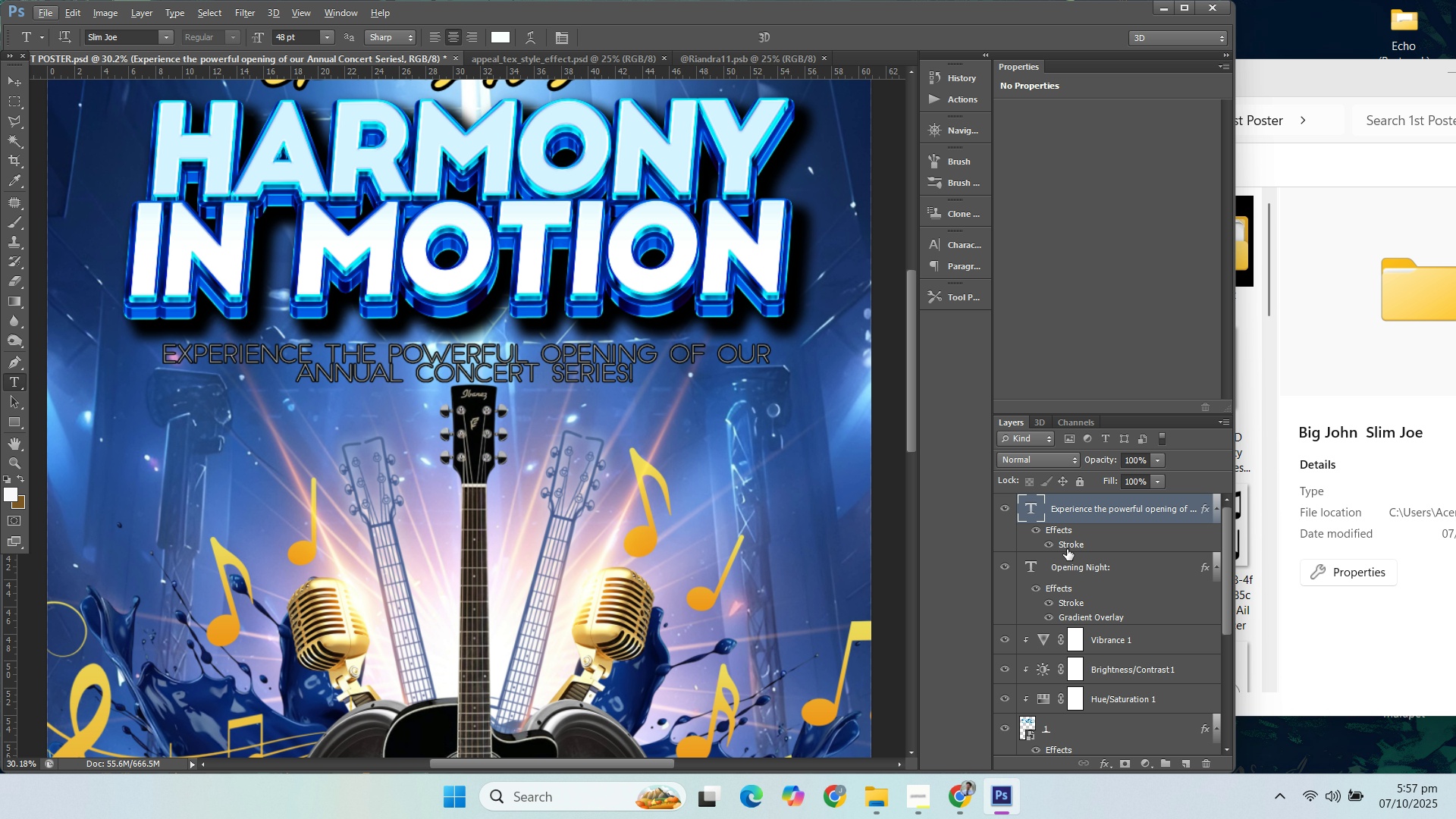 
double_click([1068, 549])
 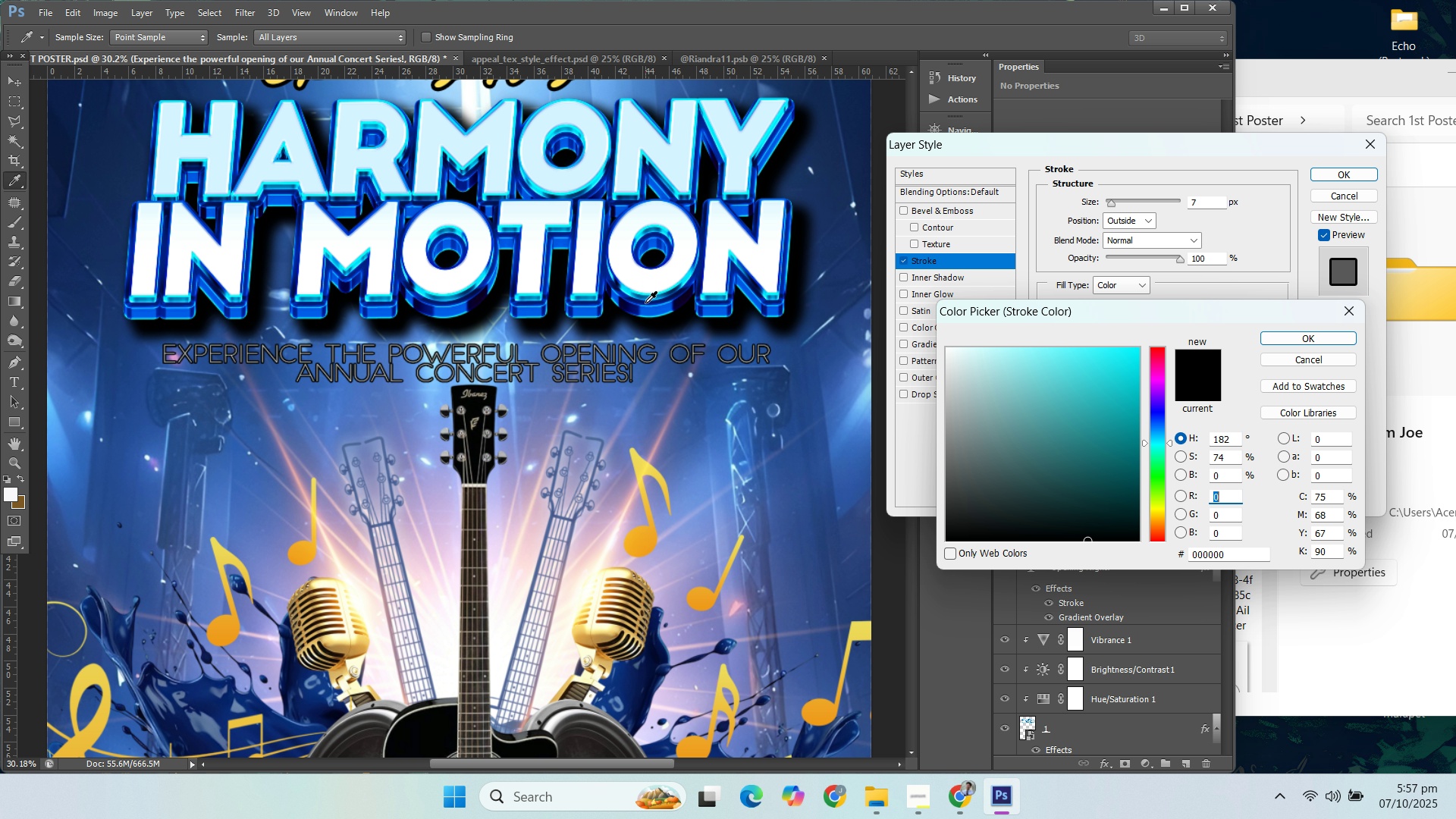 
left_click([653, 303])
 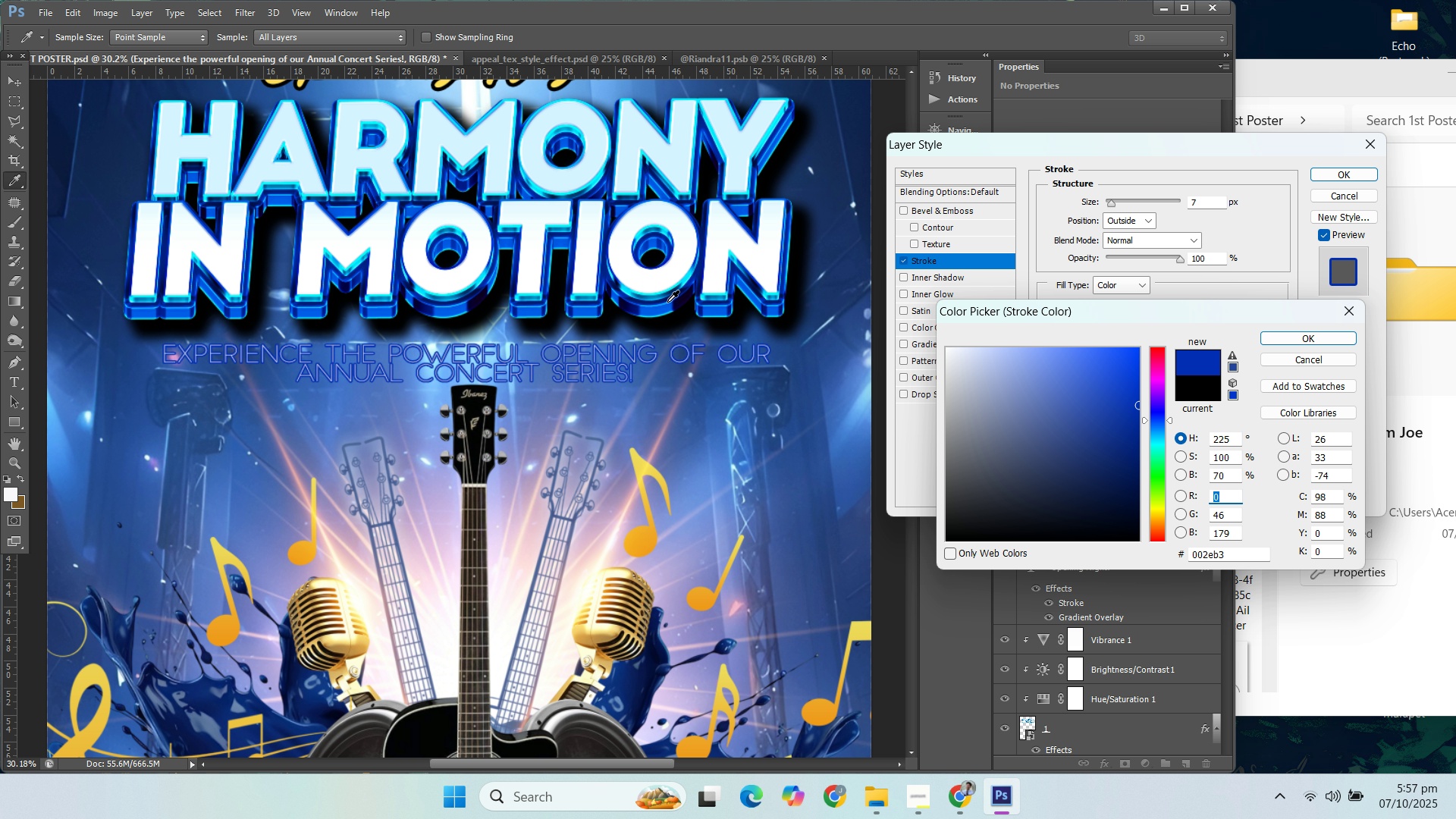 
left_click([679, 301])
 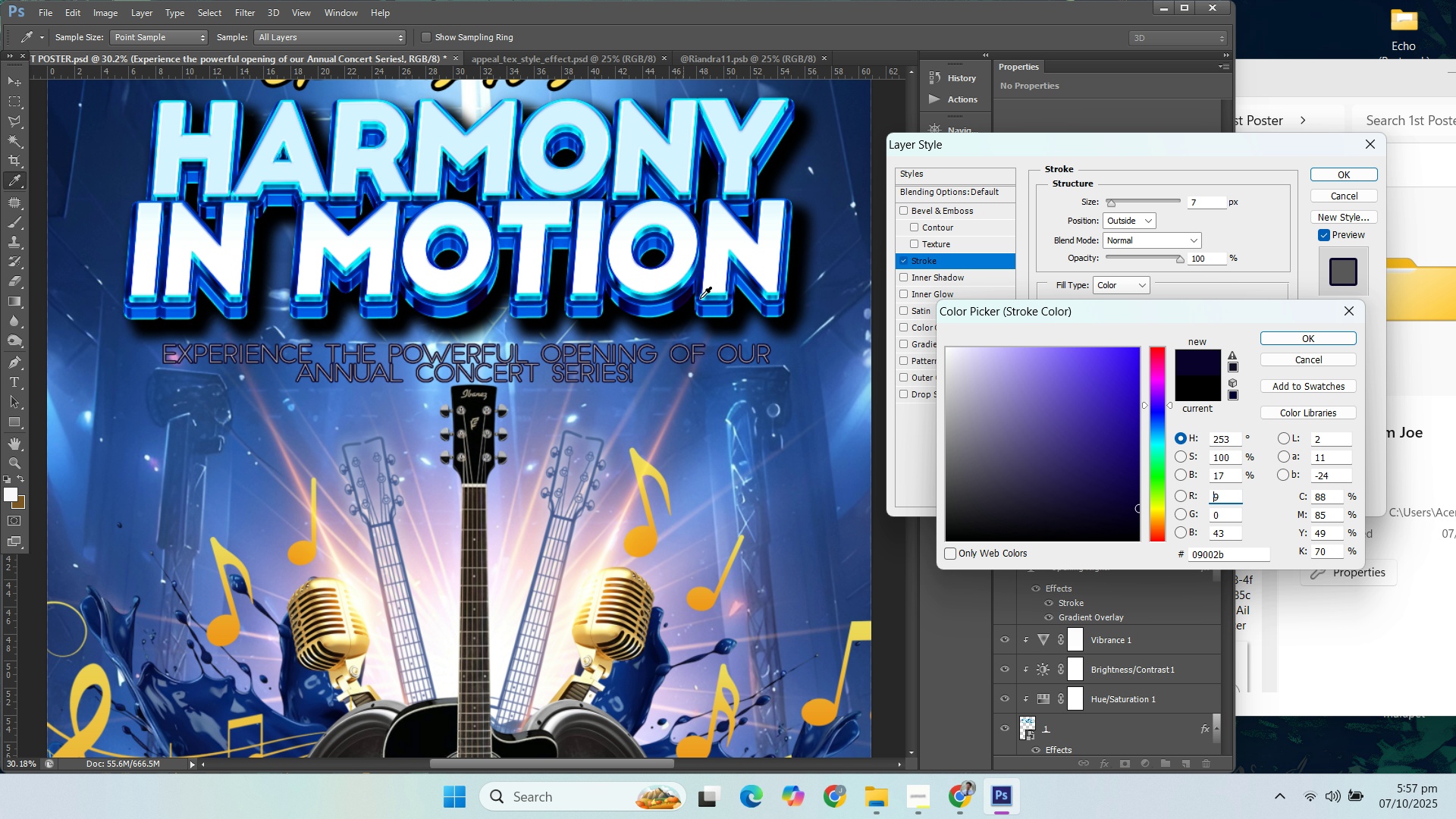 
left_click([1295, 337])
 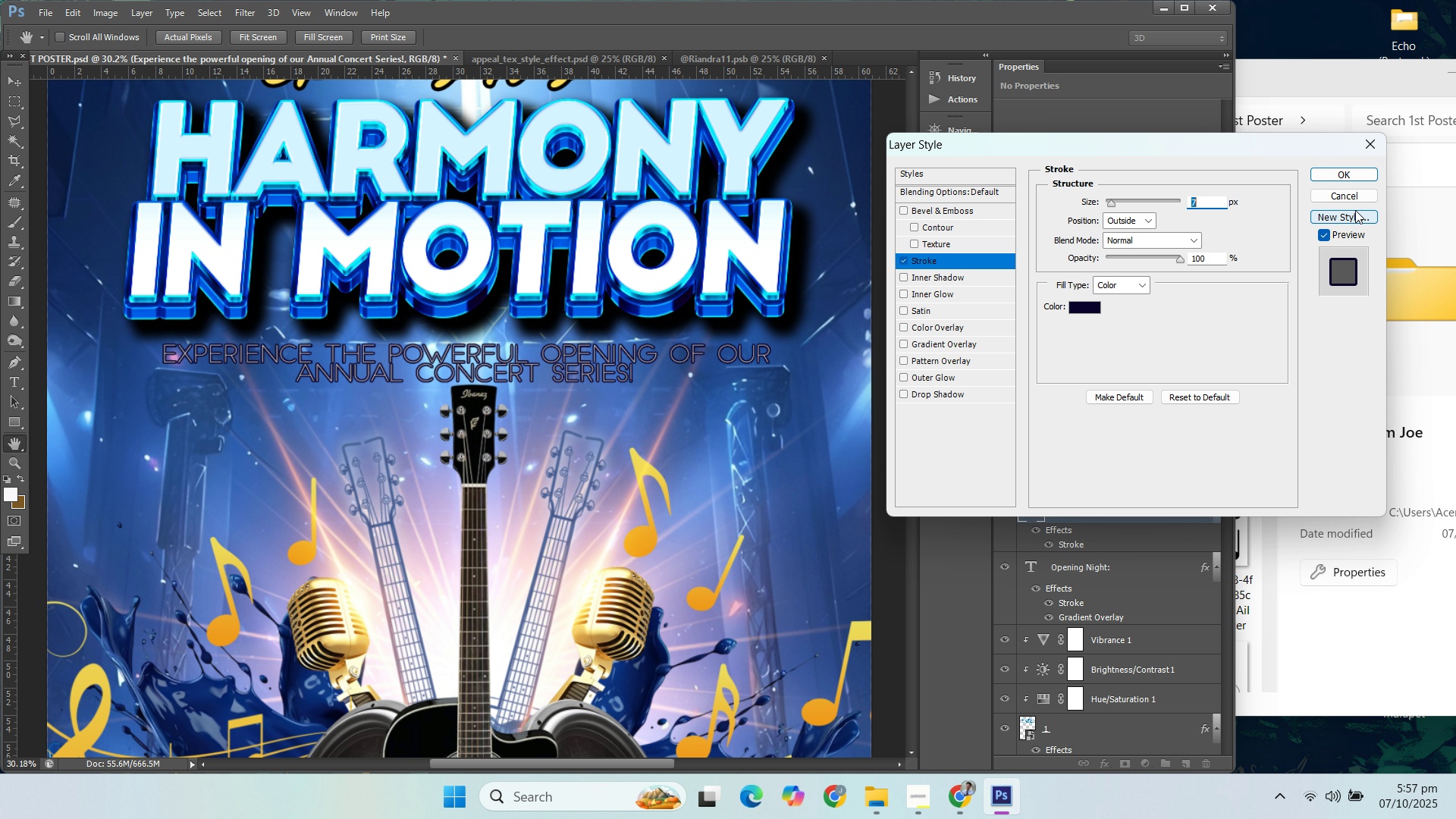 
left_click([1341, 184])
 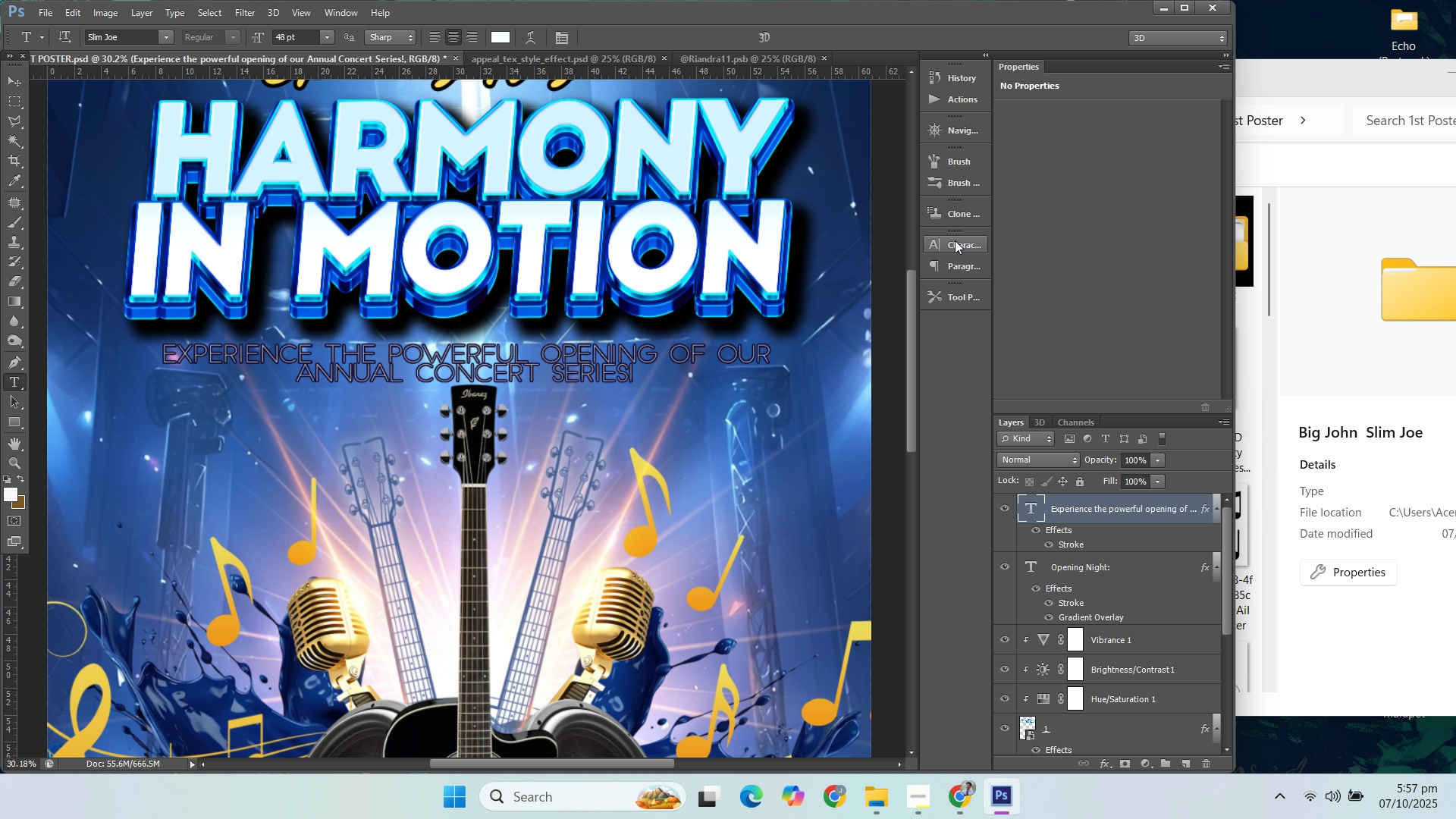 
left_click([955, 249])
 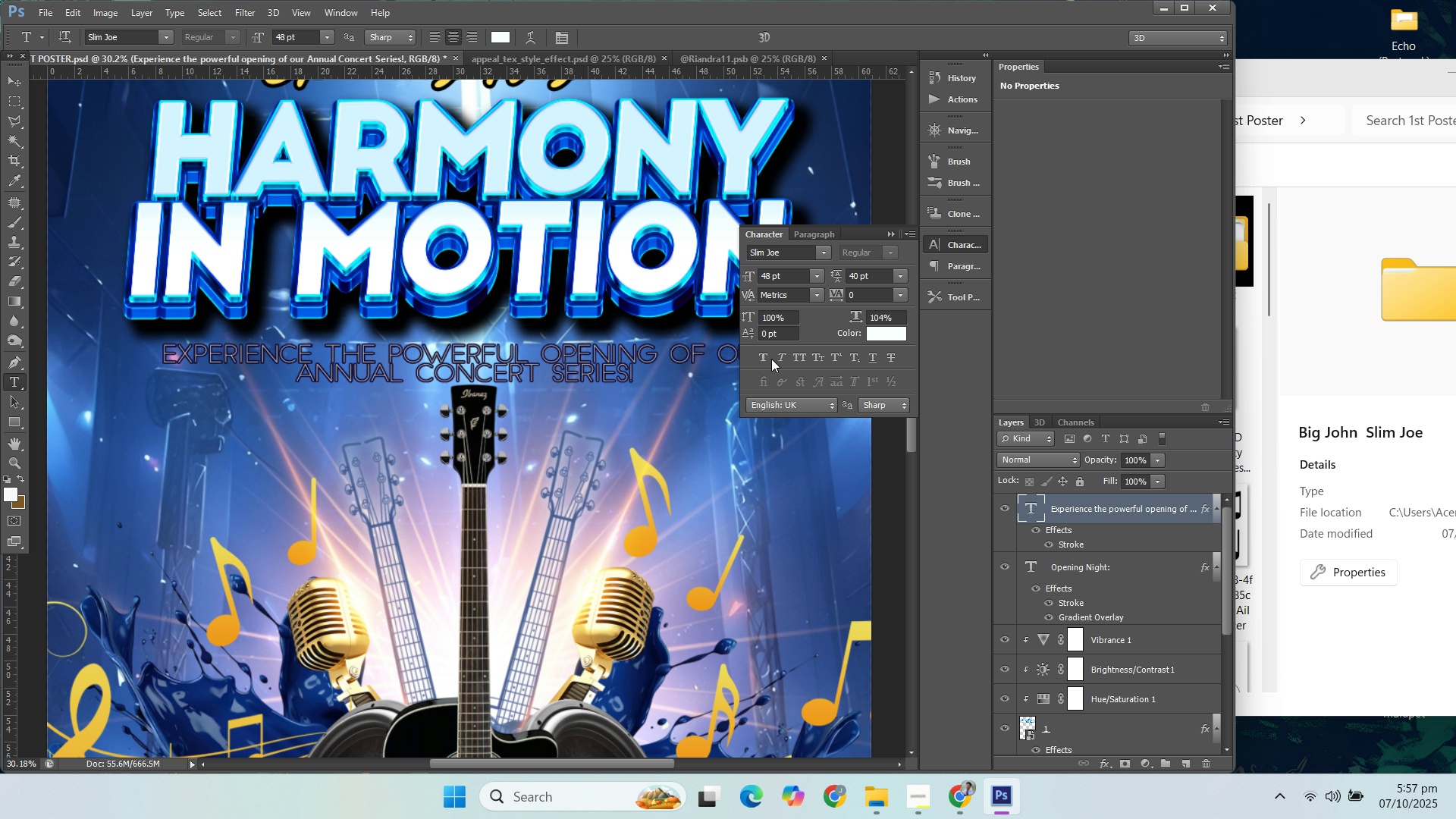 
left_click([770, 358])
 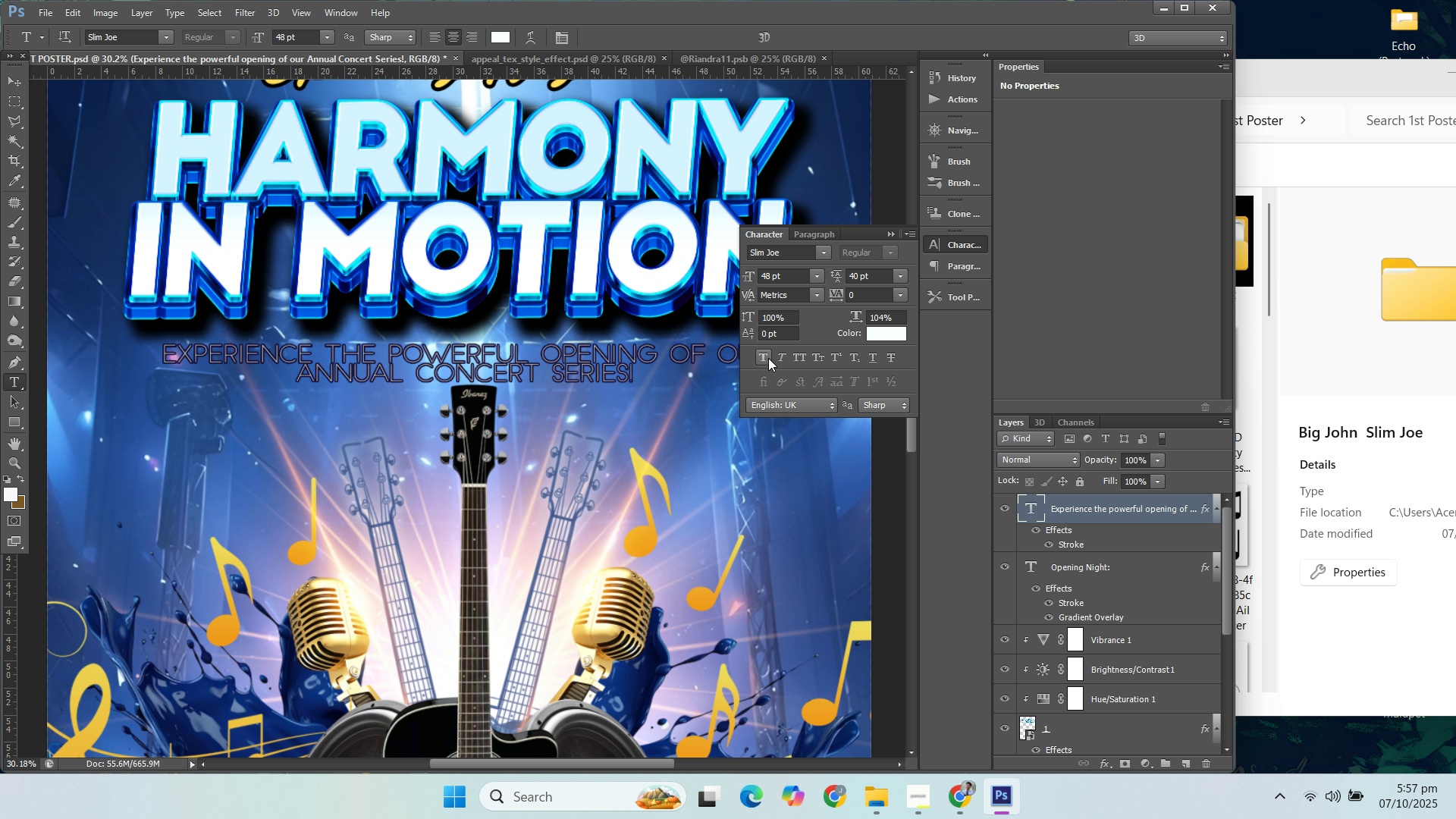 
double_click([768, 358])
 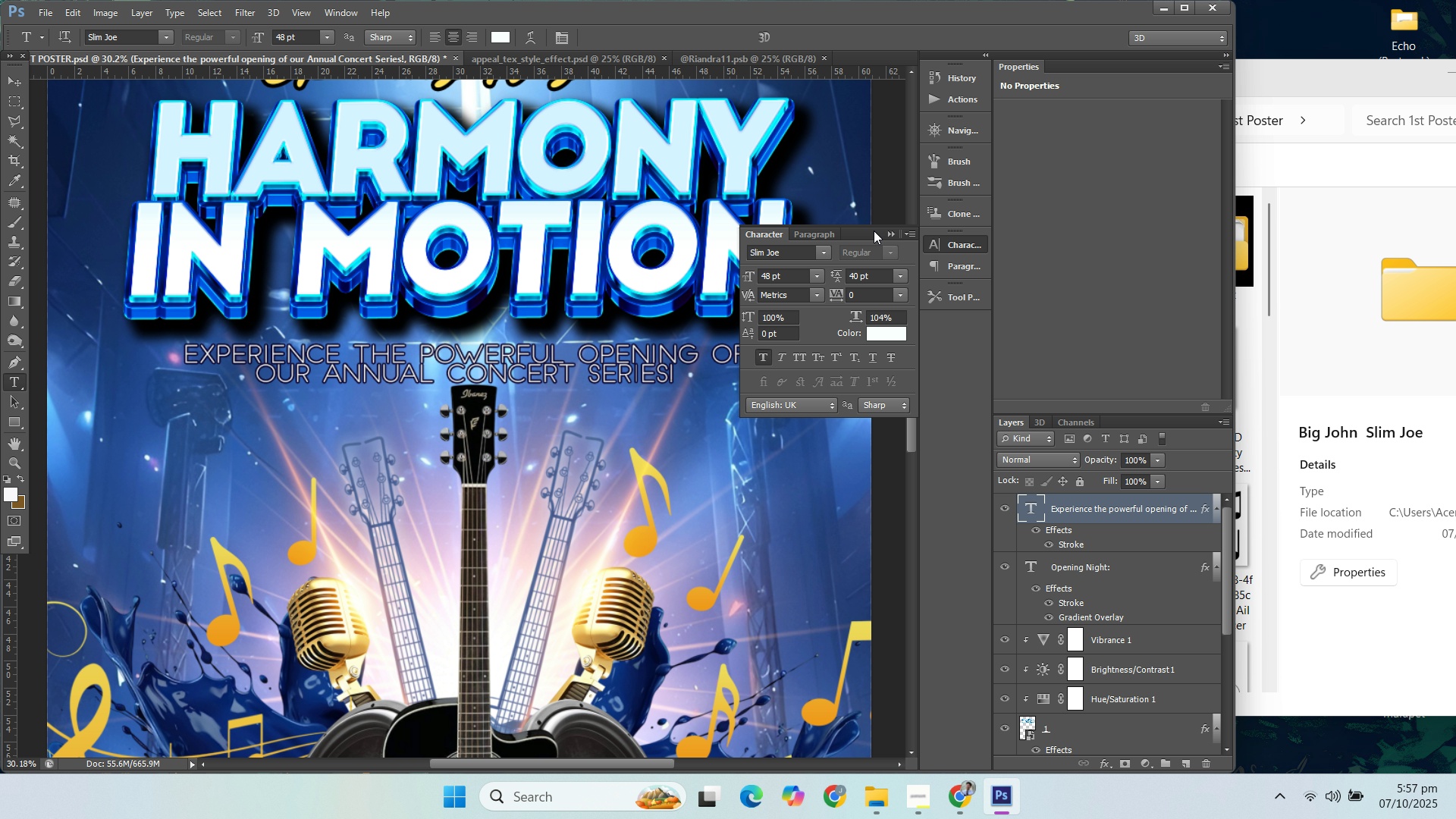 
left_click([891, 234])
 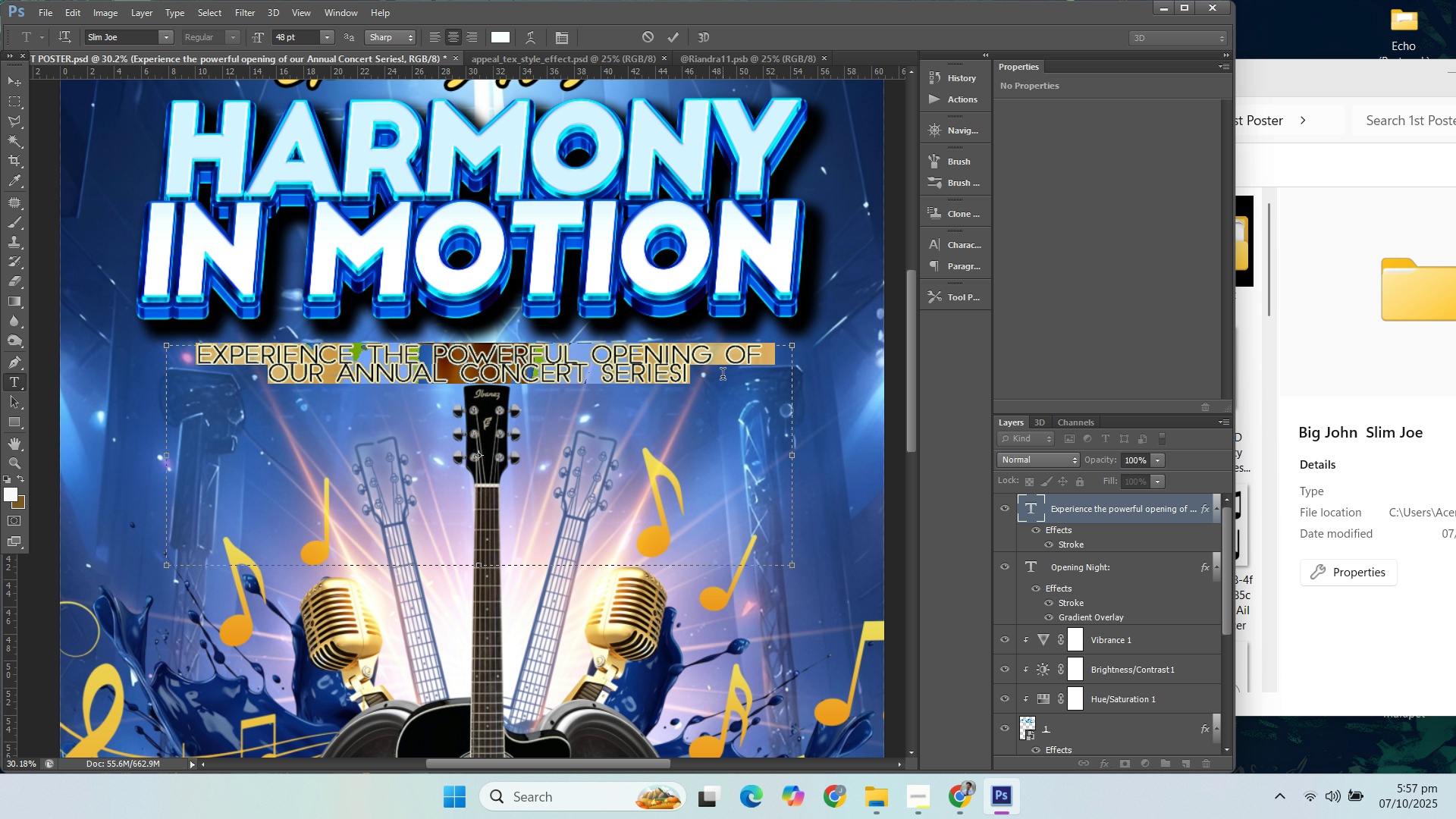 
wait(7.73)
 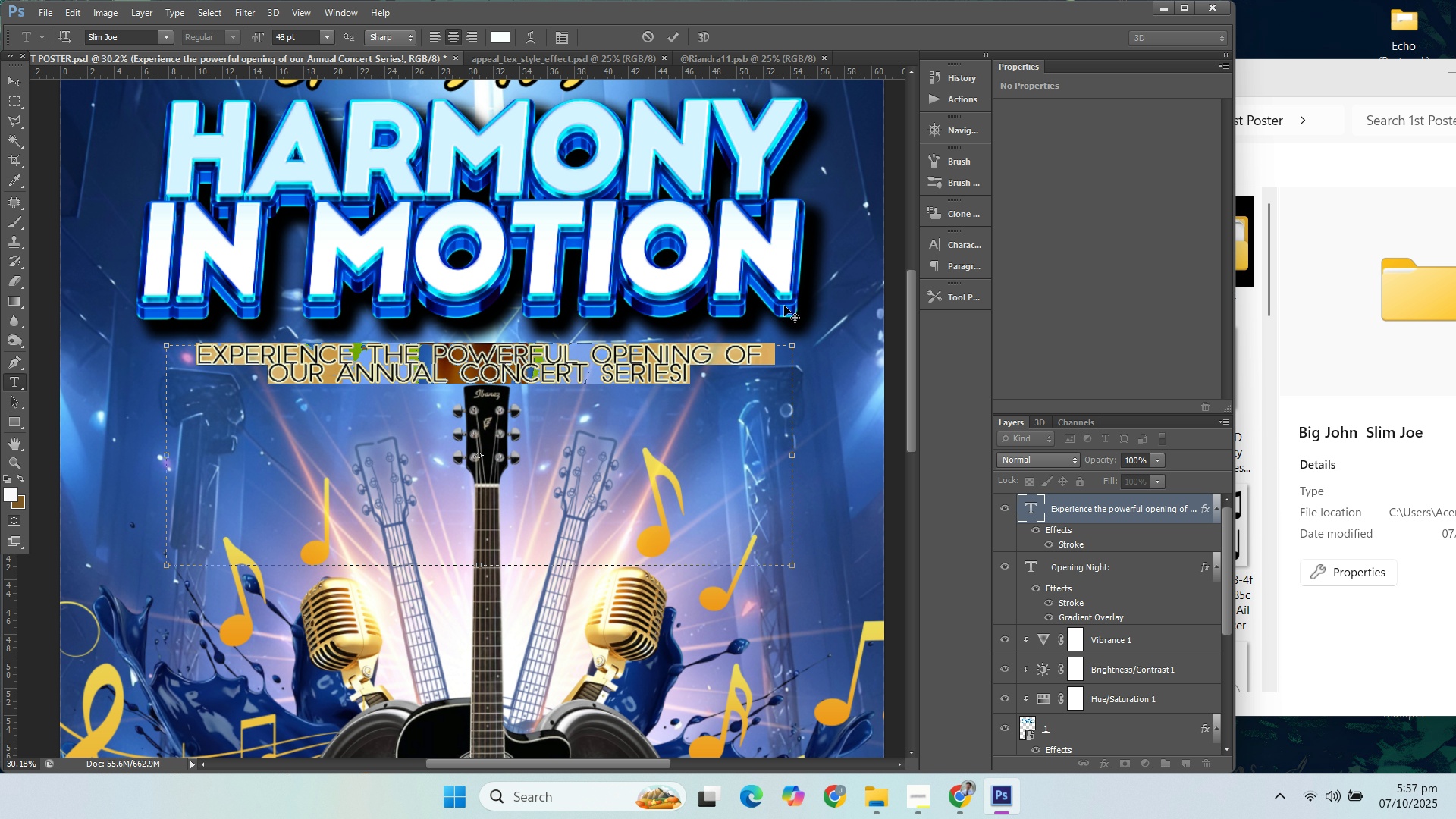 
left_click([945, 793])
 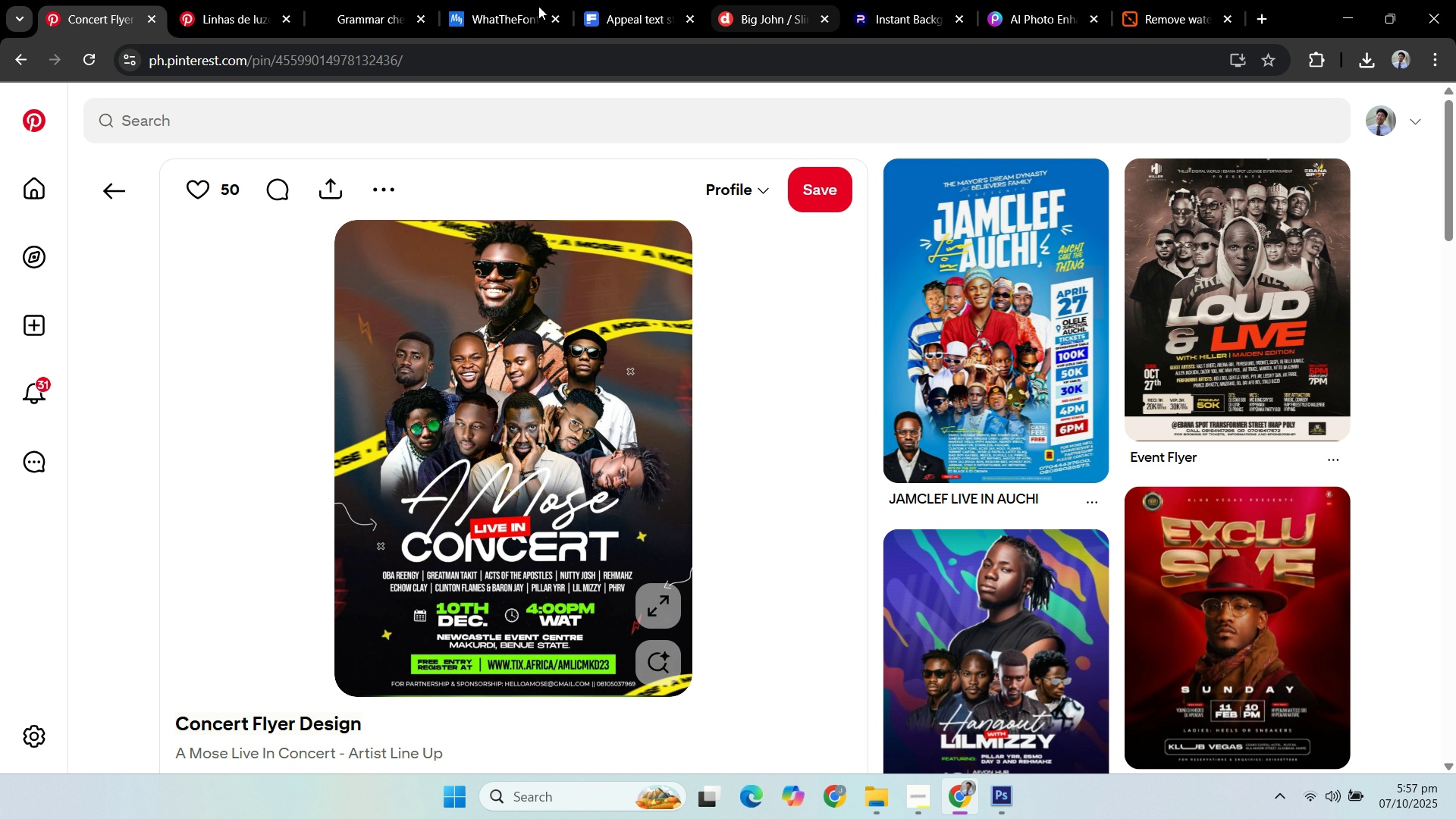 
left_click([382, 14])
 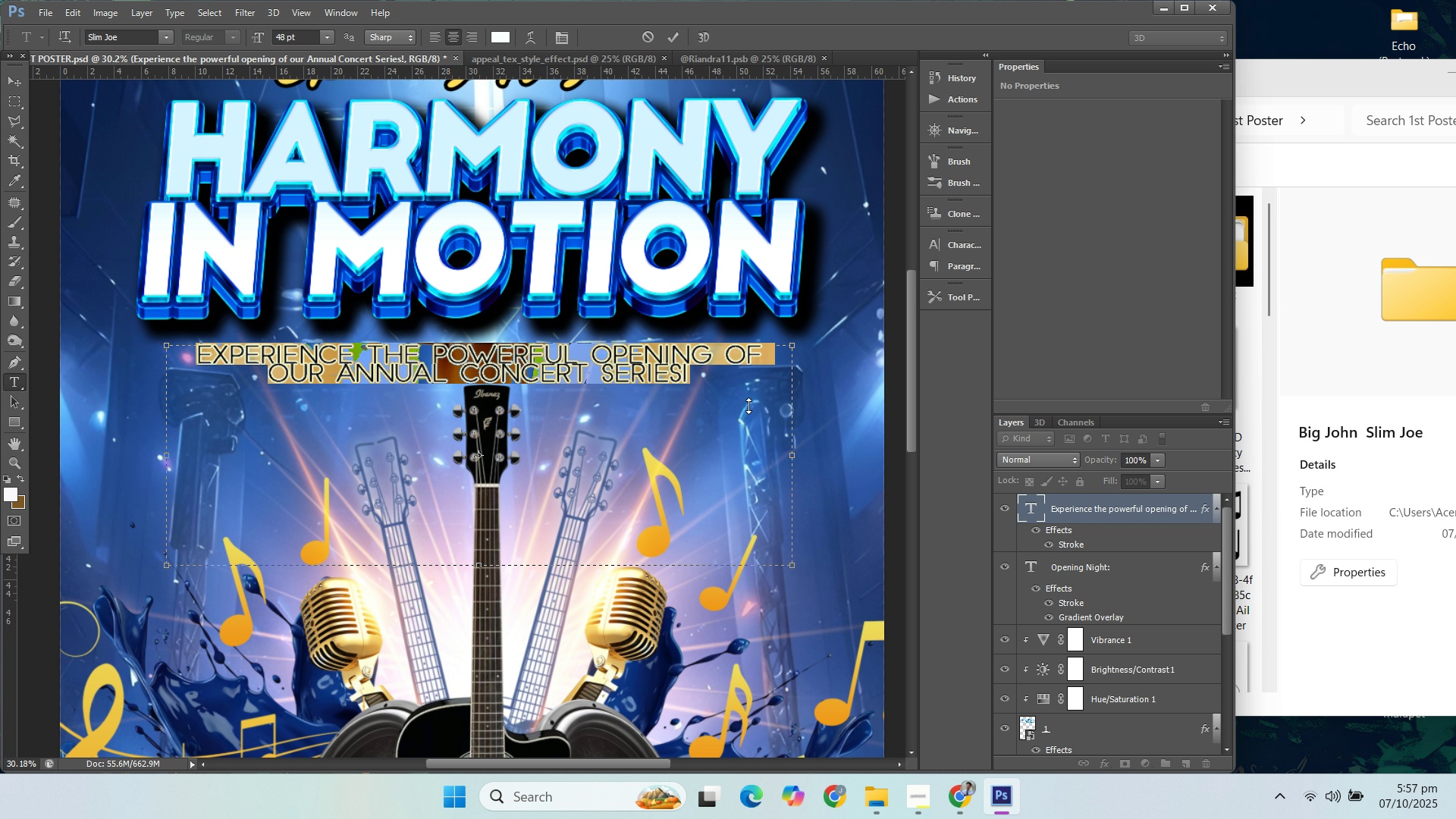 
left_click([739, 370])
 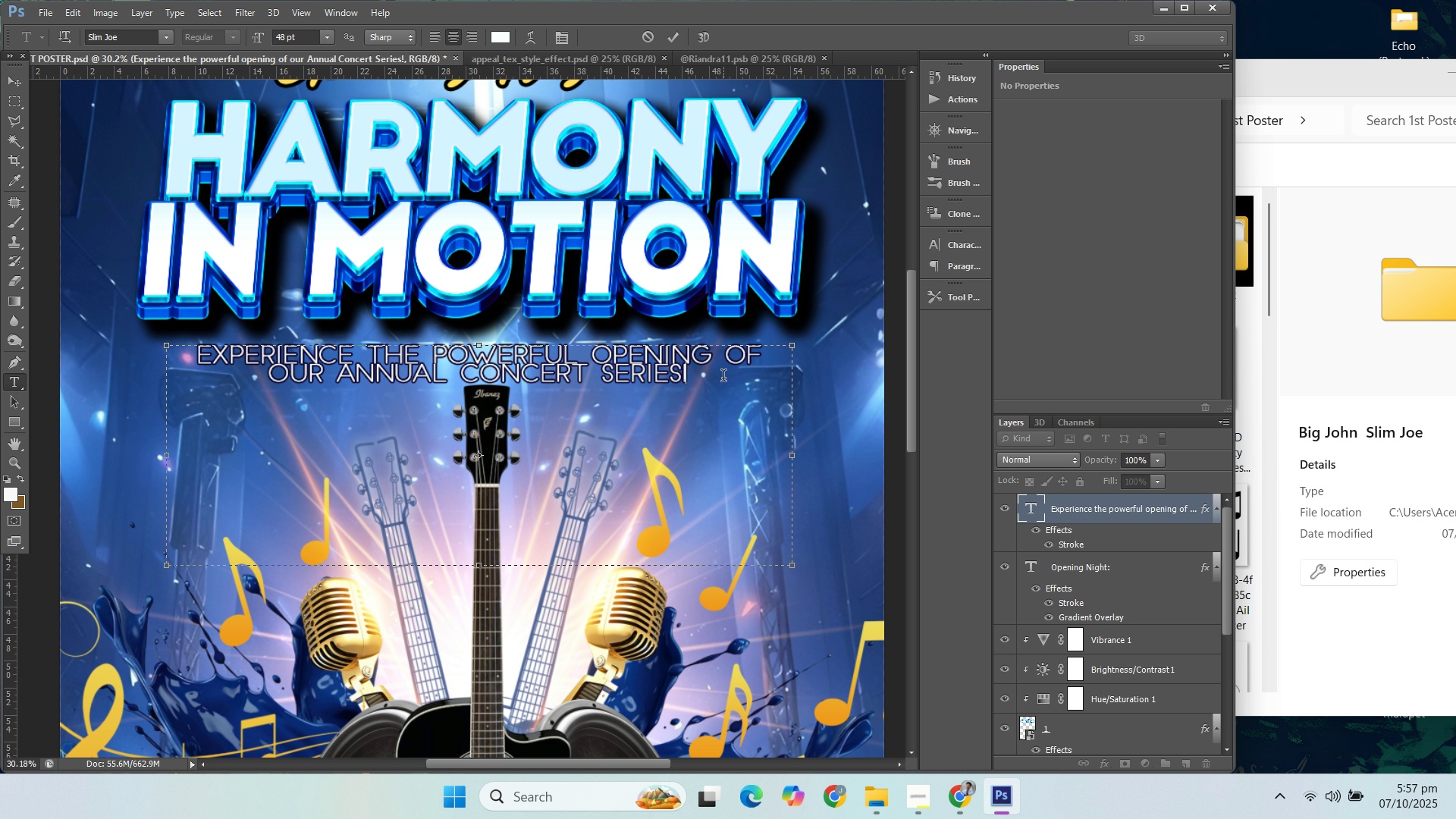 
key(Backspace)
 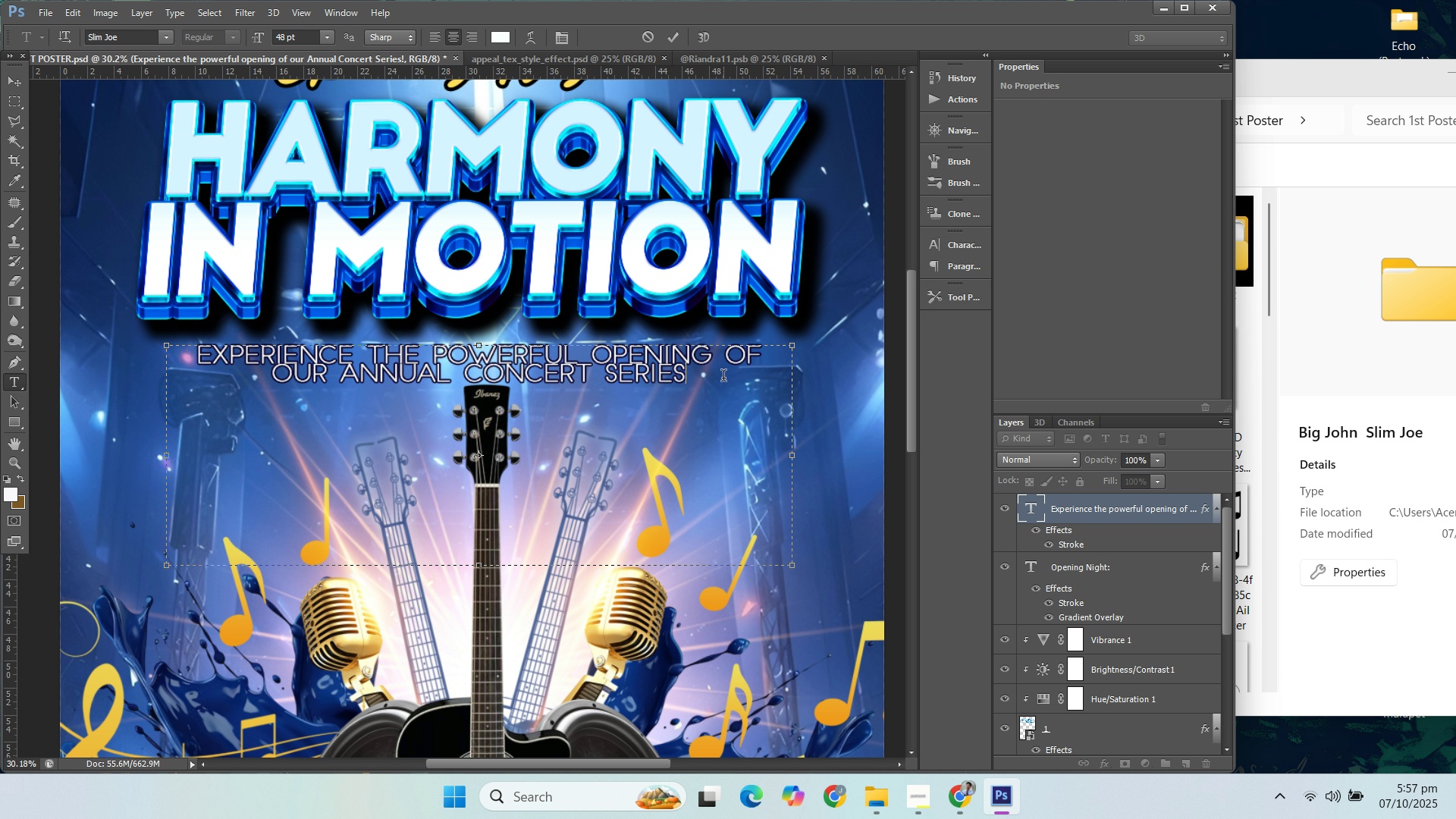 
key(Shift+1)
 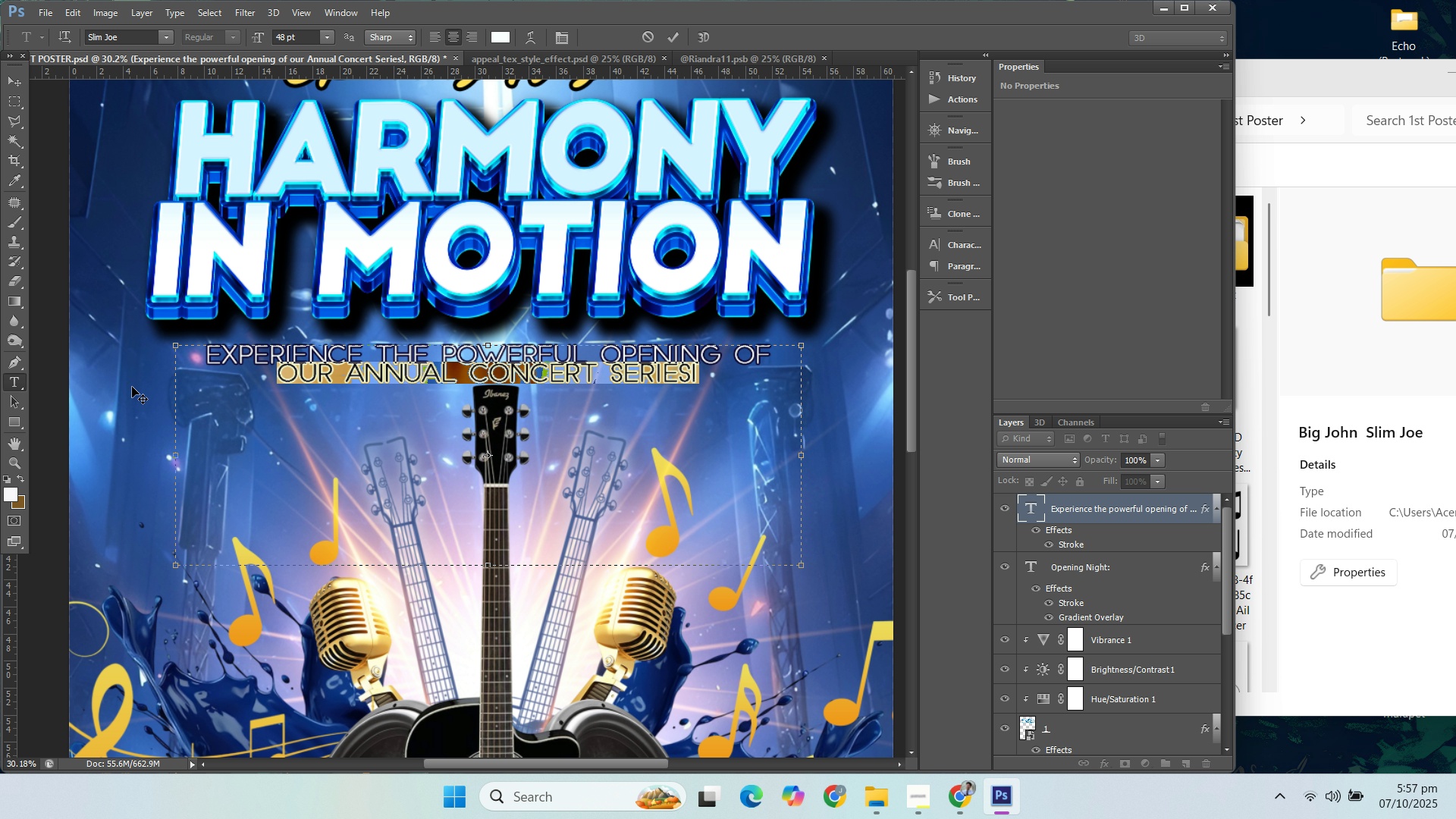 
left_click([264, 367])
 